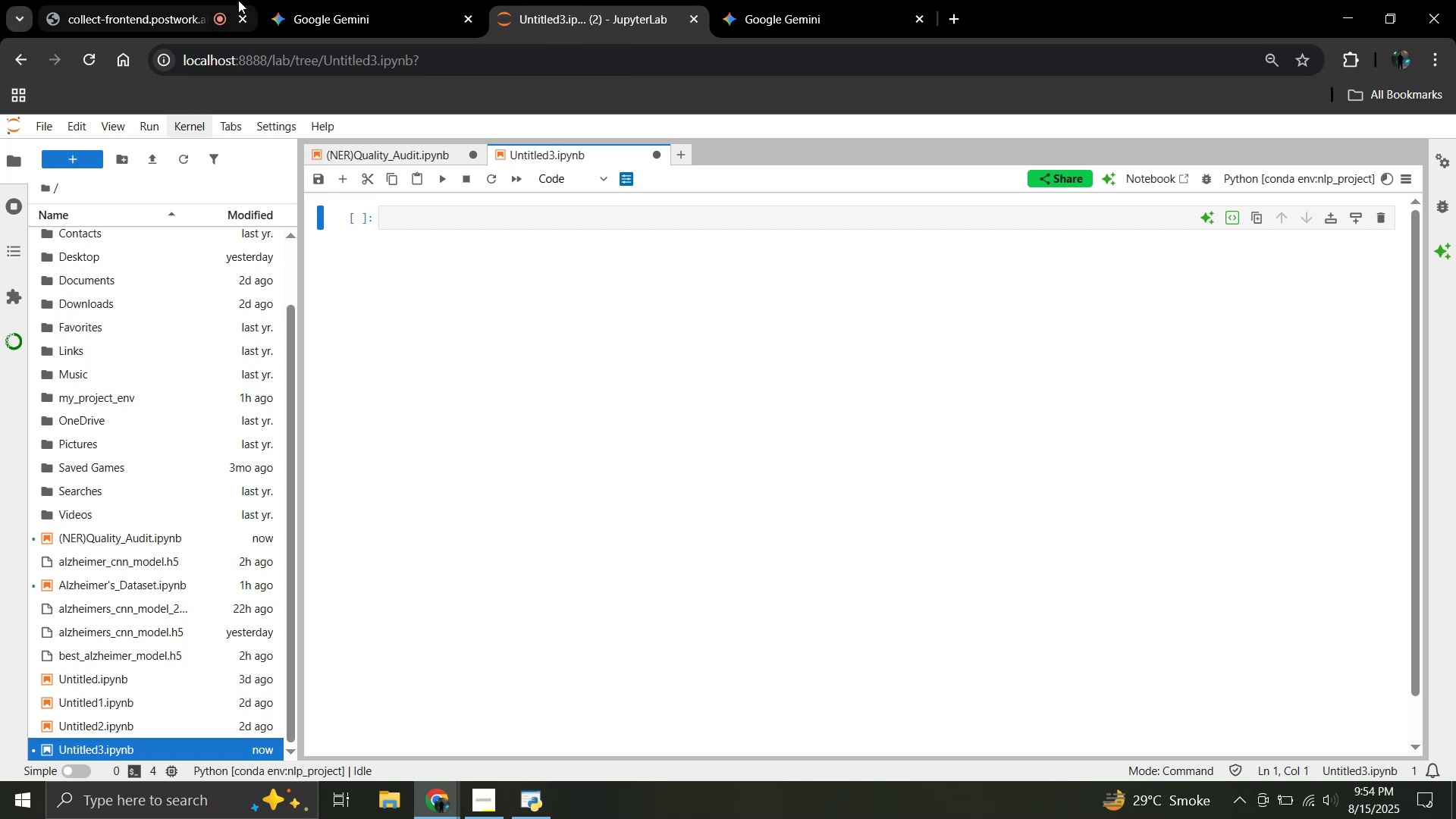 
wait(5.55)
 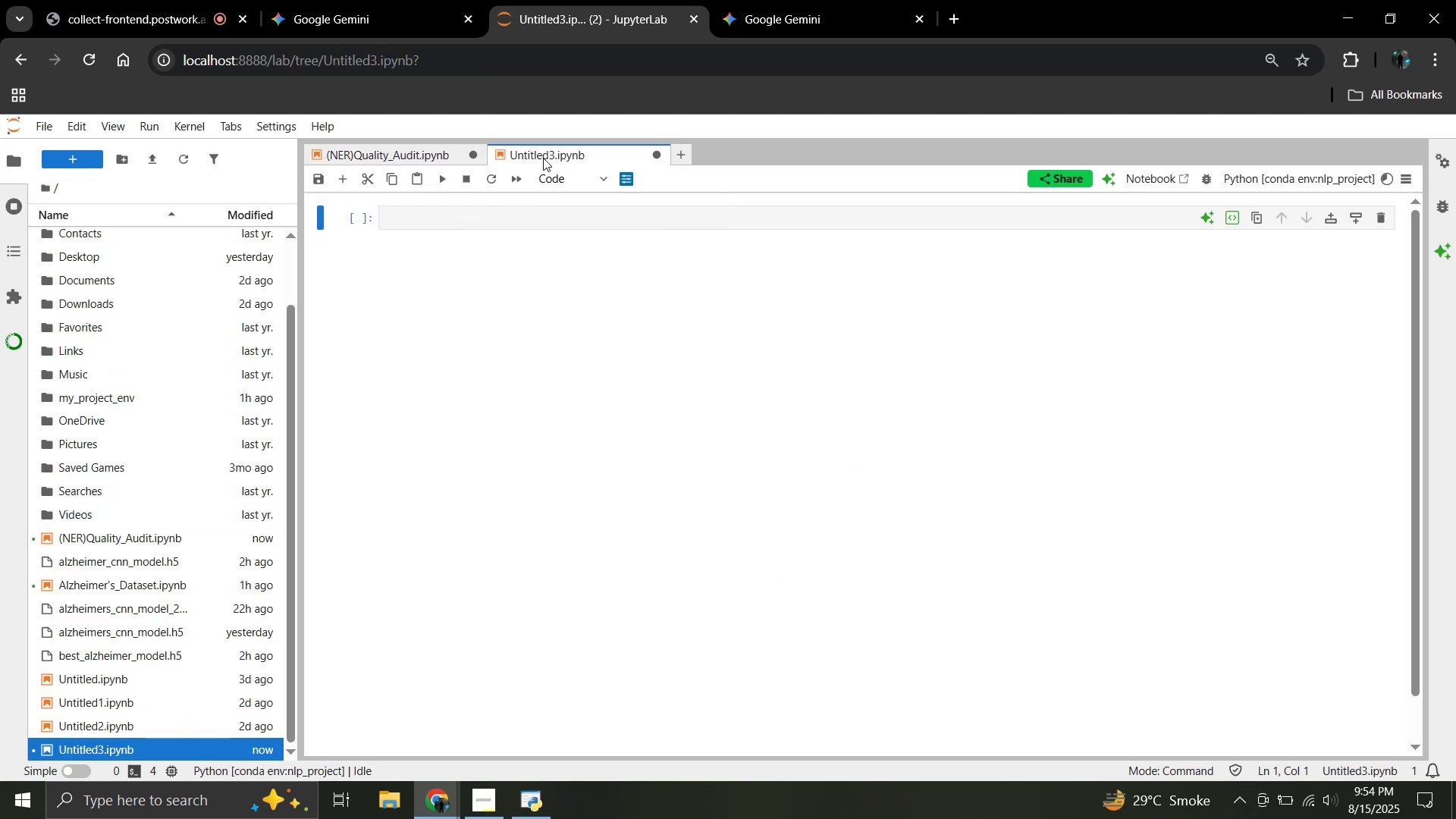 
left_click([336, 0])
 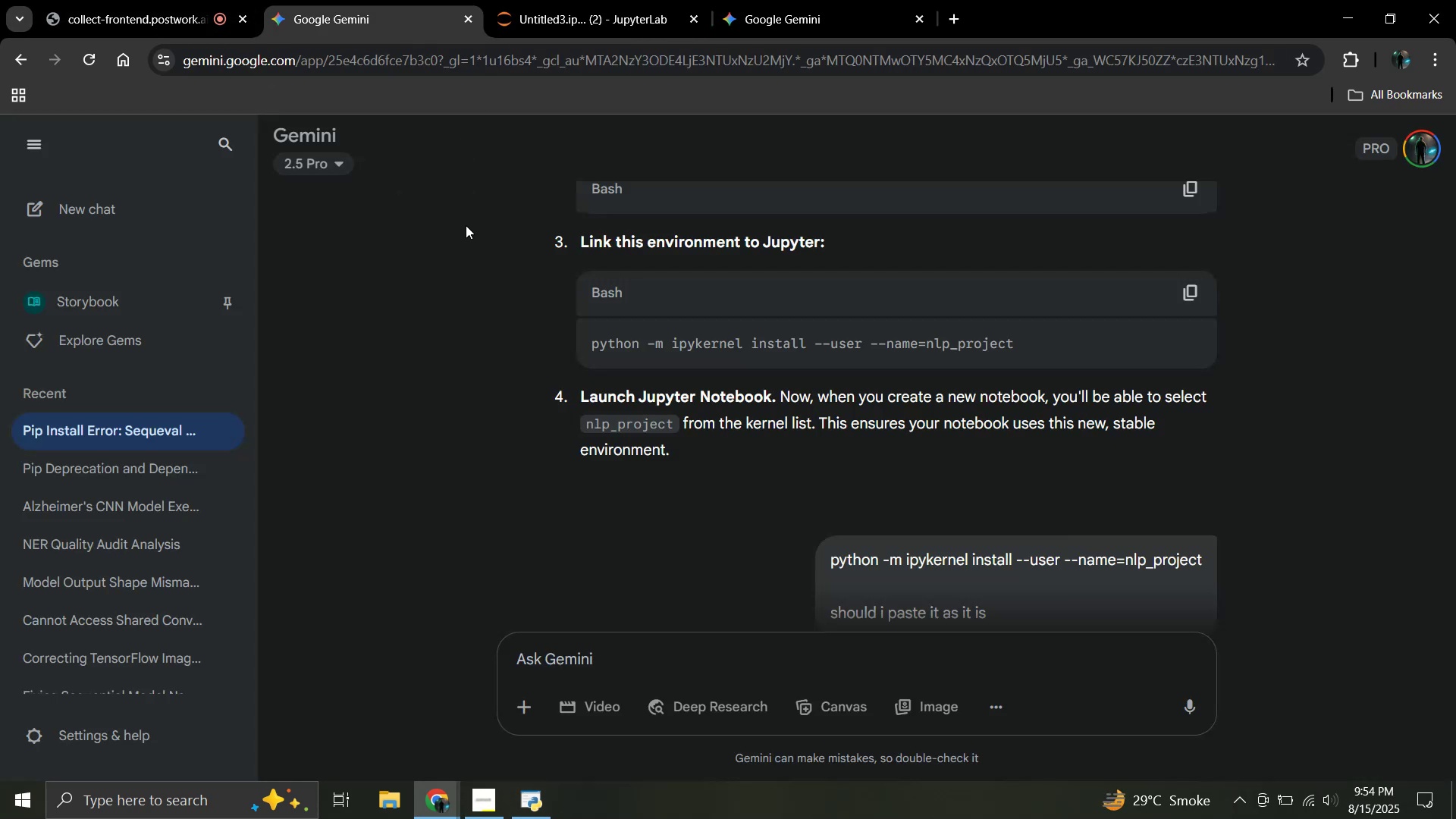 
wait(5.99)
 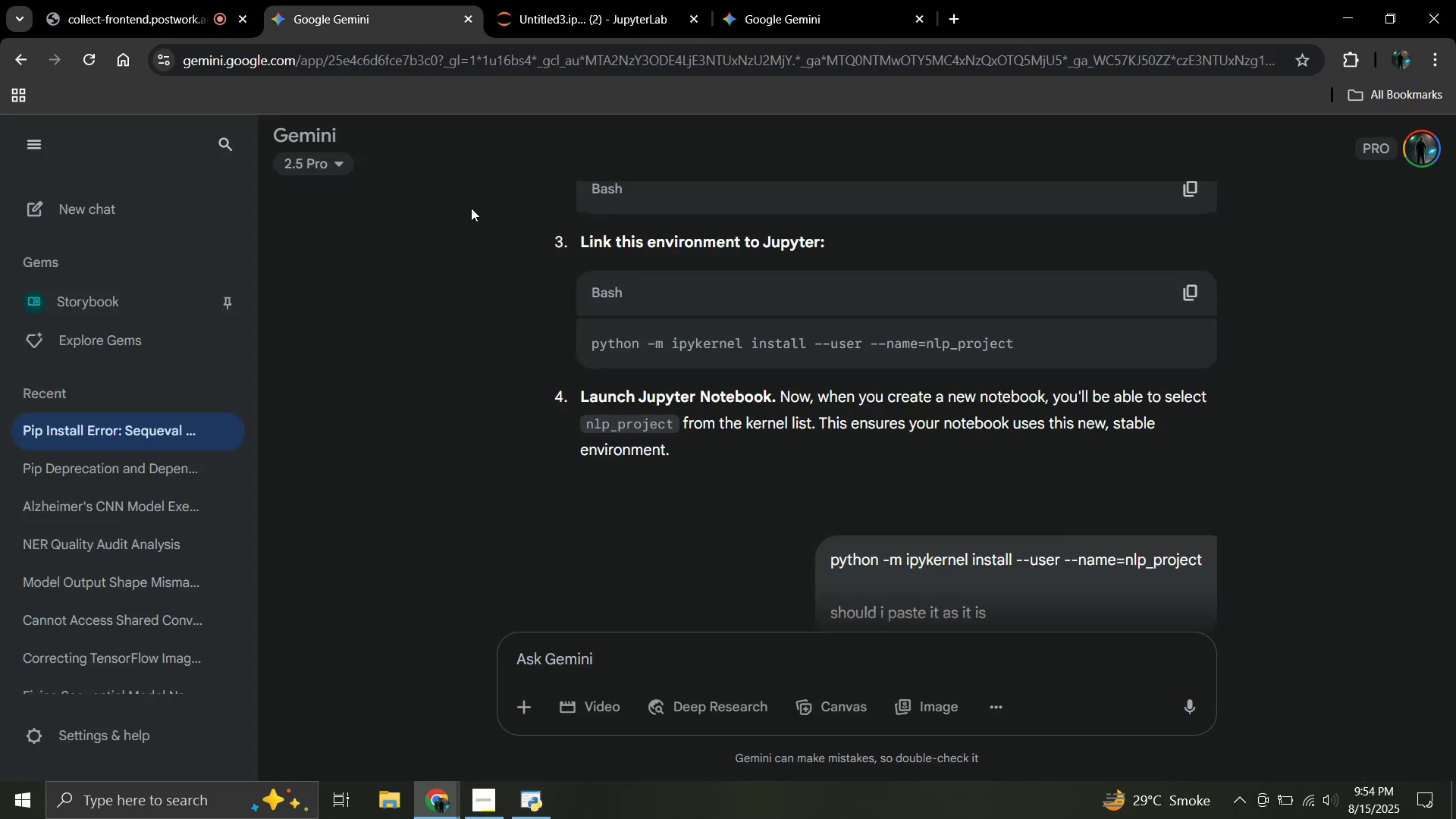 
left_click([601, 0])
 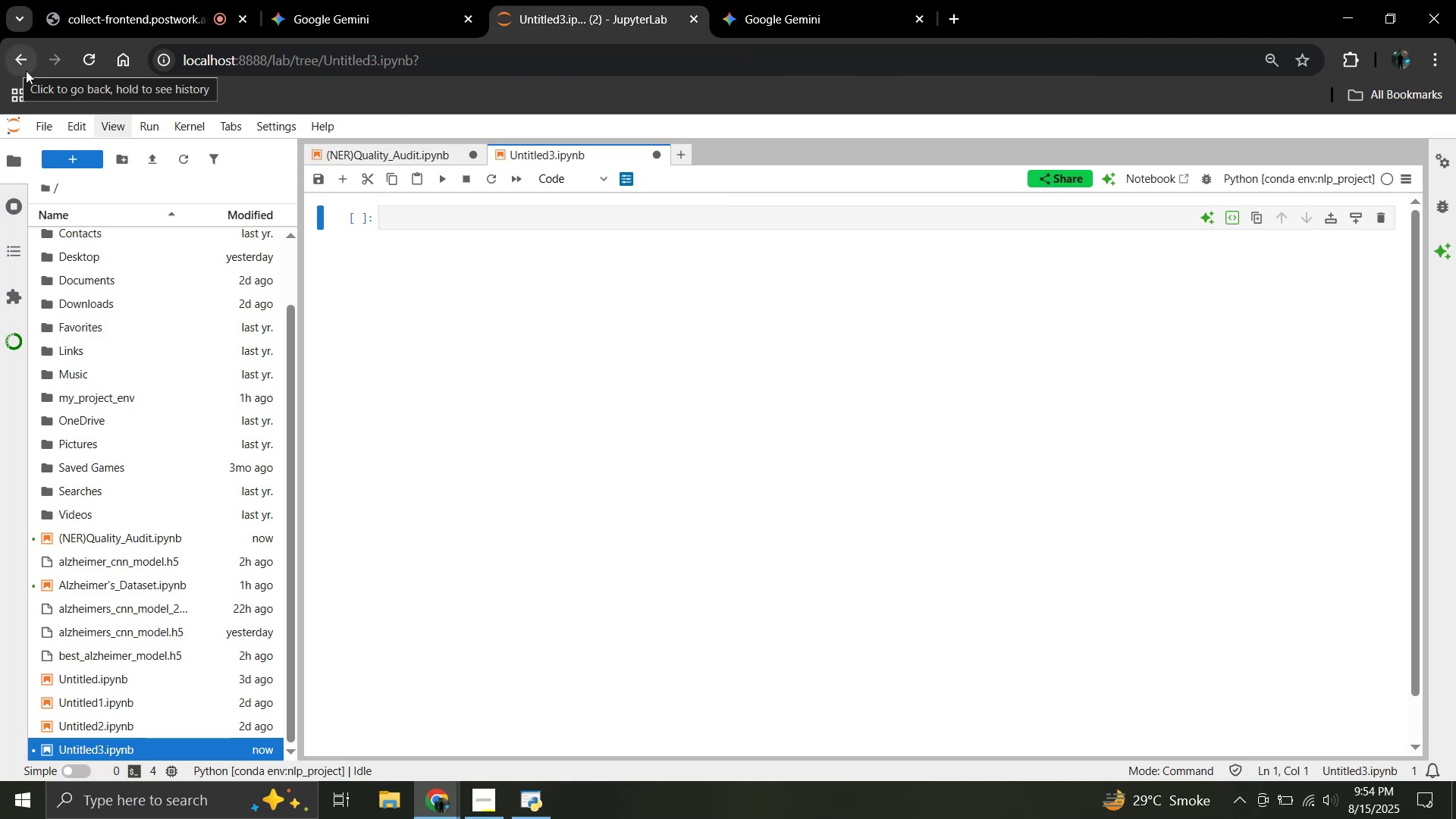 
left_click([24, 67])
 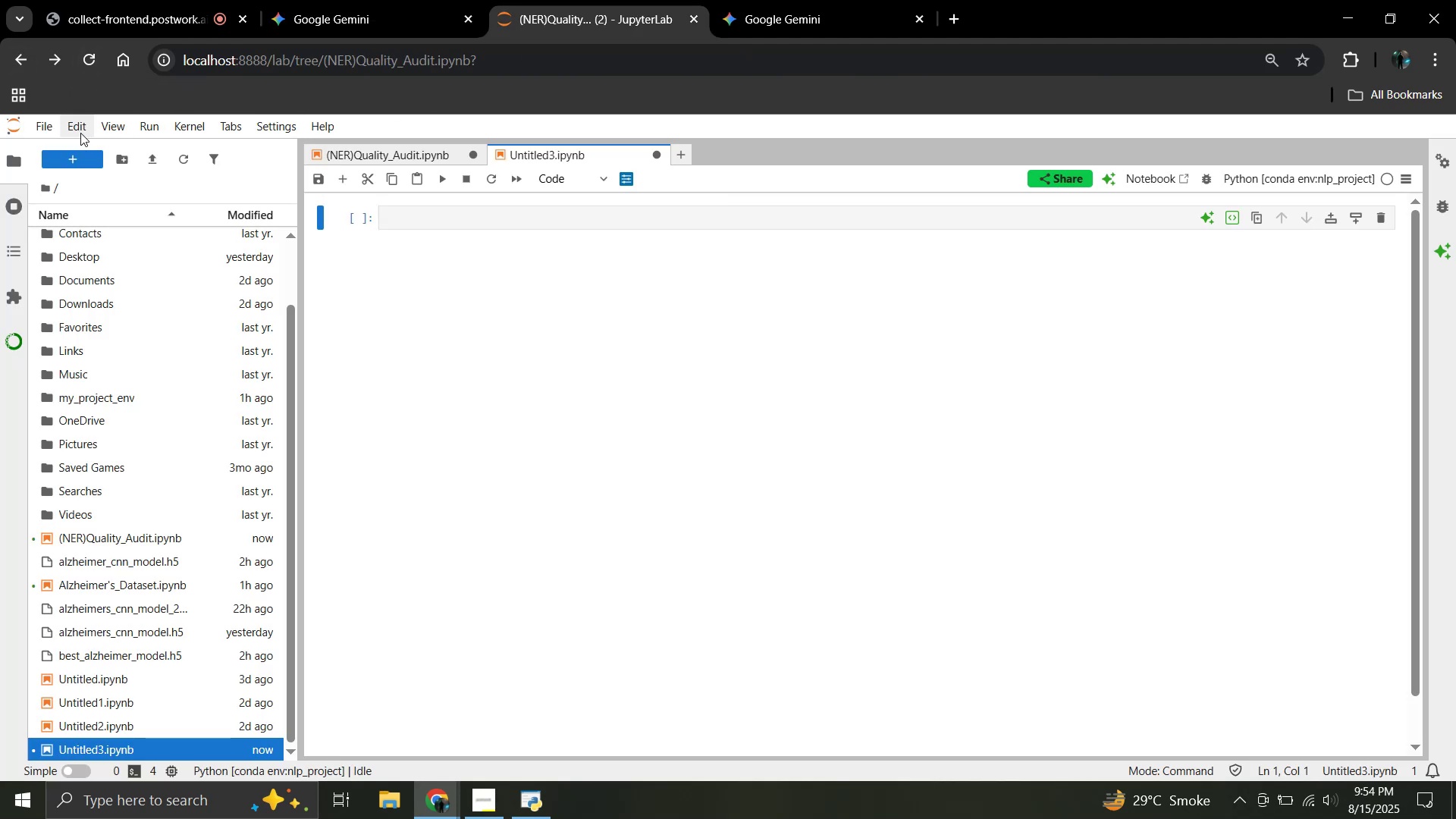 
left_click([38, 131])
 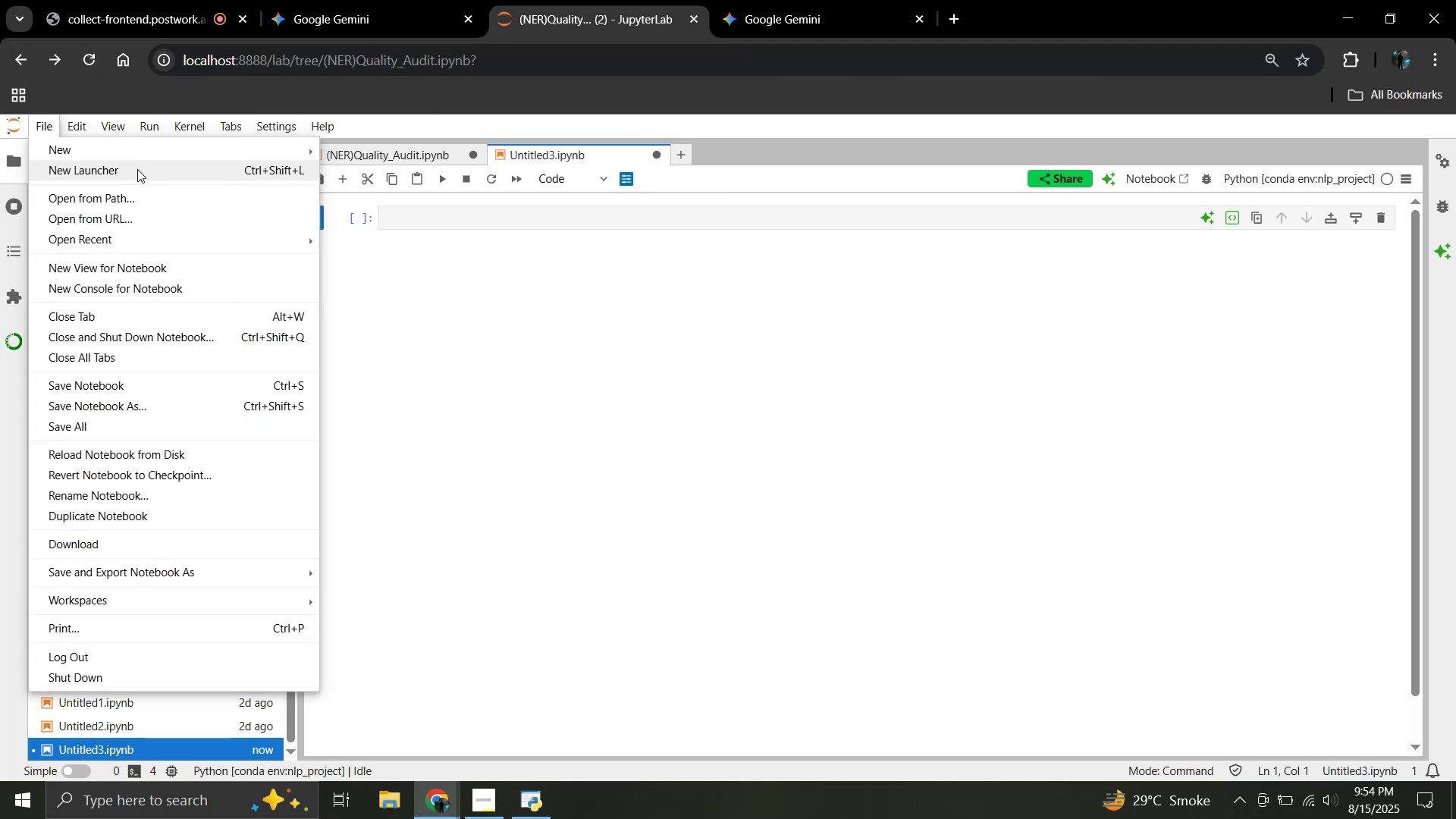 
left_click([131, 148])
 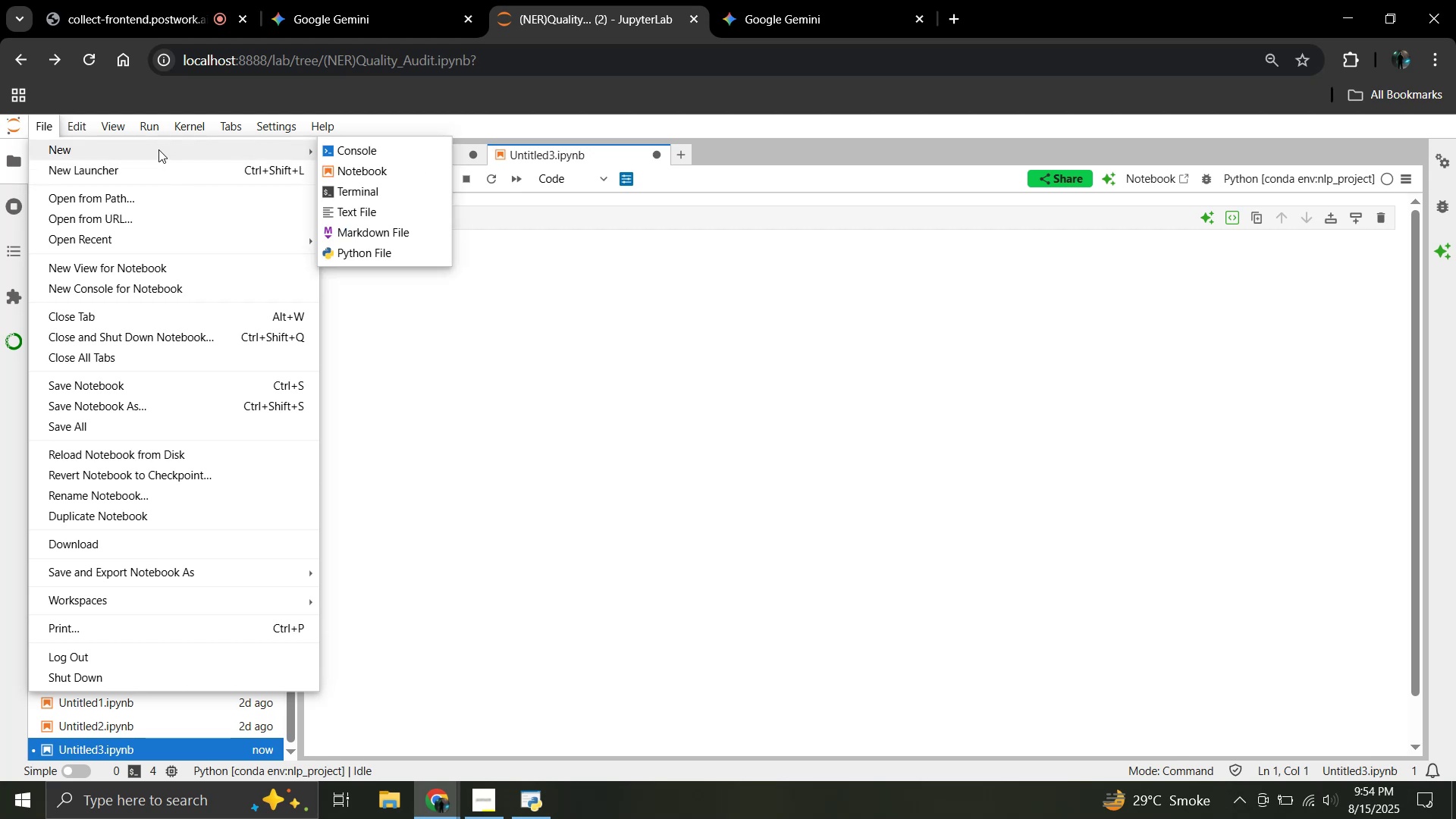 
left_click([166, 162])
 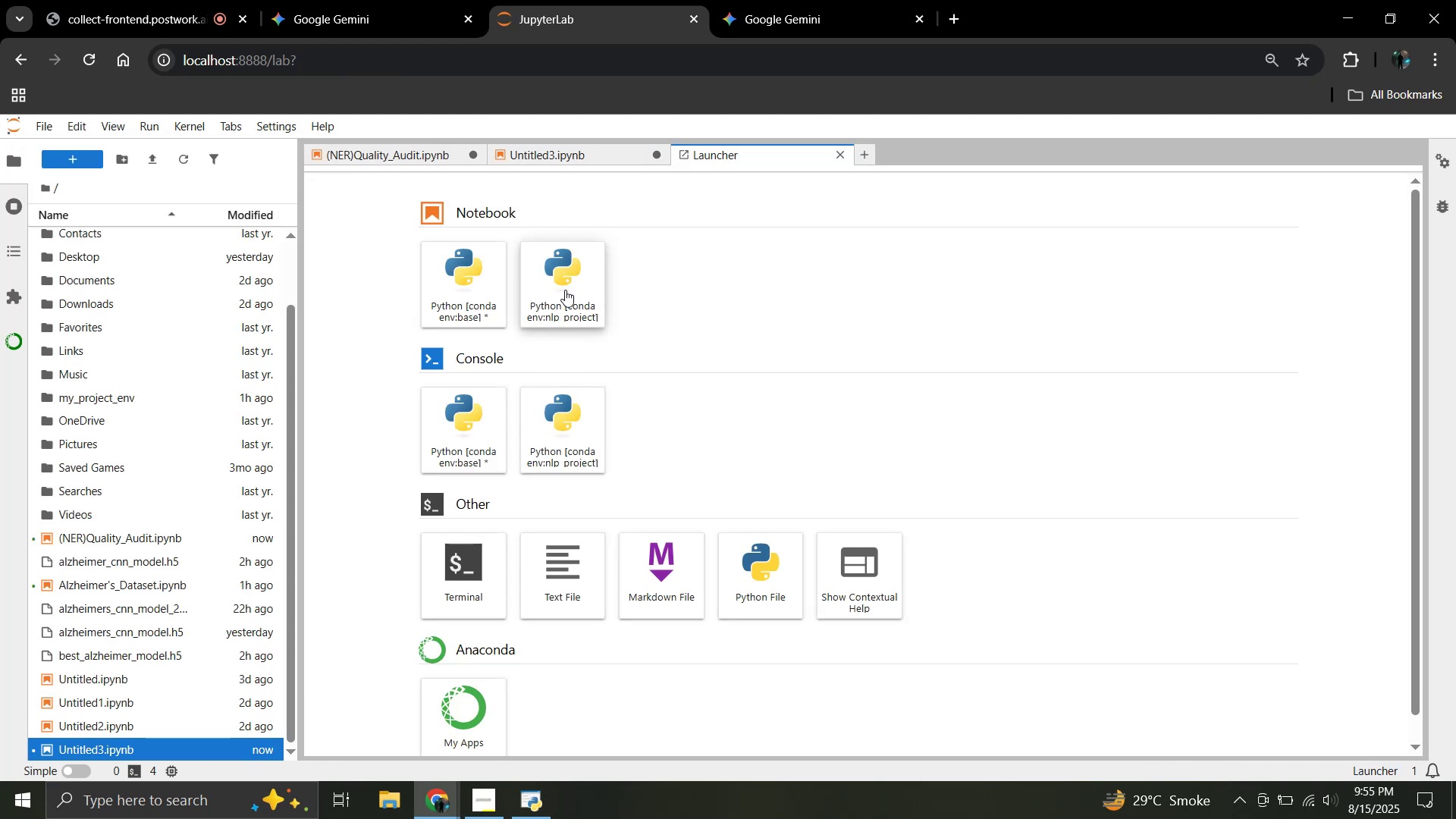 
scroll: coordinate [564, 295], scroll_direction: down, amount: 3.0
 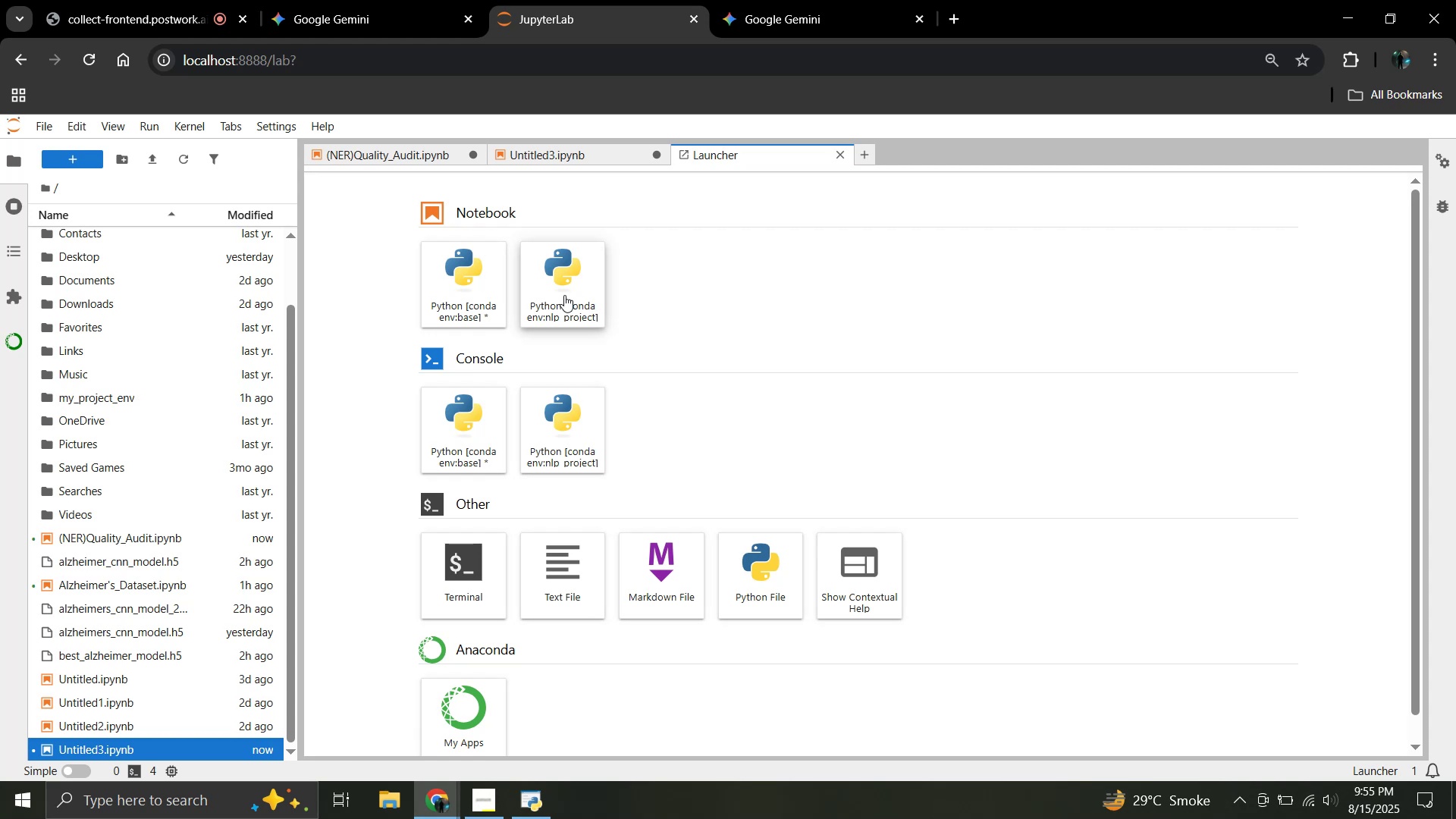 
wait(7.54)
 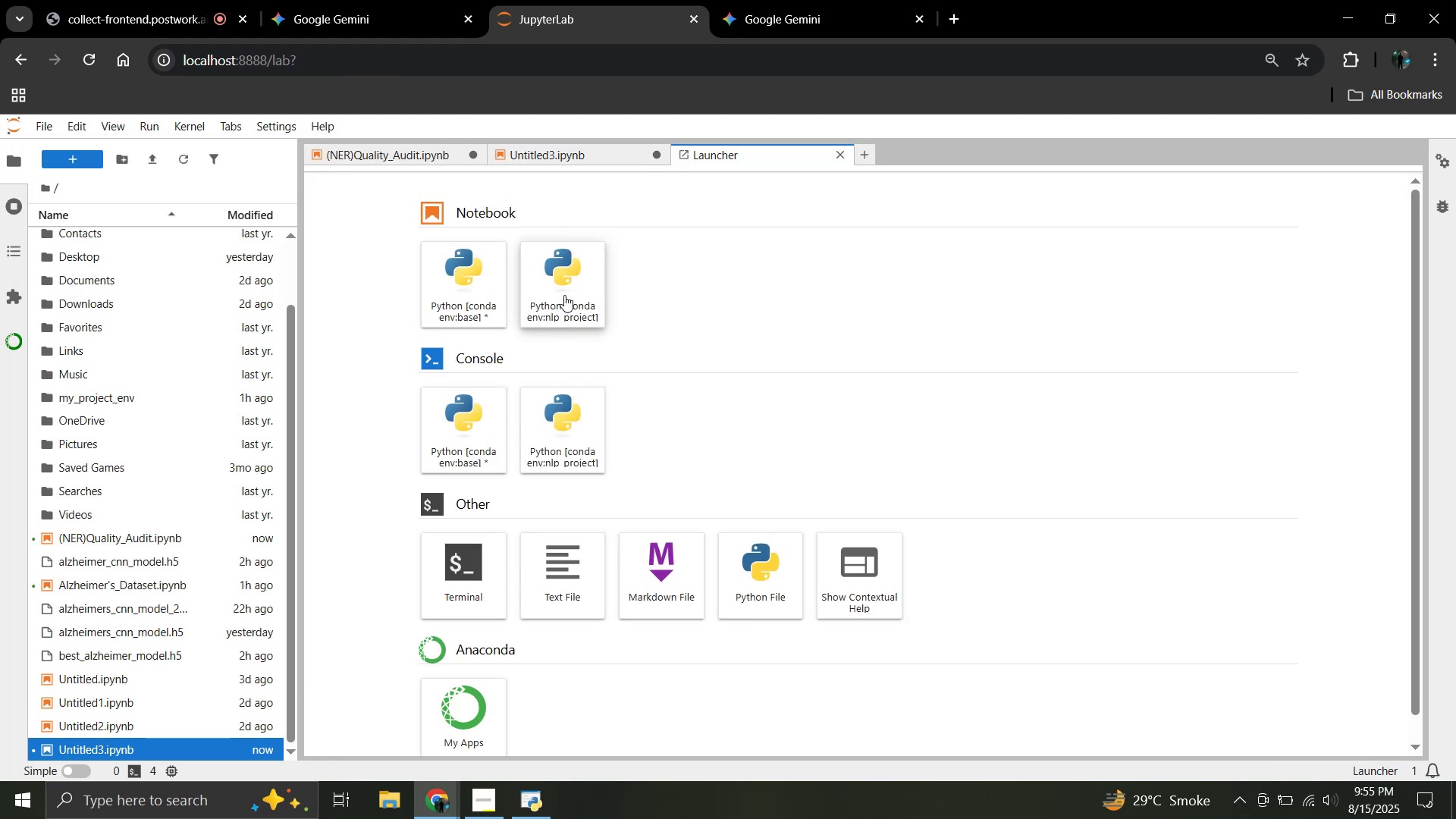 
left_click([839, 153])
 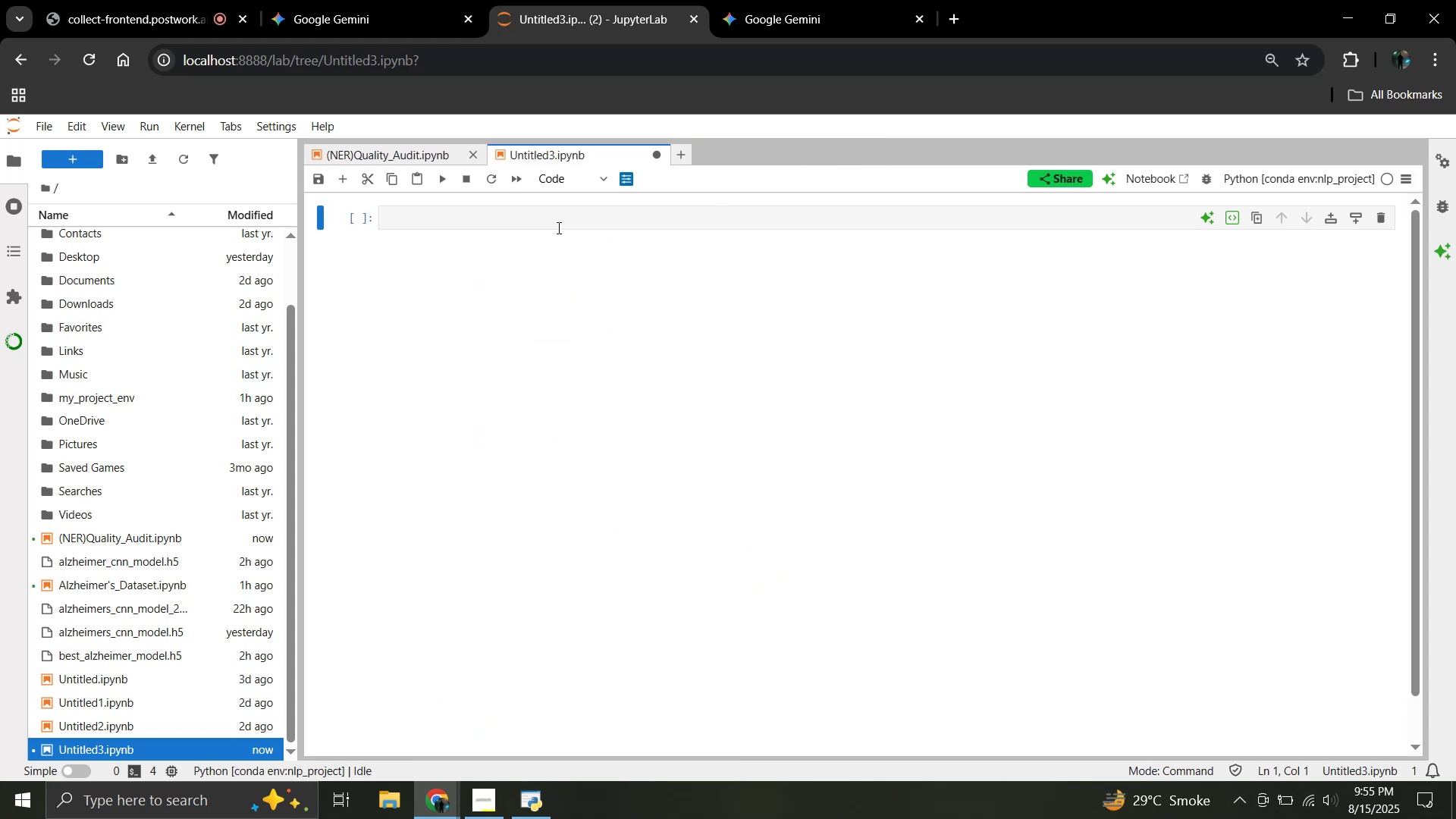 
left_click([556, 226])
 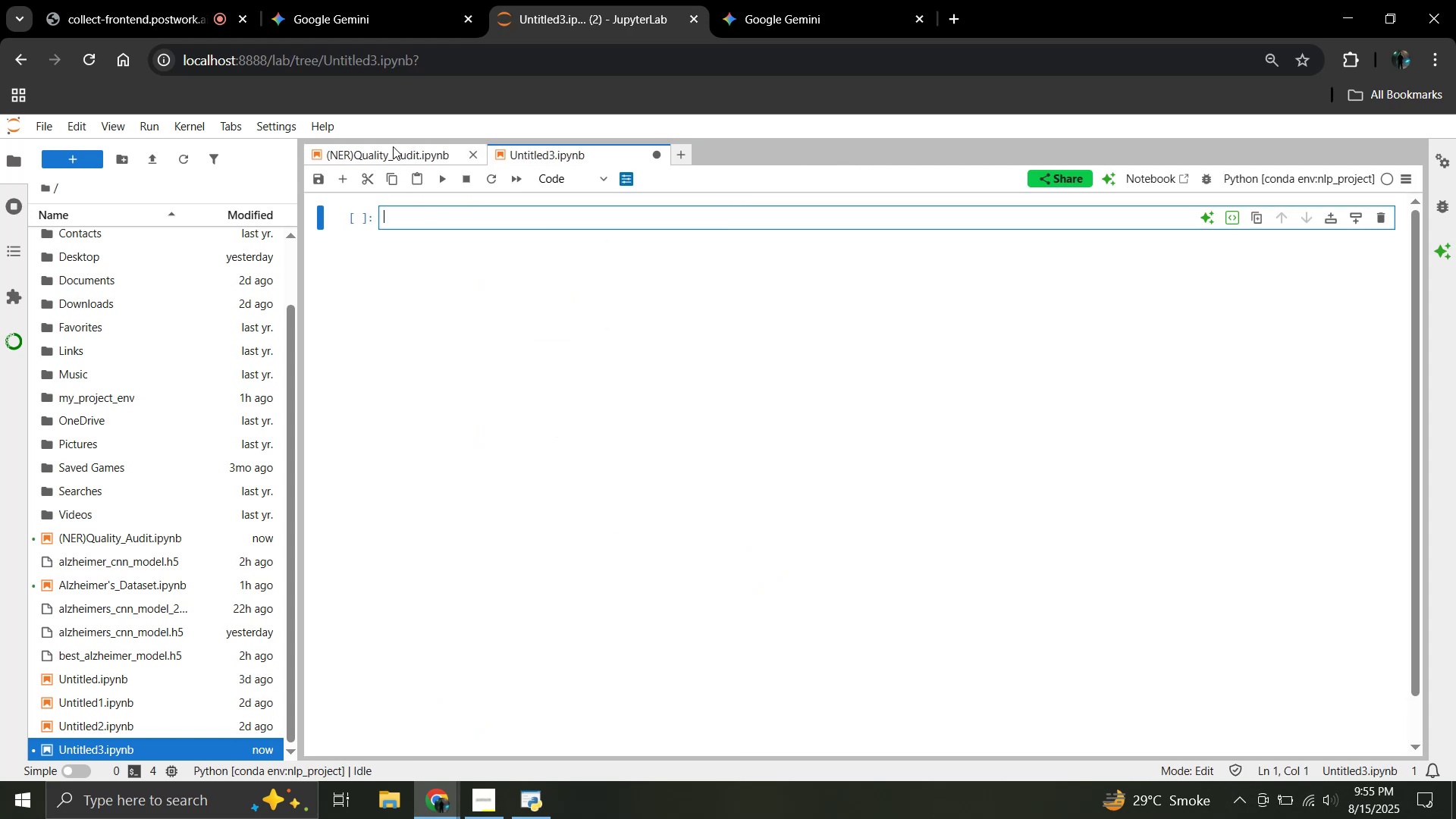 
left_click([398, 153])
 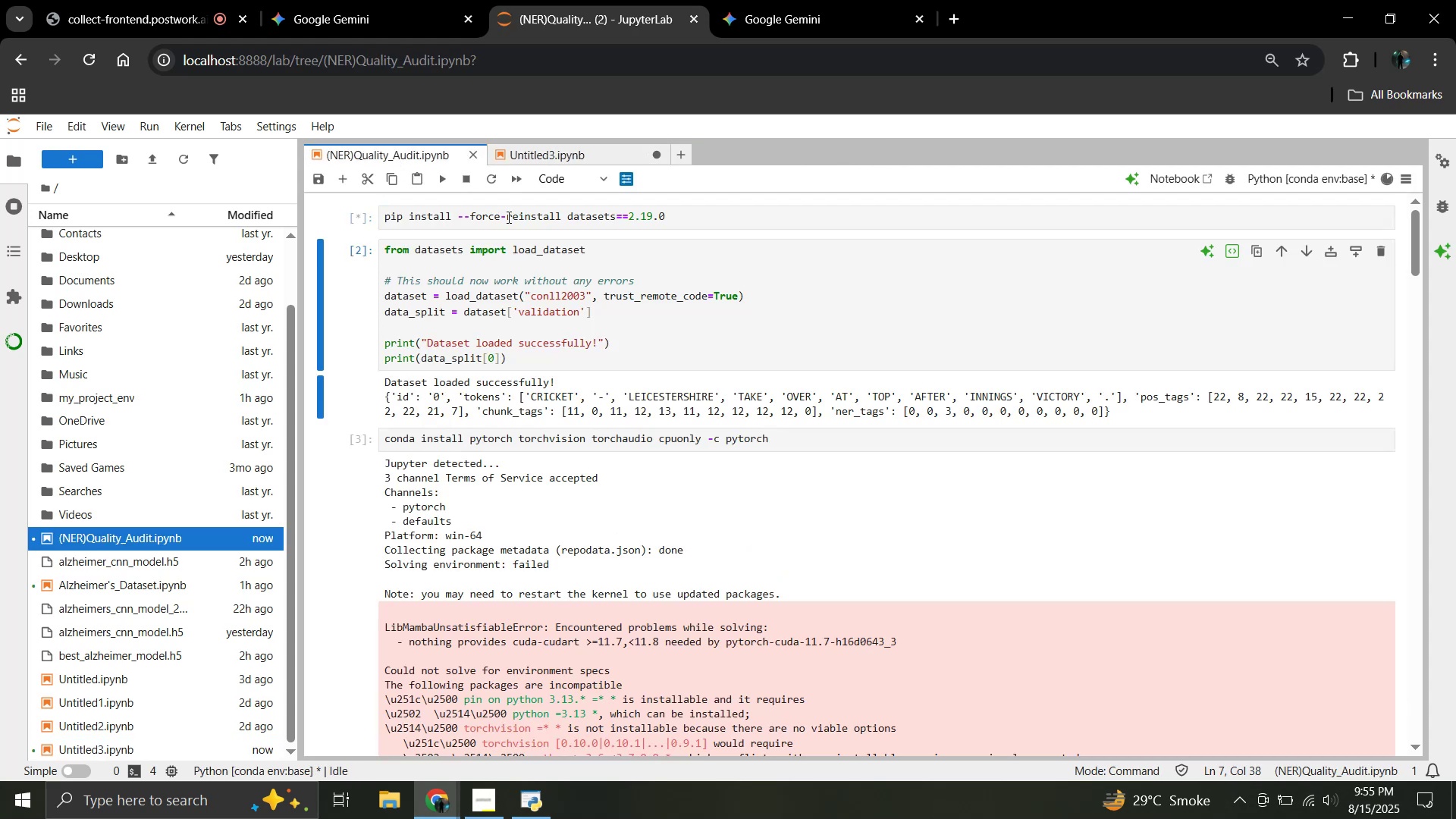 
scroll: coordinate [551, 250], scroll_direction: up, amount: 2.0
 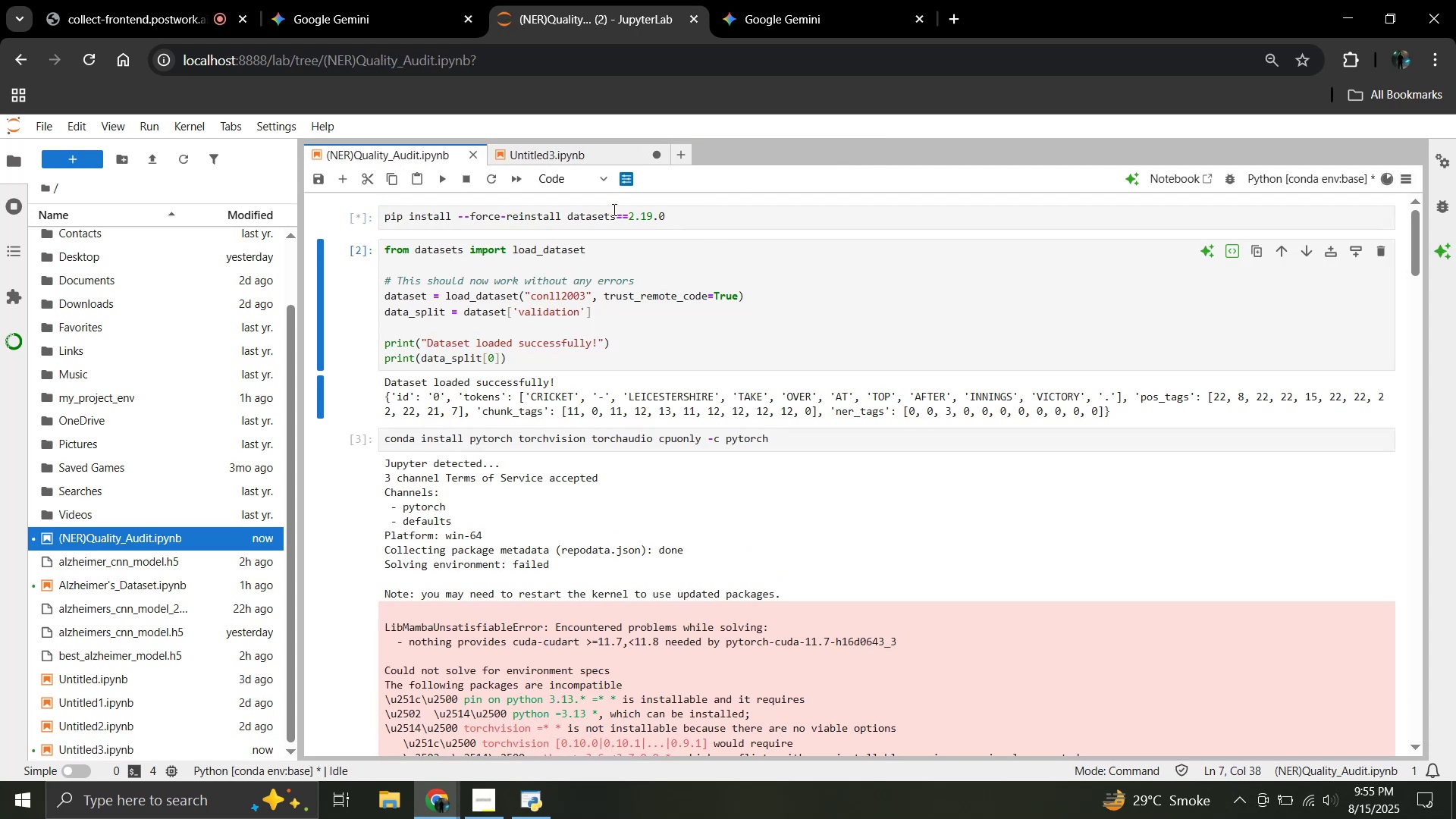 
left_click([558, 153])
 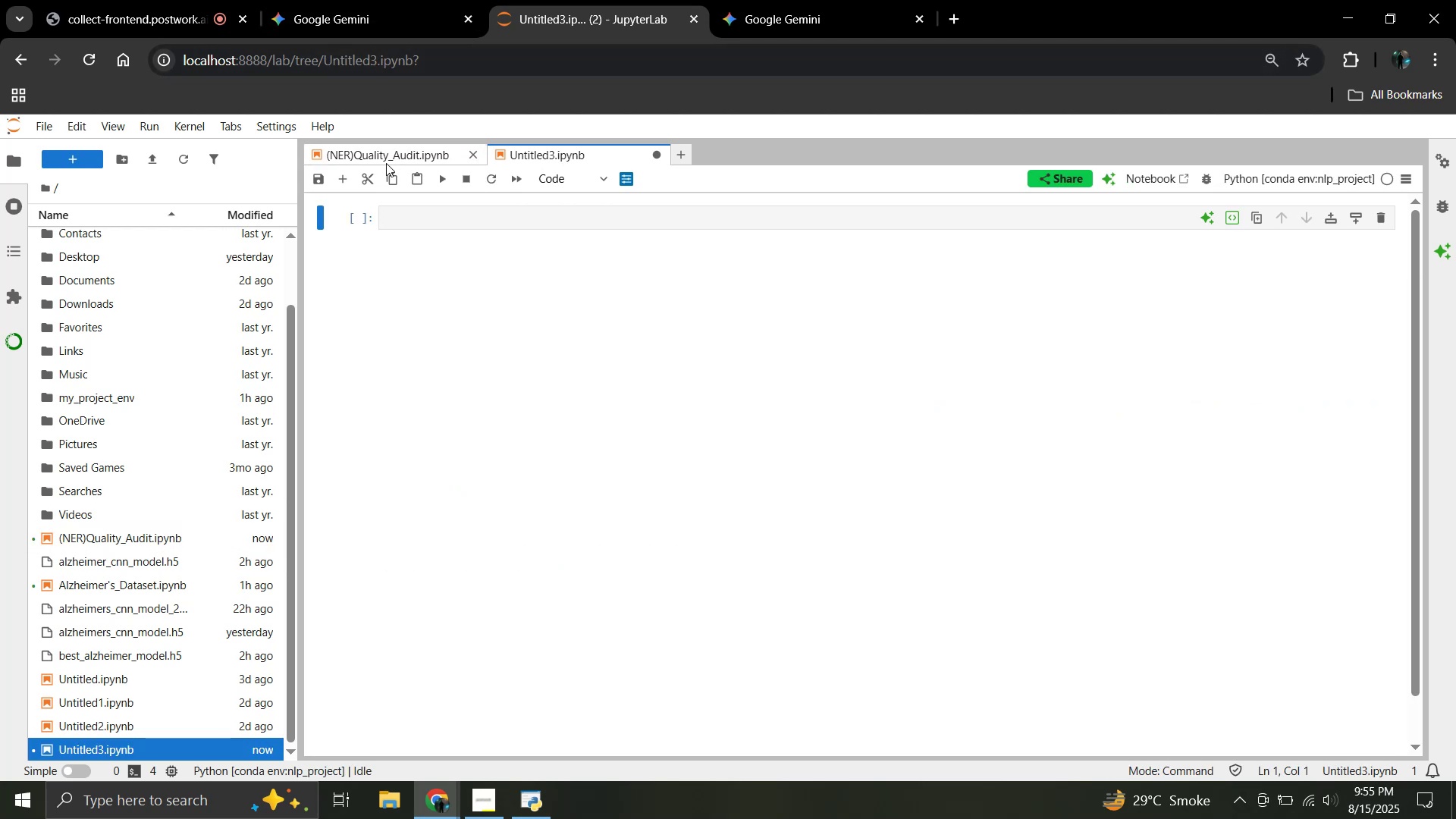 
left_click([384, 158])
 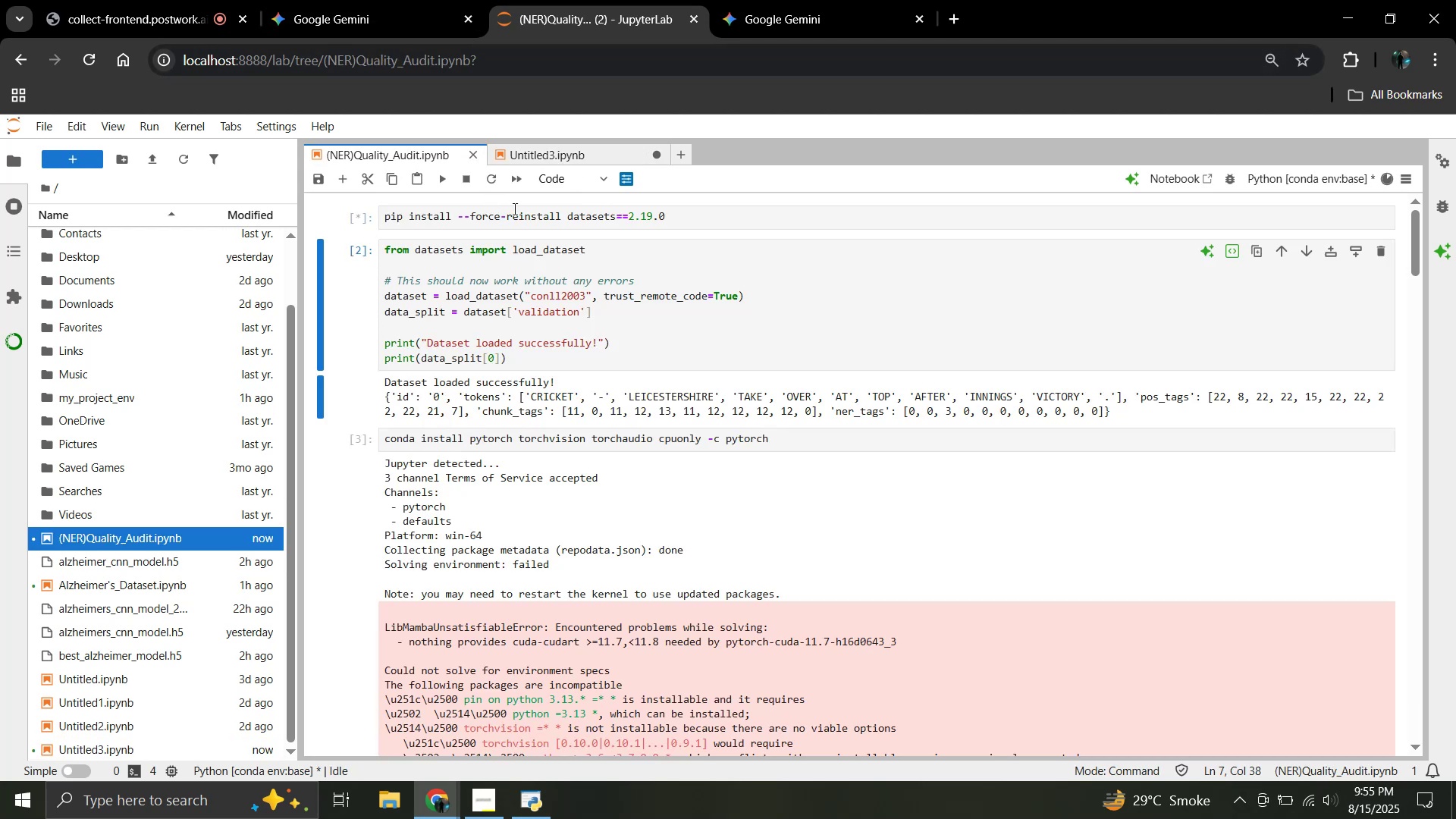 
left_click([524, 224])
 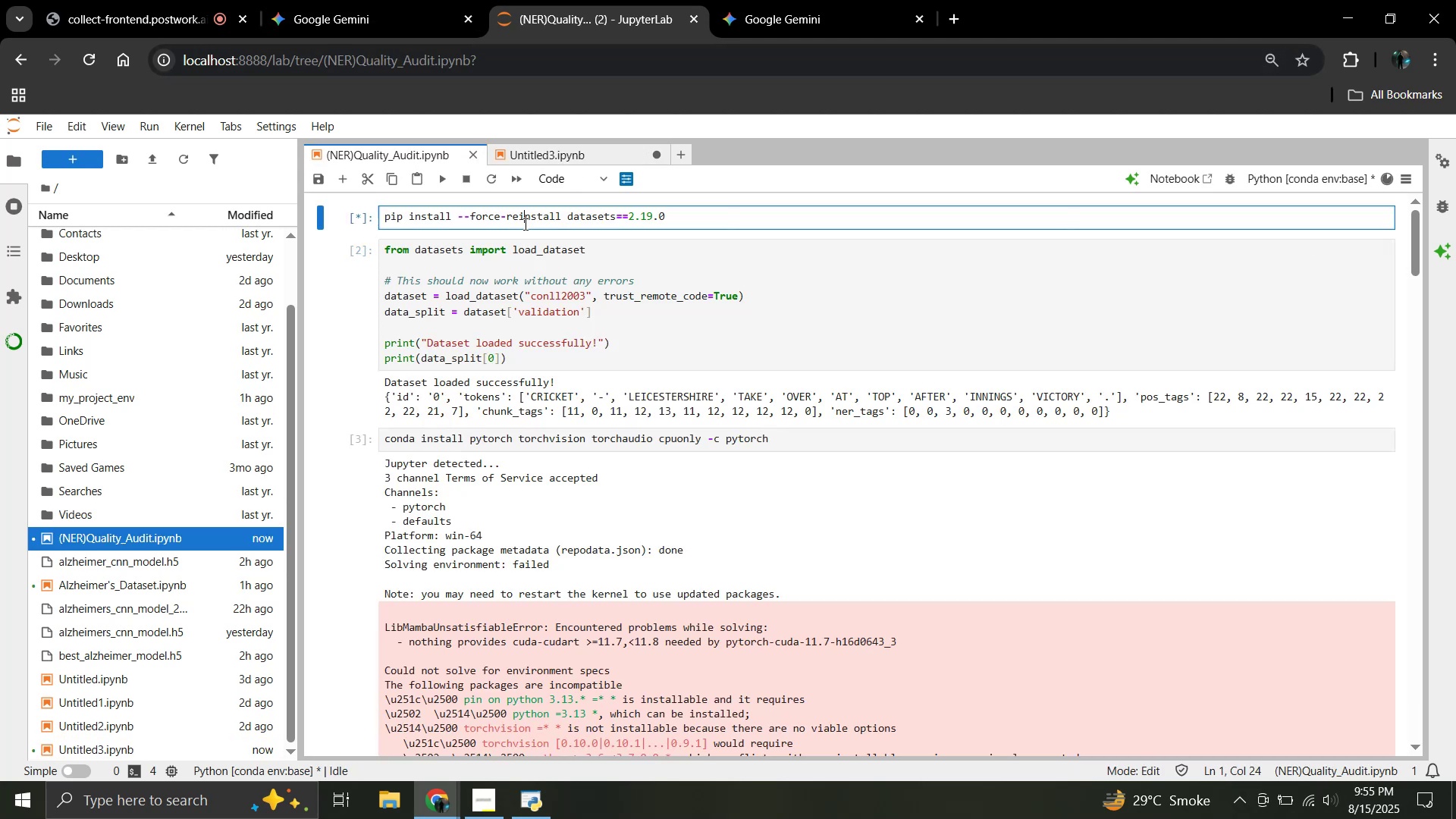 
key(Control+A)
 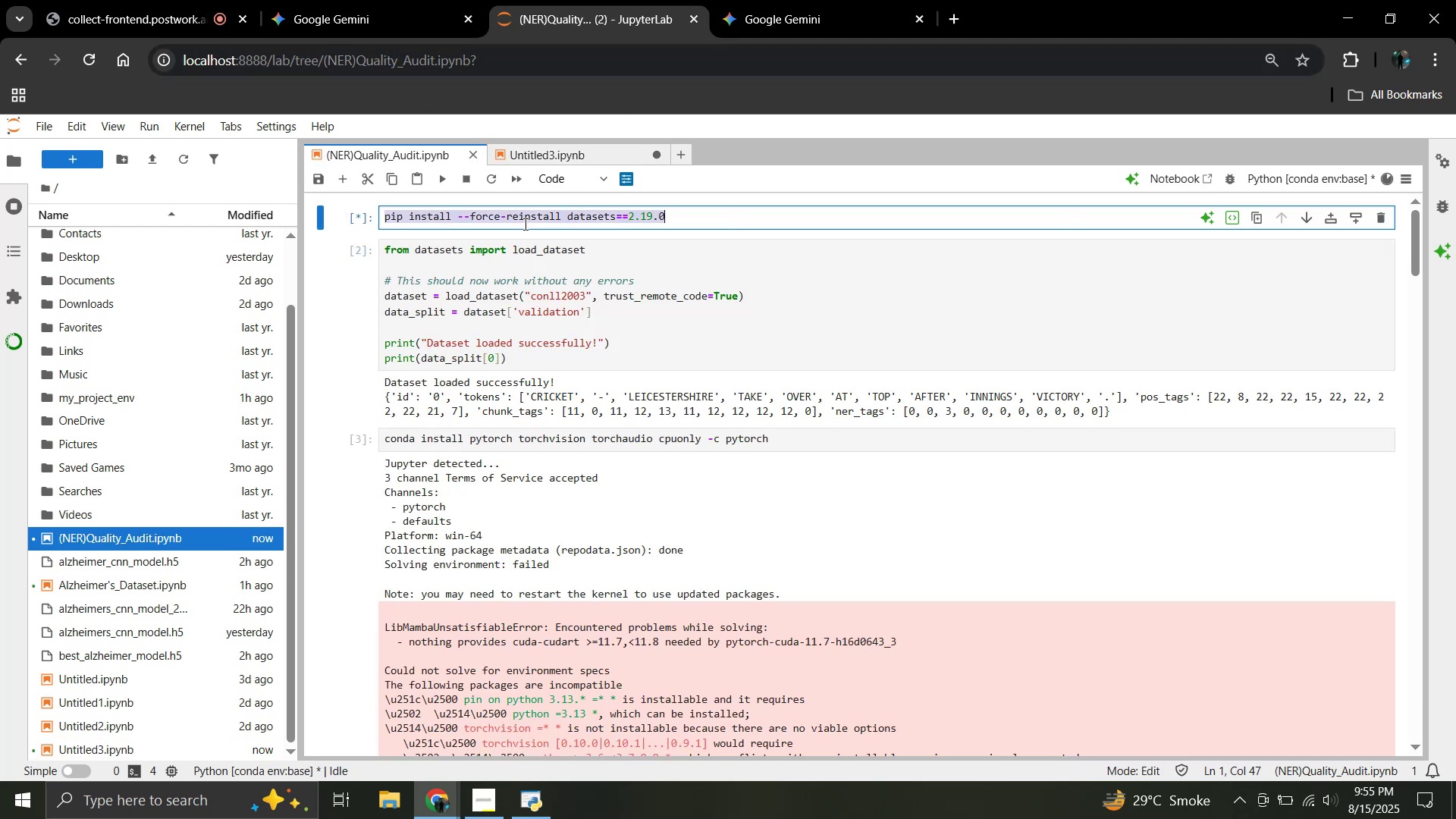 
key(Control+C)
 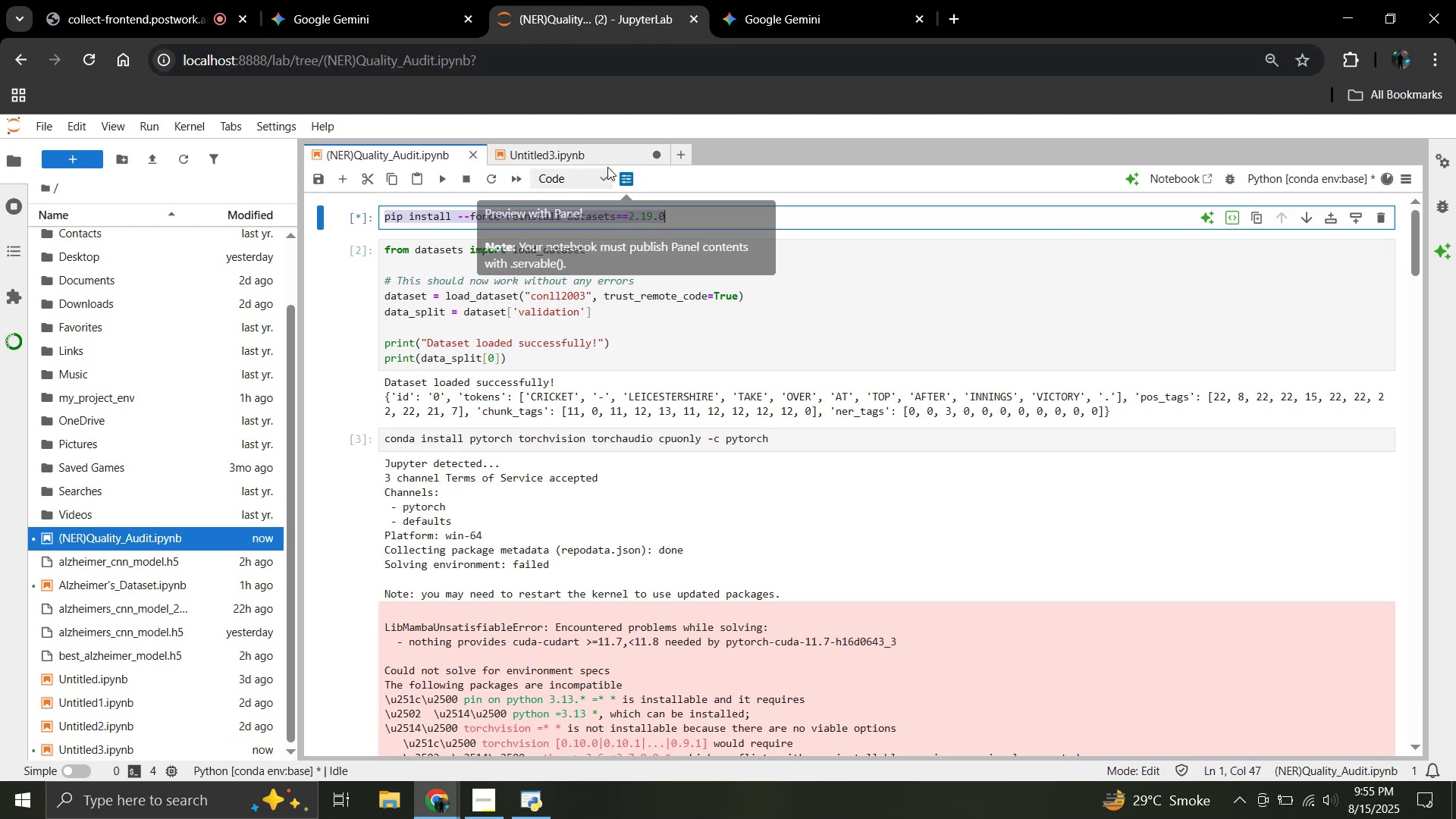 
left_click([582, 156])
 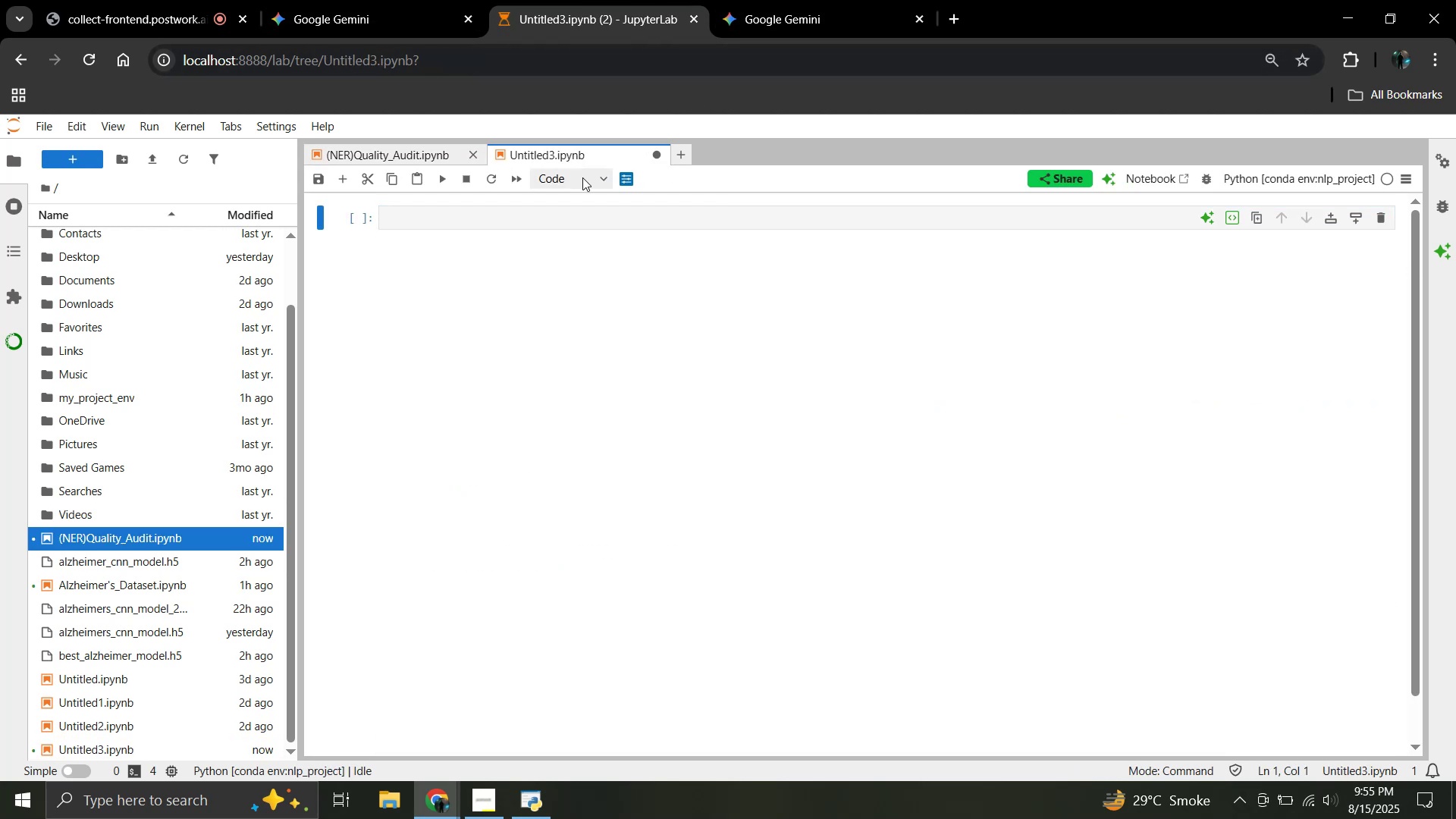 
key(Control+ControlLeft)
 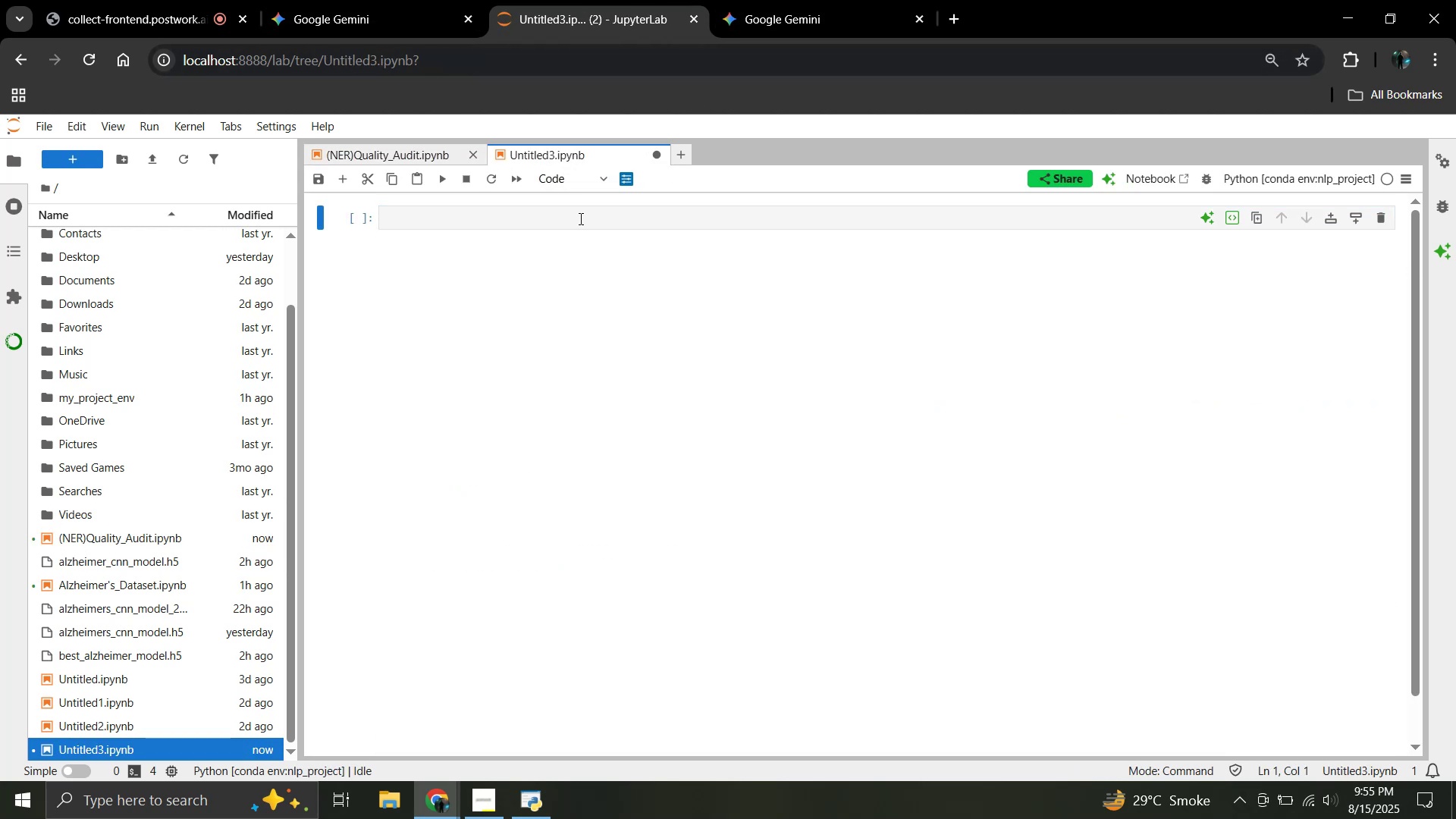 
double_click([579, 218])
 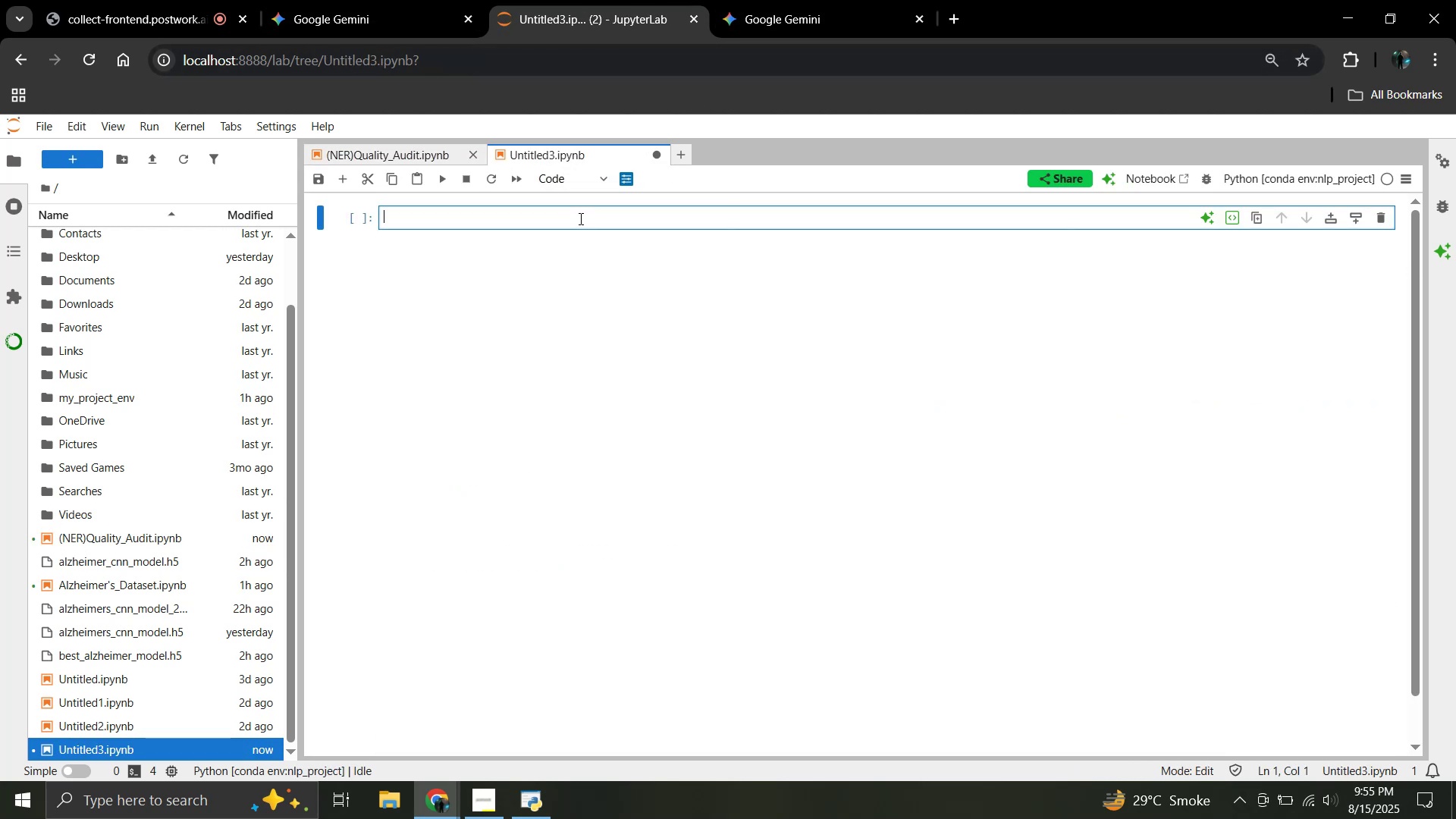 
key(Control+V)
 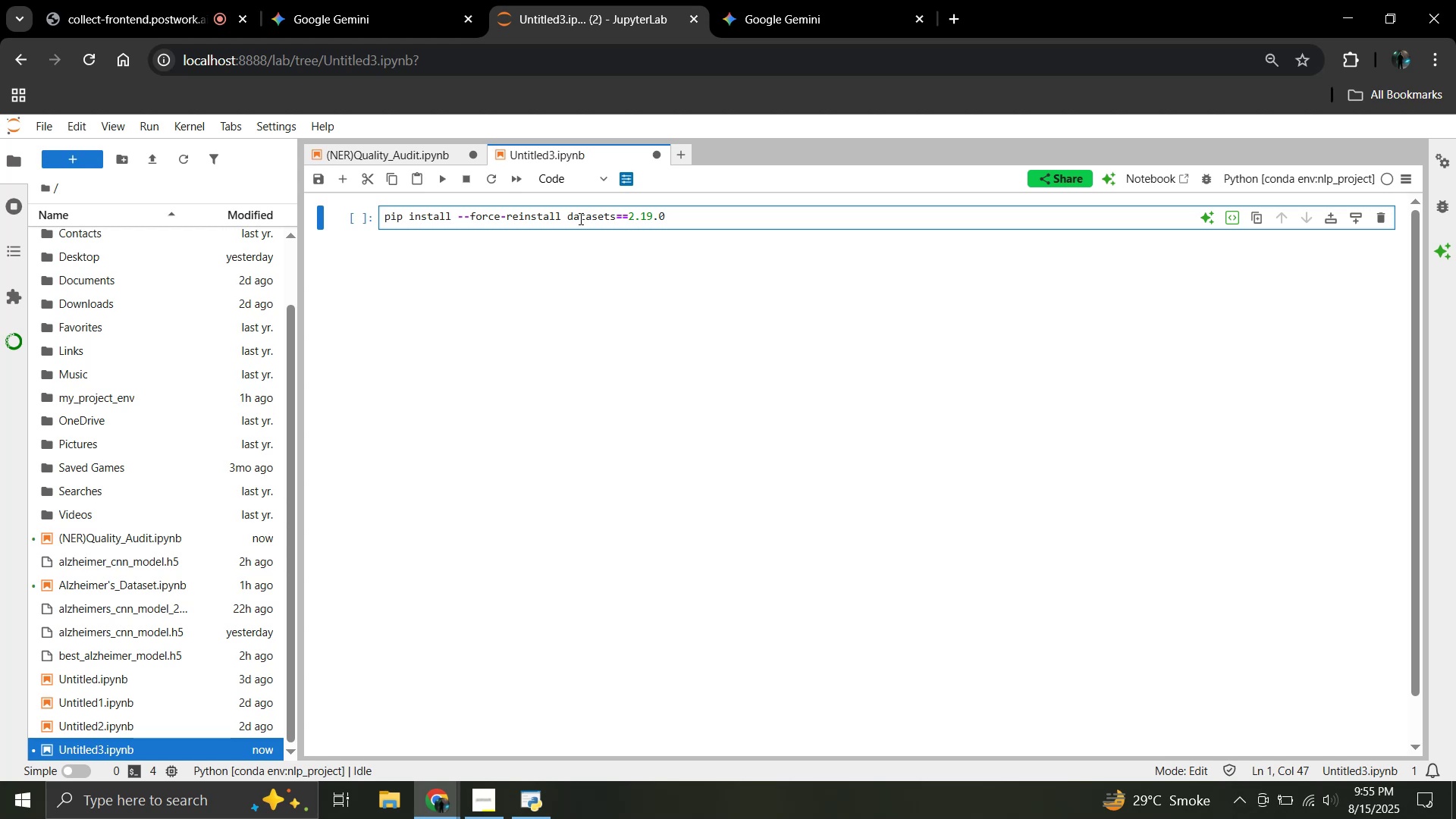 
key(Shift+Enter)
 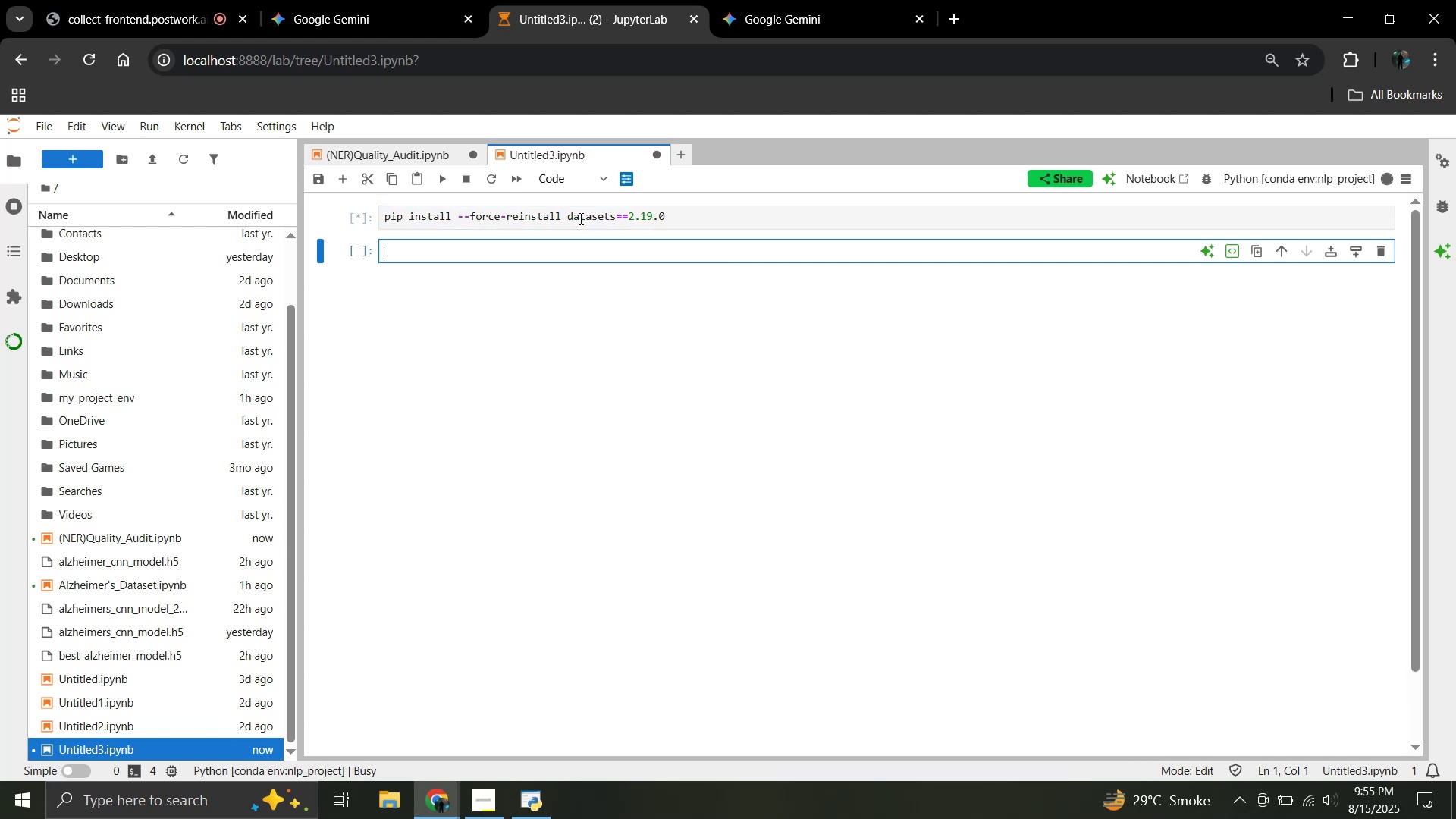 
left_click([433, 153])
 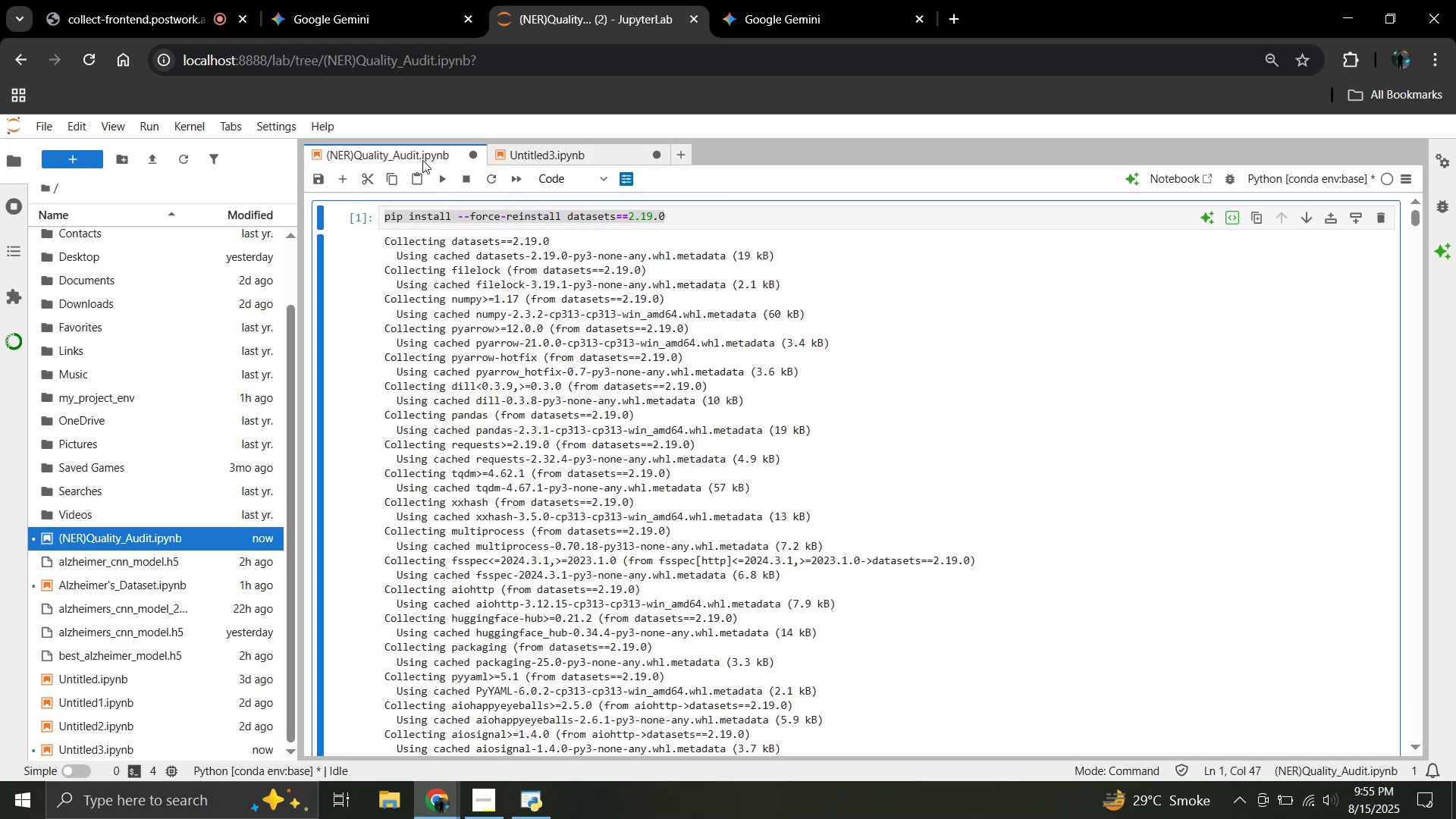 
scroll: coordinate [537, 278], scroll_direction: down, amount: 167.0
 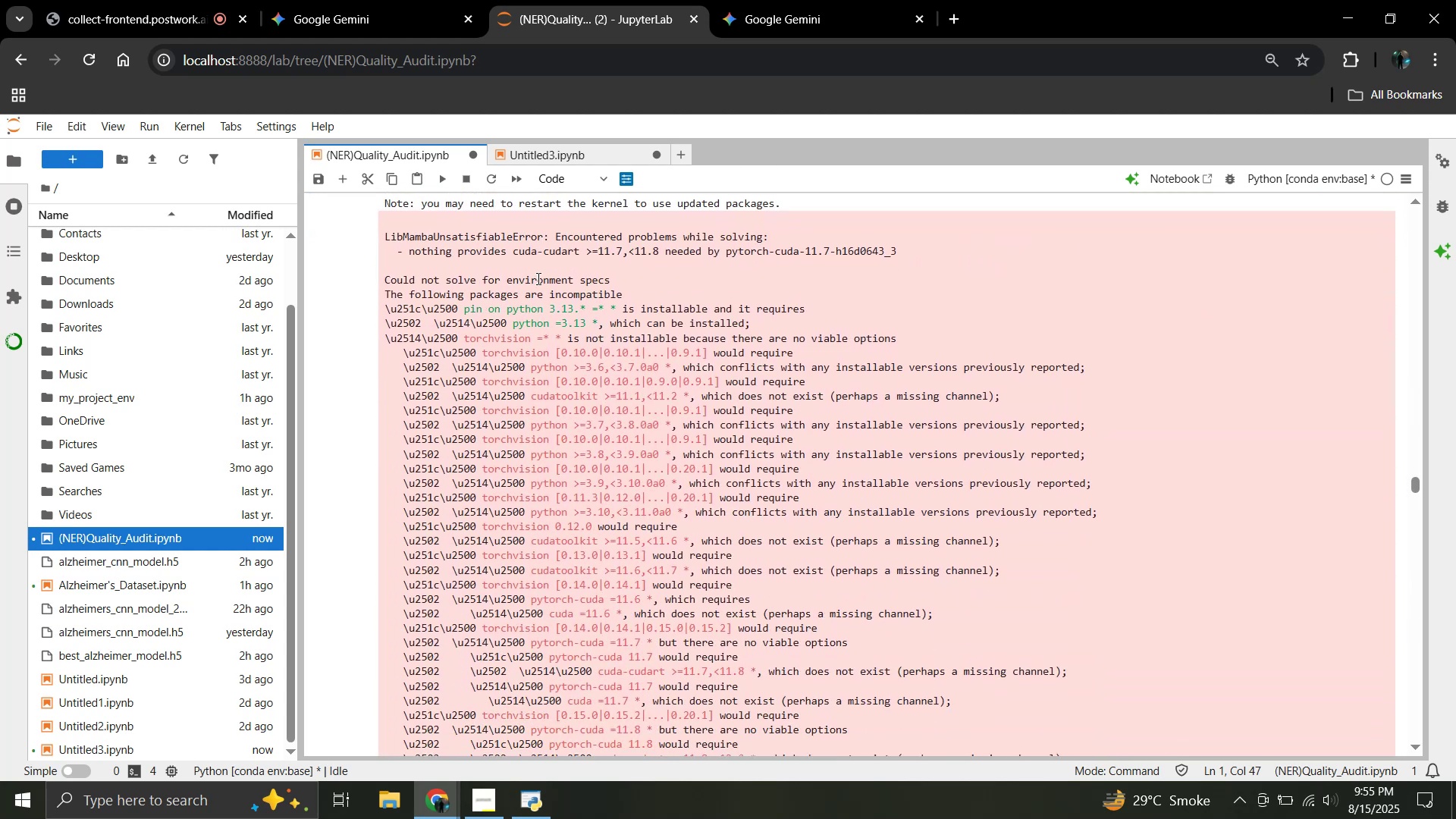 
scroll: coordinate [537, 278], scroll_direction: up, amount: 6.0
 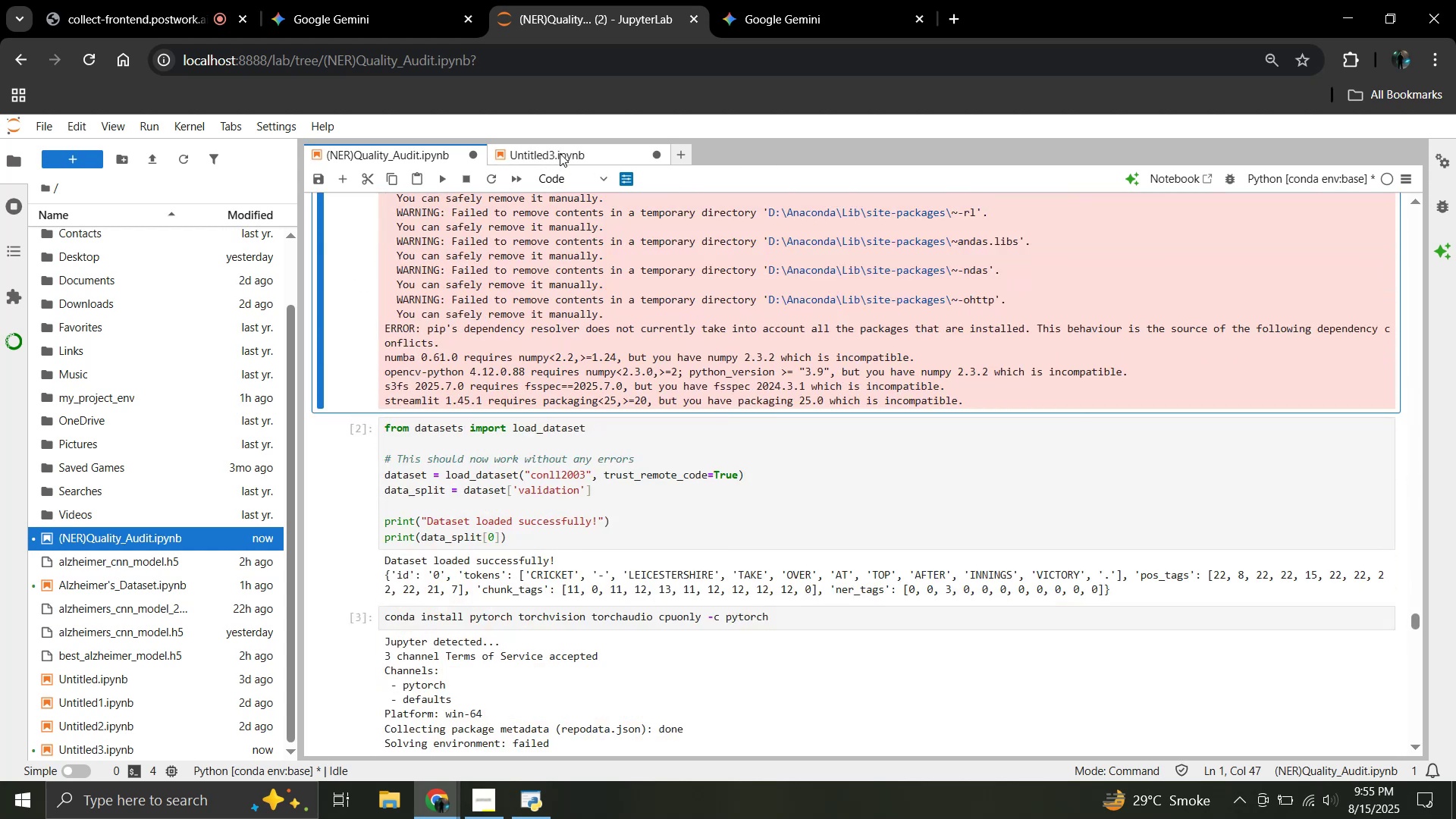 
left_click([560, 153])
 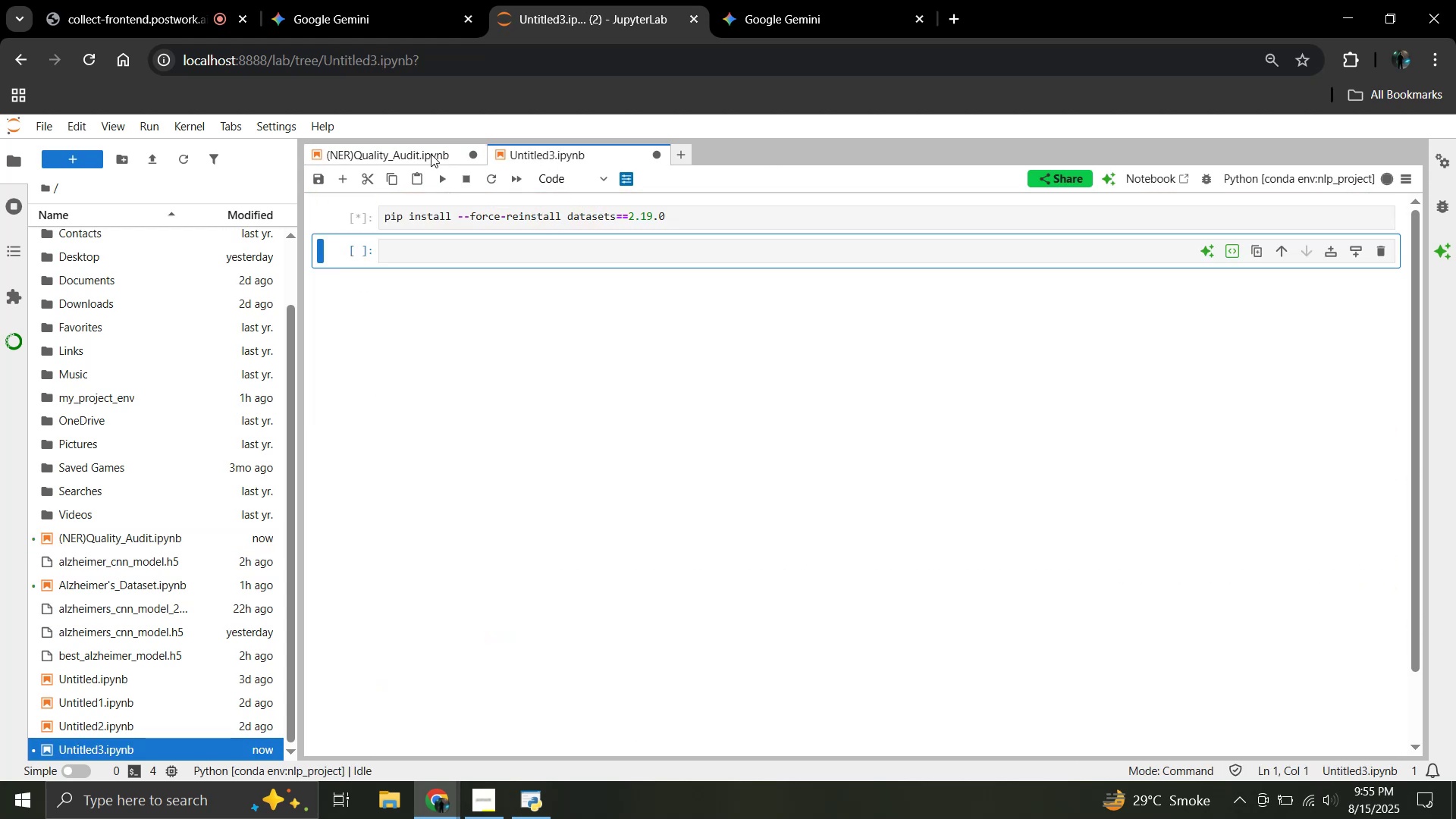 
left_click([431, 154])
 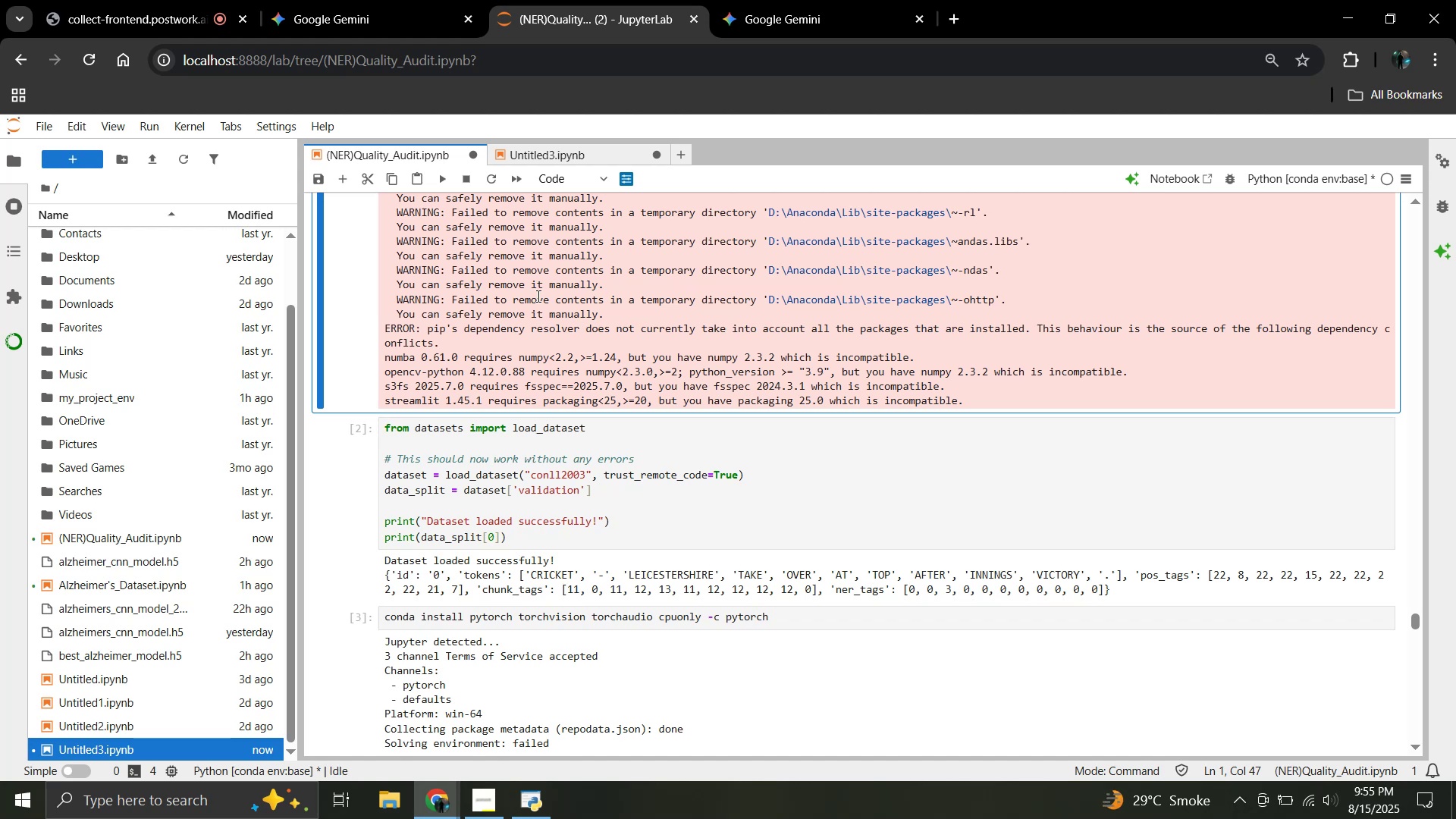 
scroll: coordinate [556, 338], scroll_direction: up, amount: 54.0
 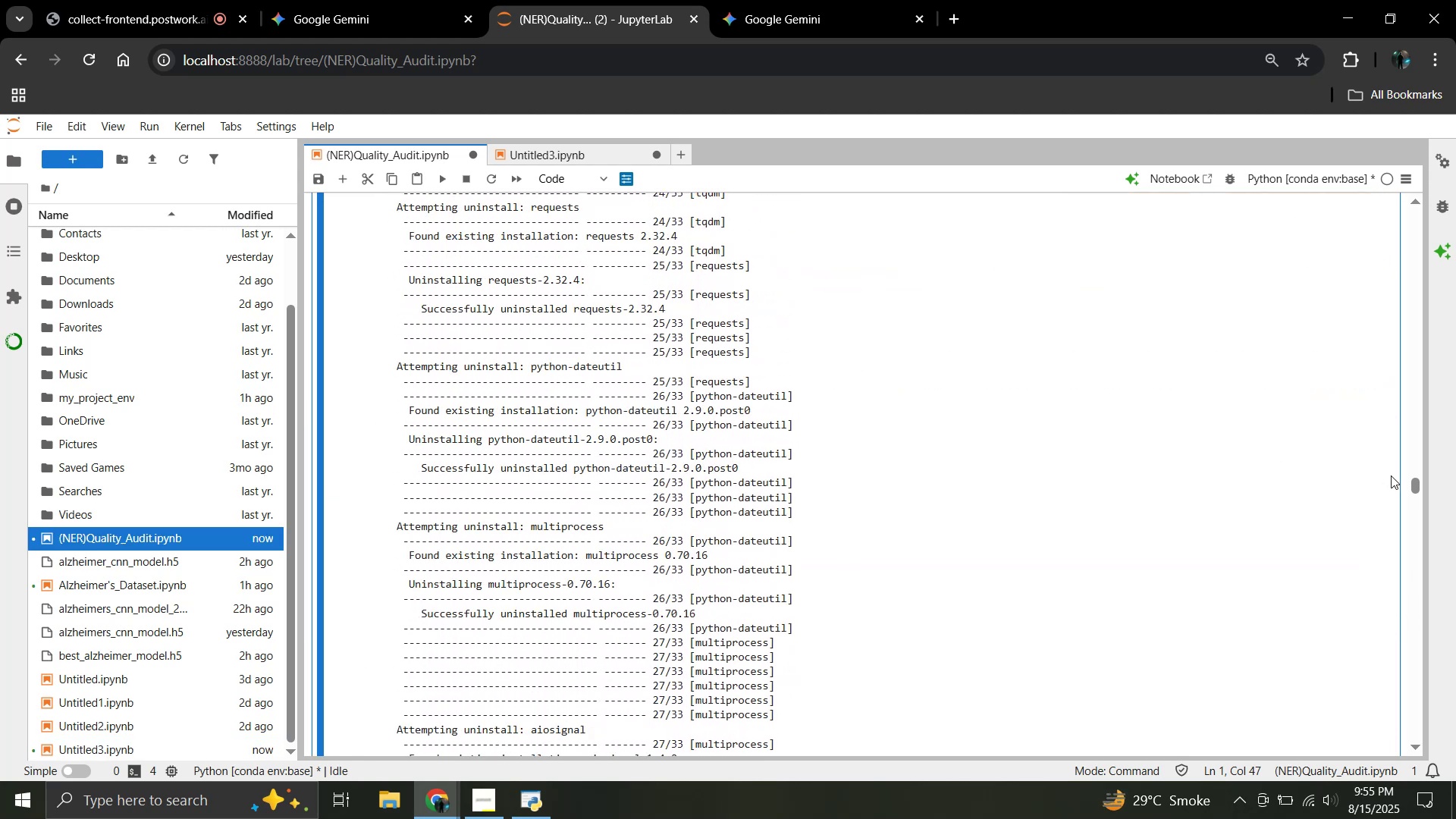 
left_click_drag(start_coordinate=[1415, 488], to_coordinate=[1398, 285])
 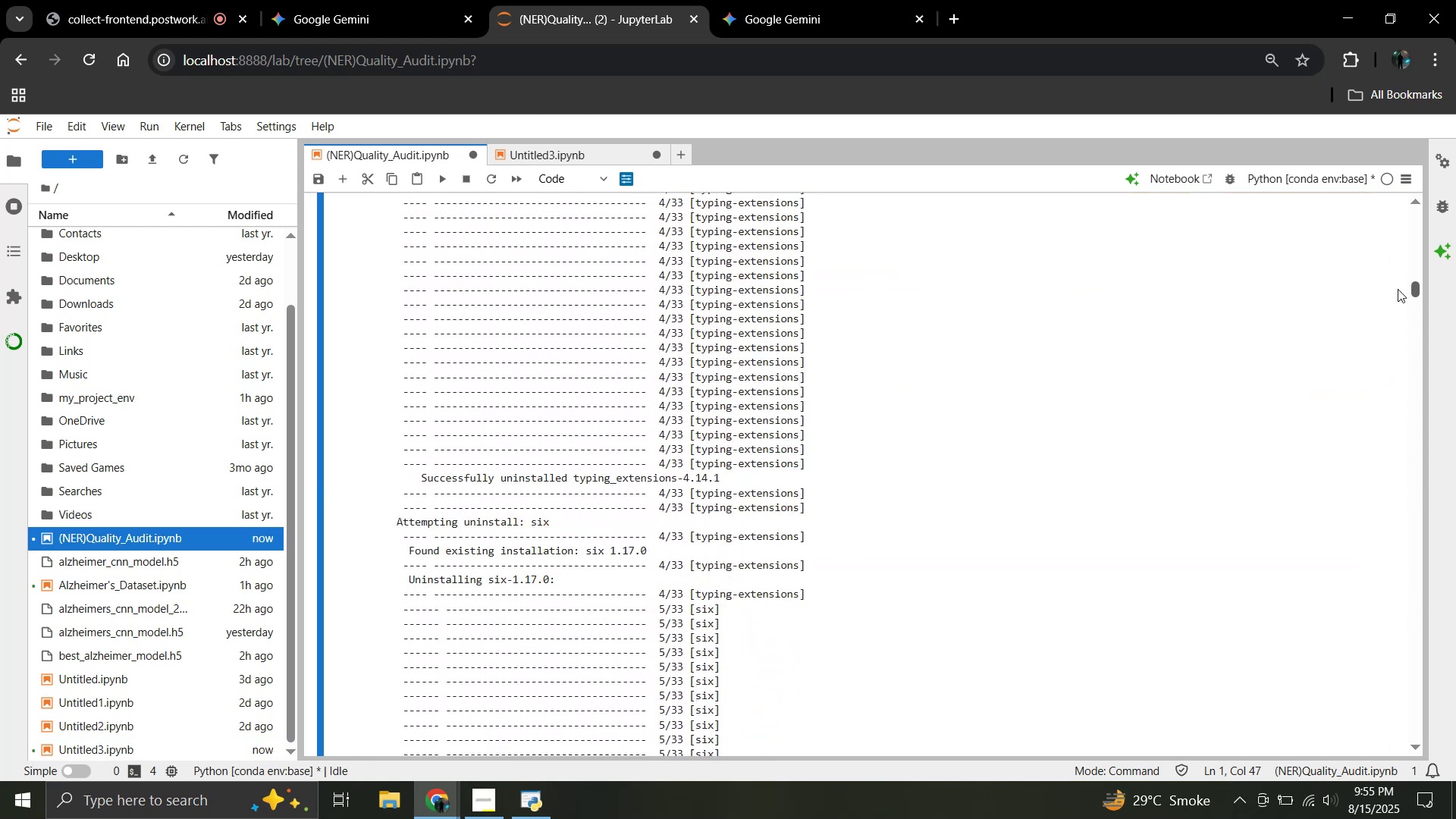 
left_click_drag(start_coordinate=[1398, 273], to_coordinate=[1410, 235])
 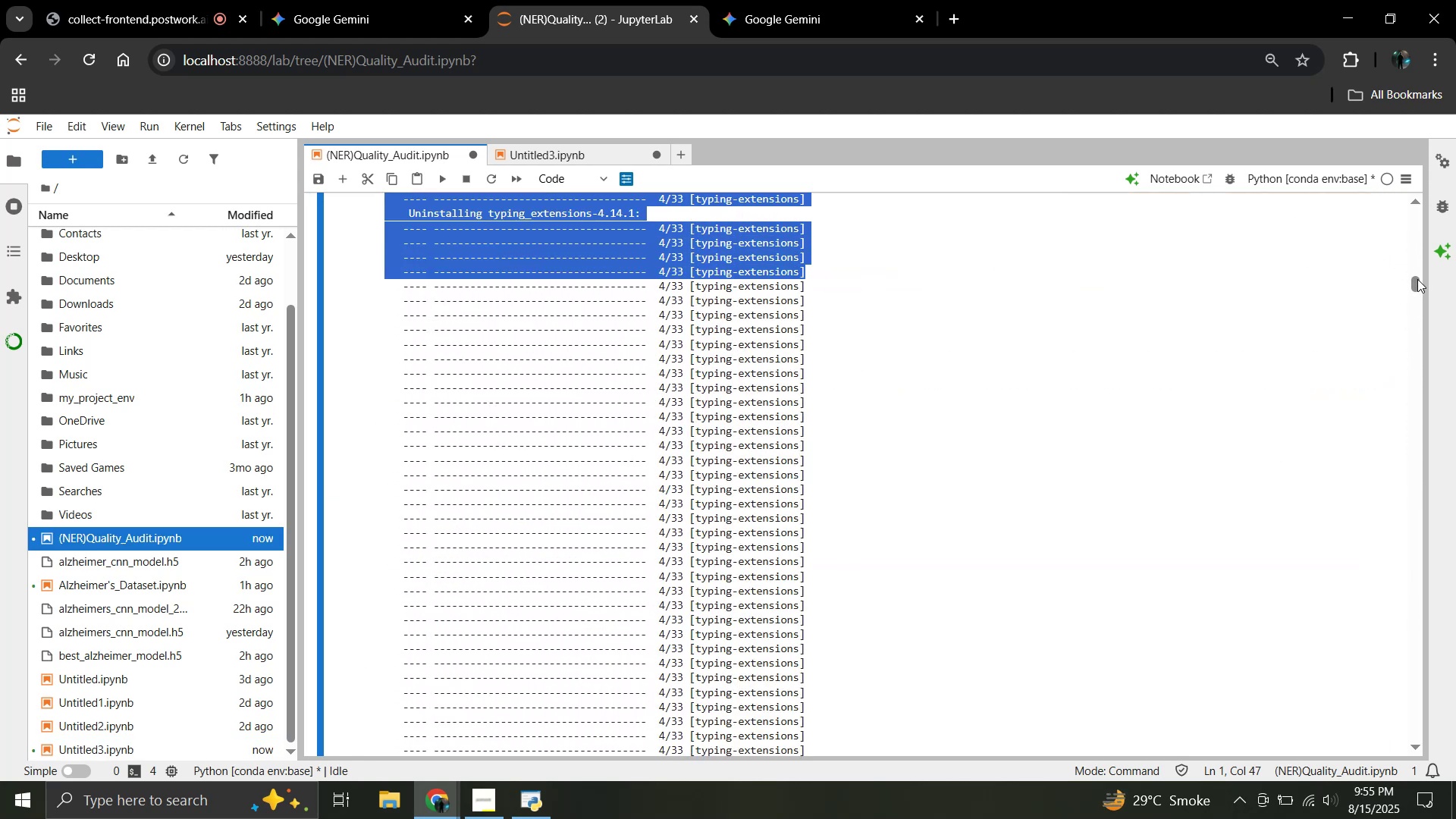 
left_click([1417, 280])
 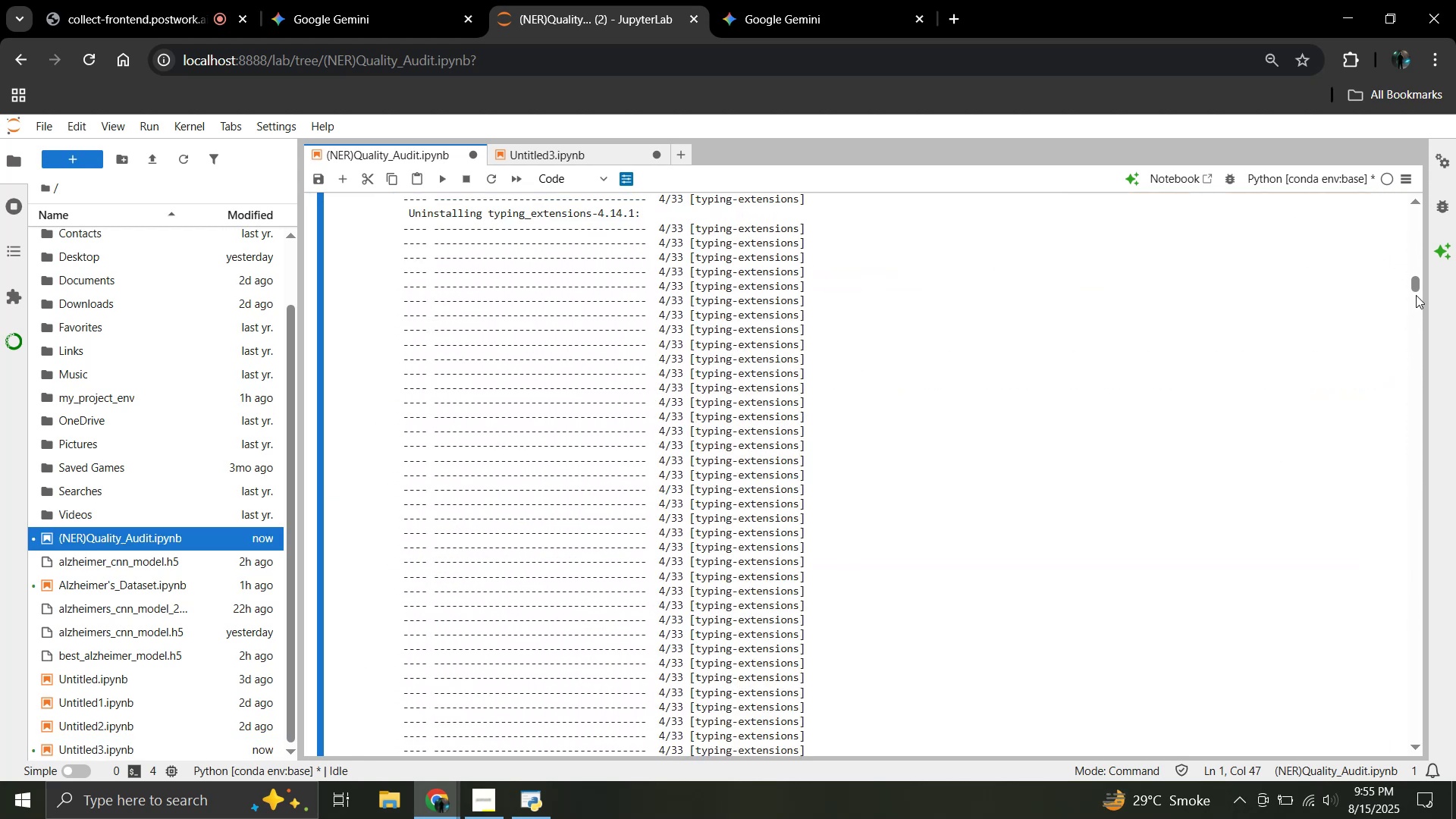 
left_click_drag(start_coordinate=[1416, 287], to_coordinate=[1341, 625])
 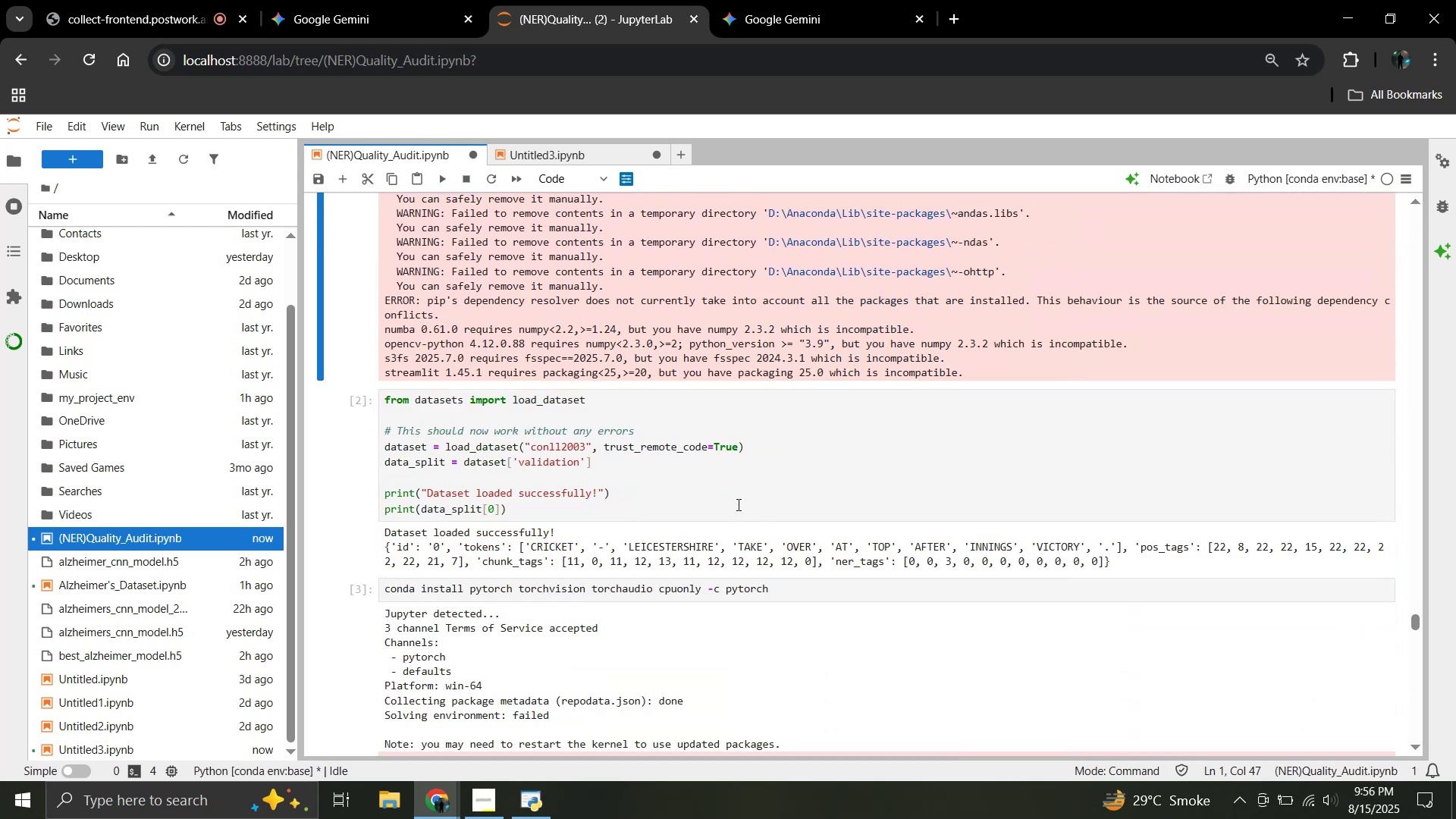 
left_click([730, 505])
 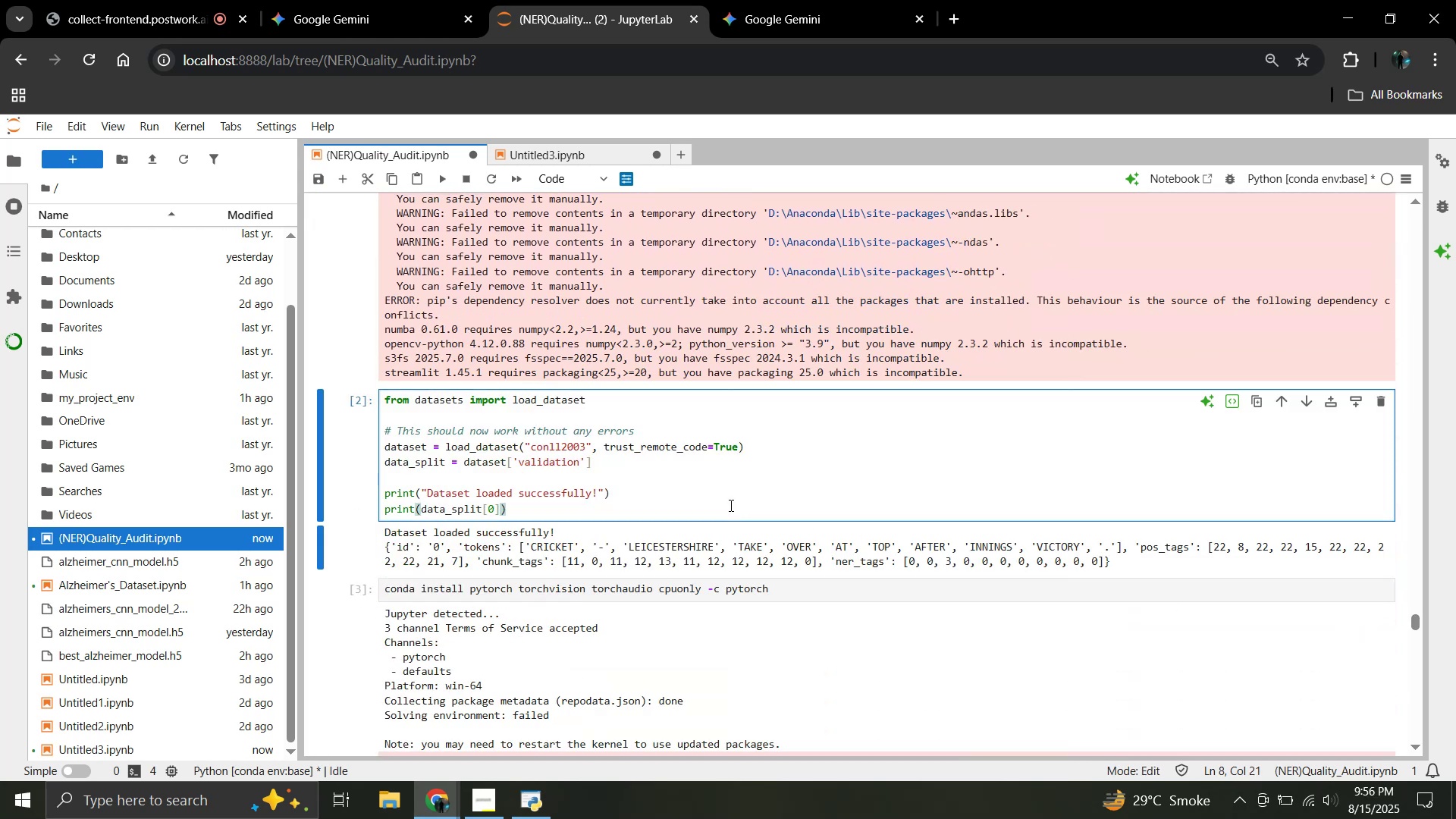 
key(Control+A)
 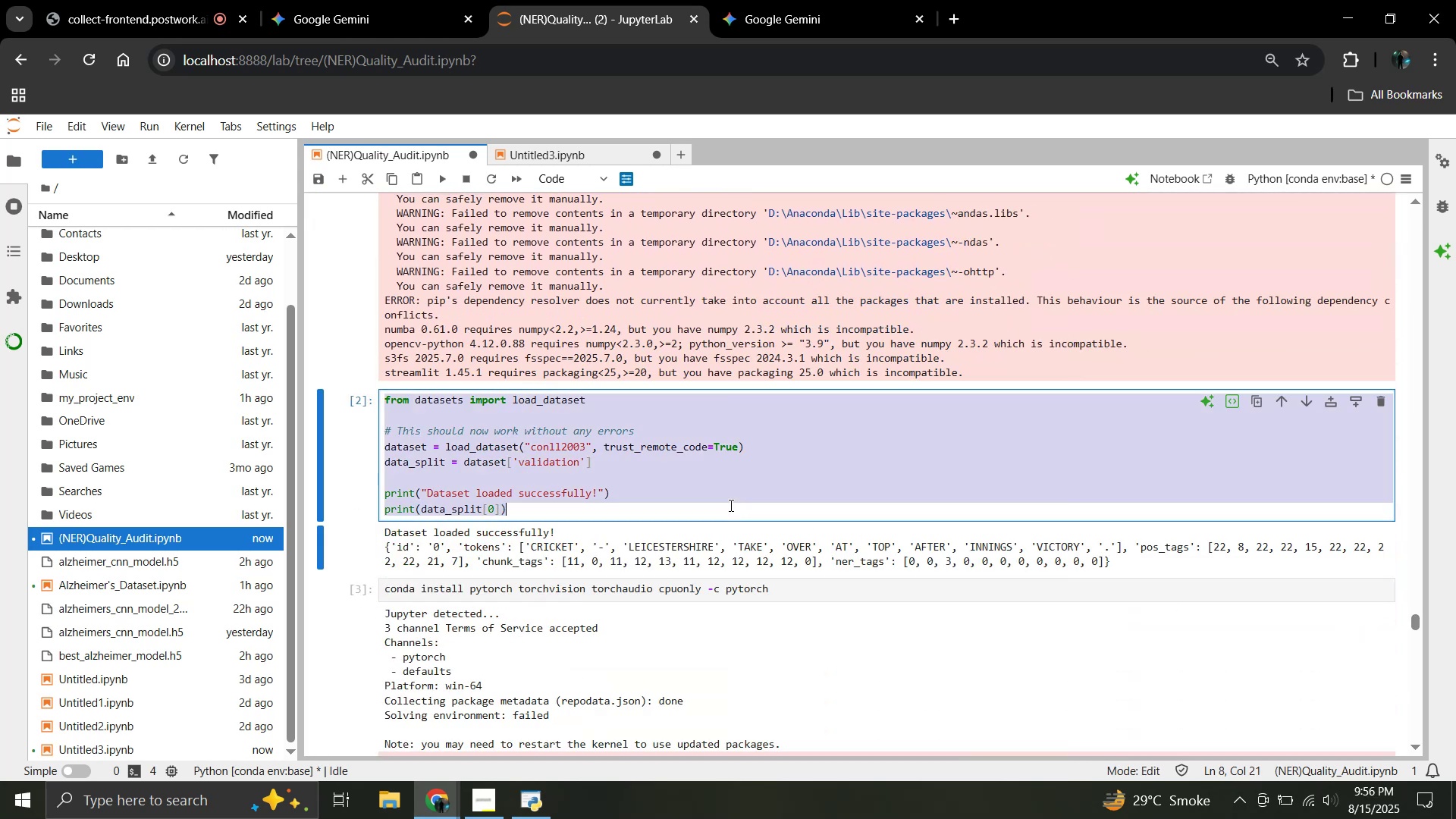 
key(Control+C)
 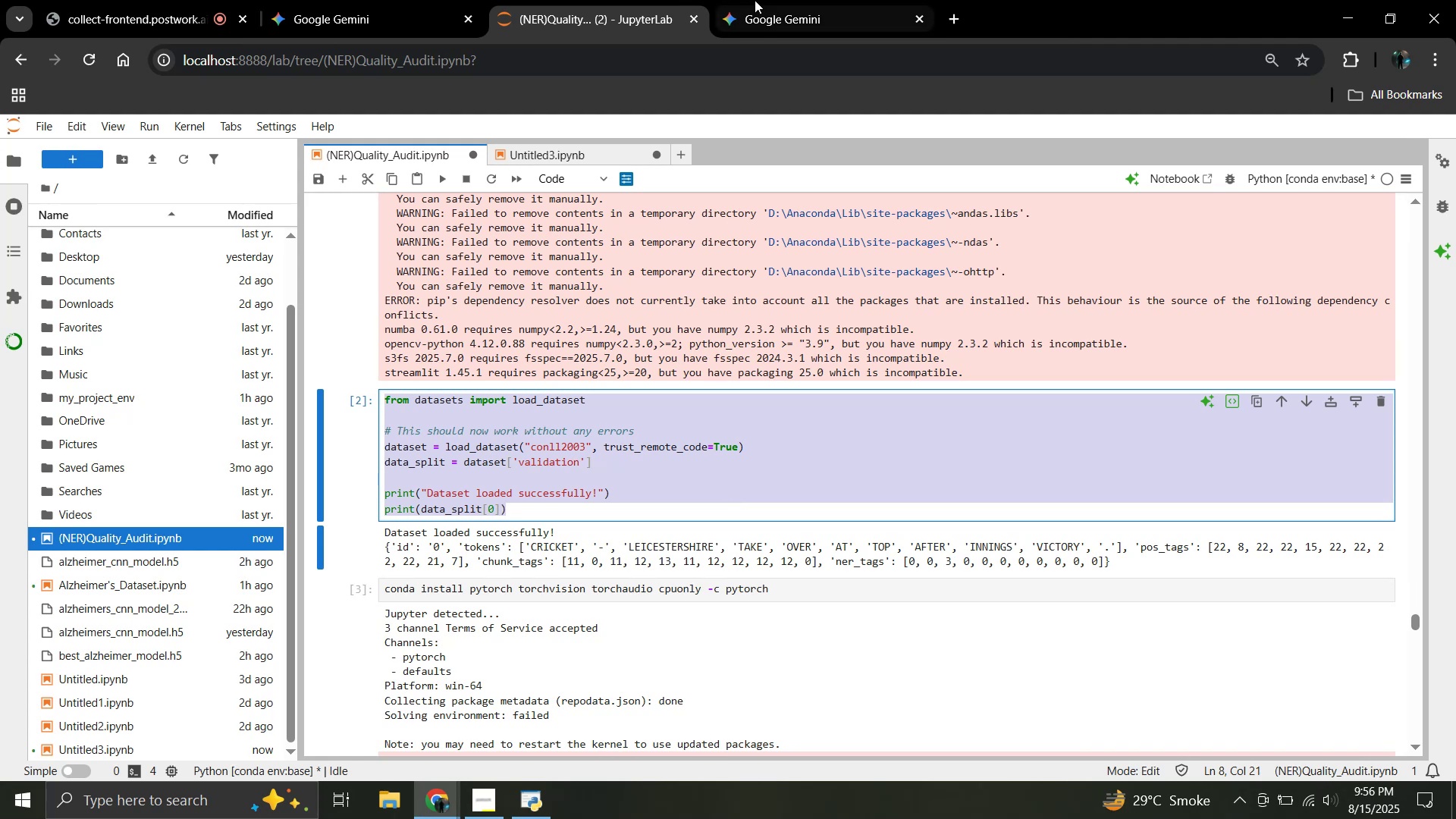 
left_click([755, 0])
 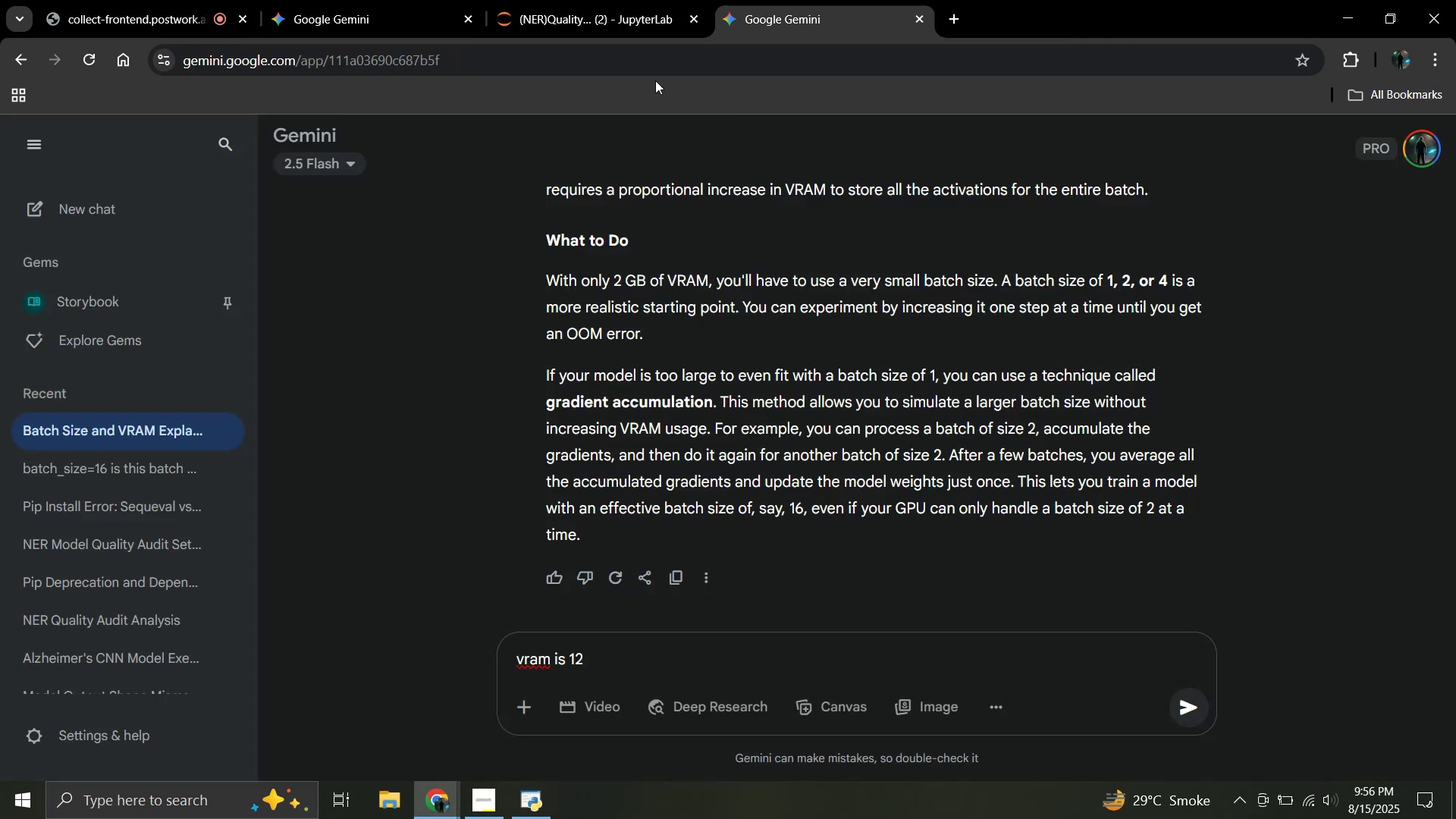 
left_click([613, 0])
 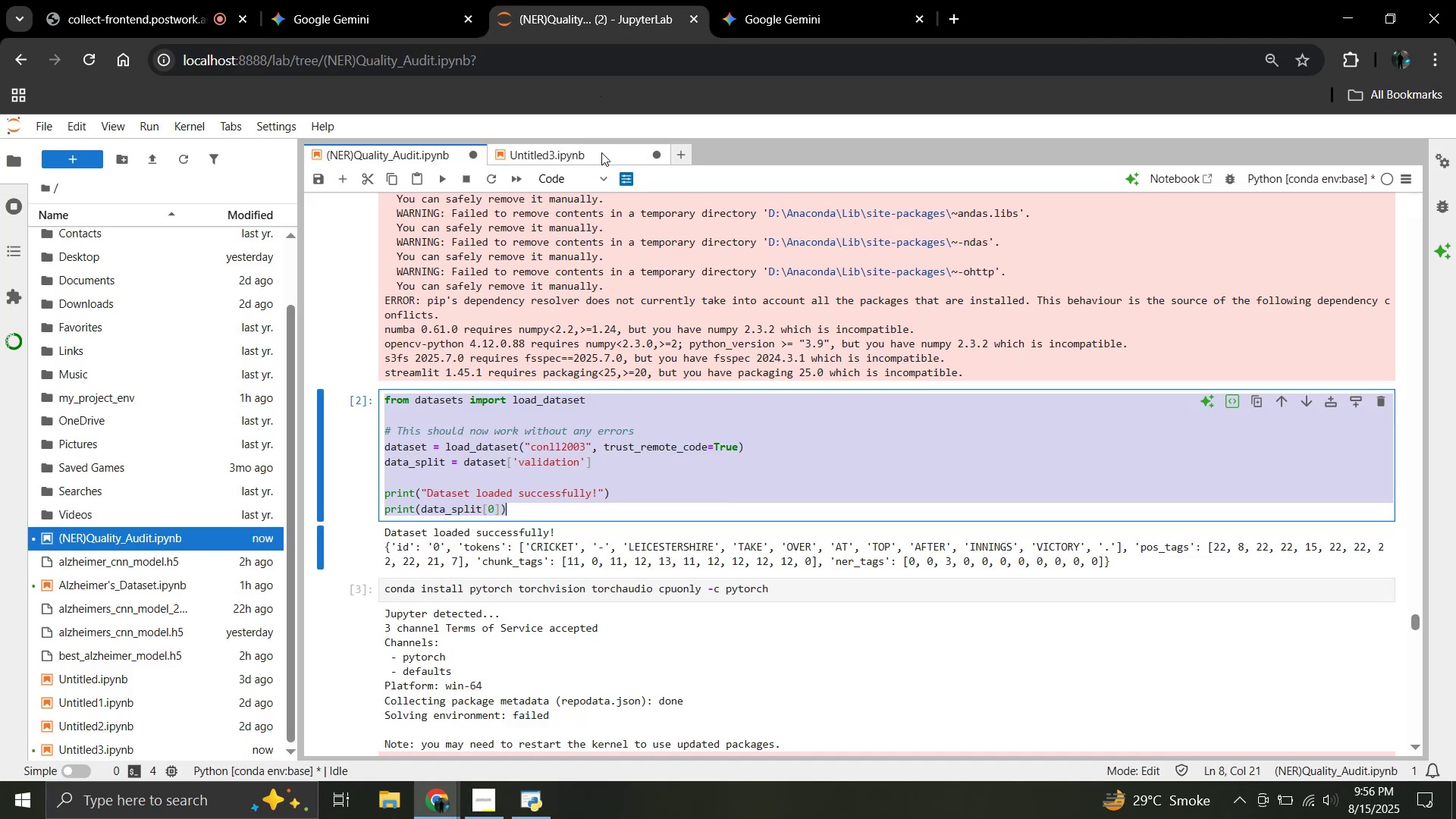 
left_click([601, 152])
 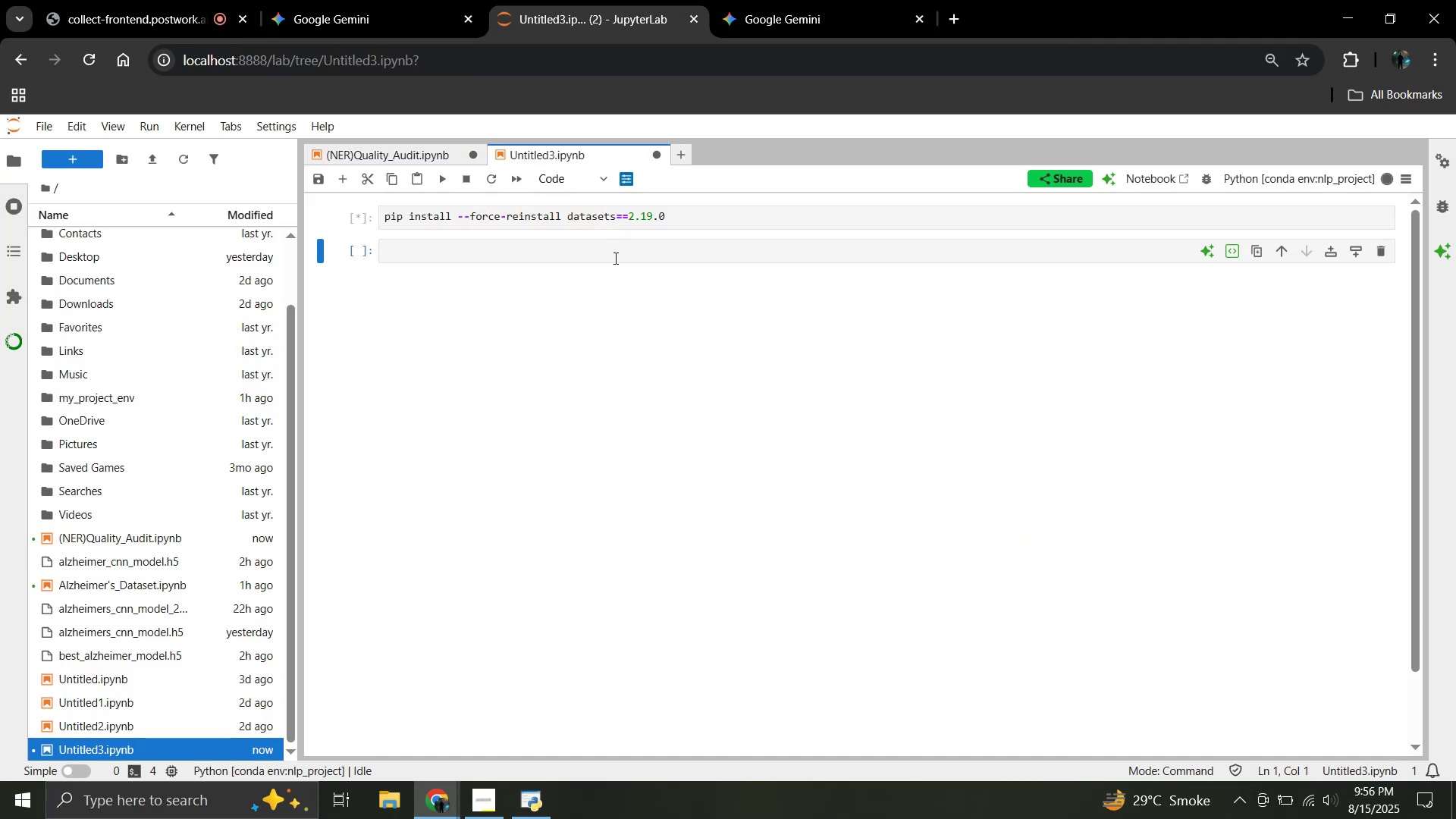 
left_click([614, 258])
 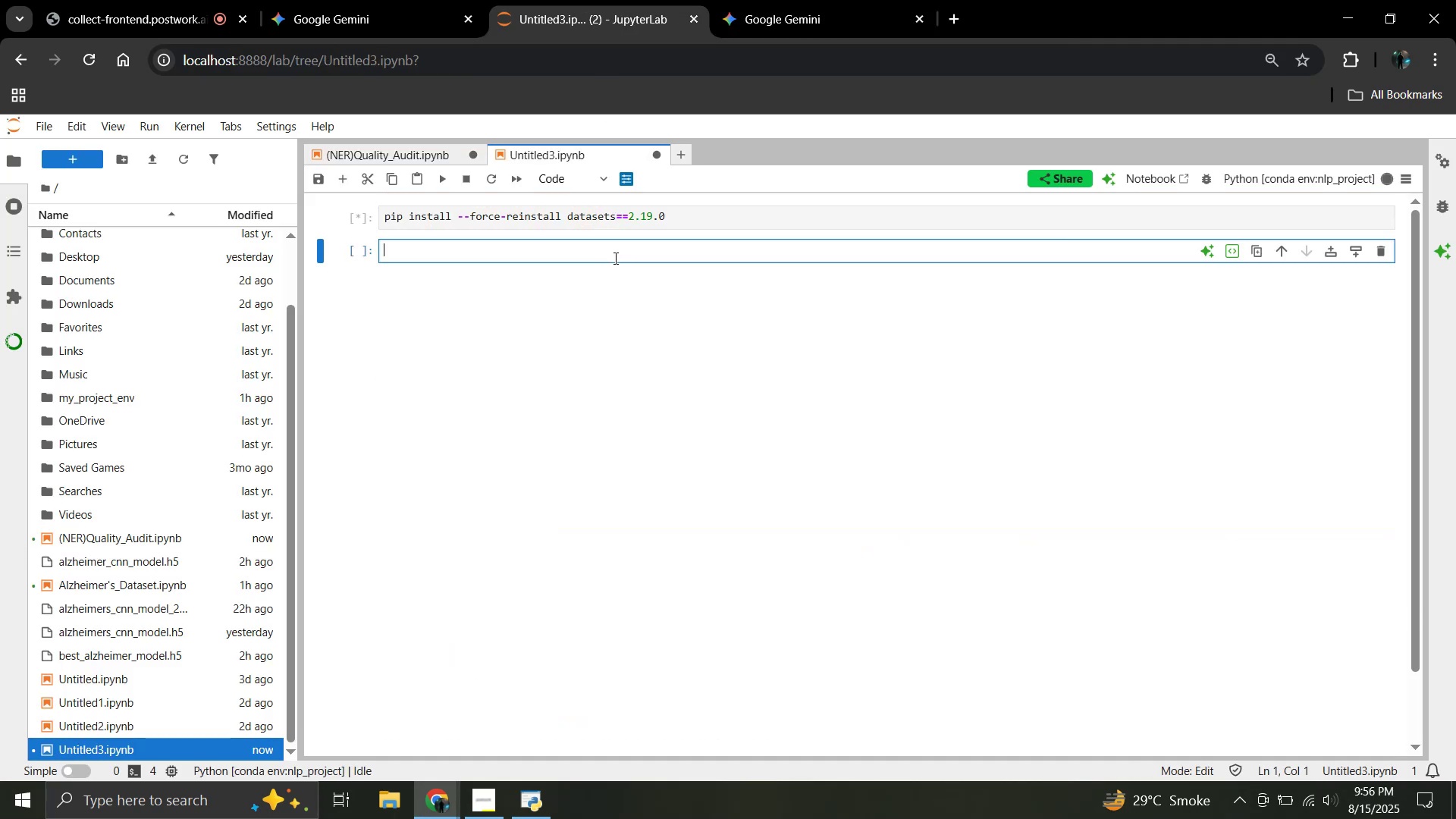 
key(Control+ControlLeft)
 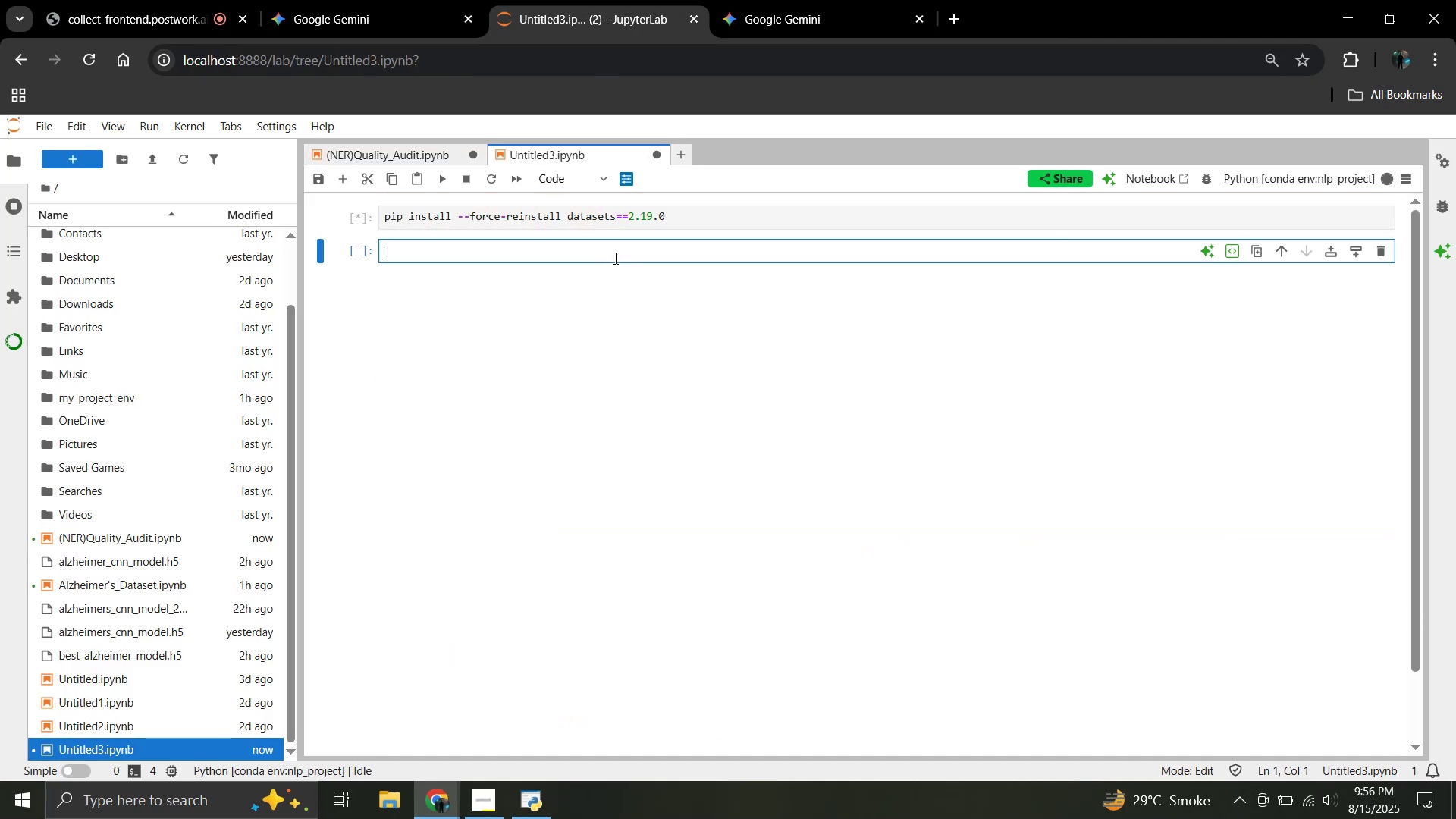 
key(Control+V)
 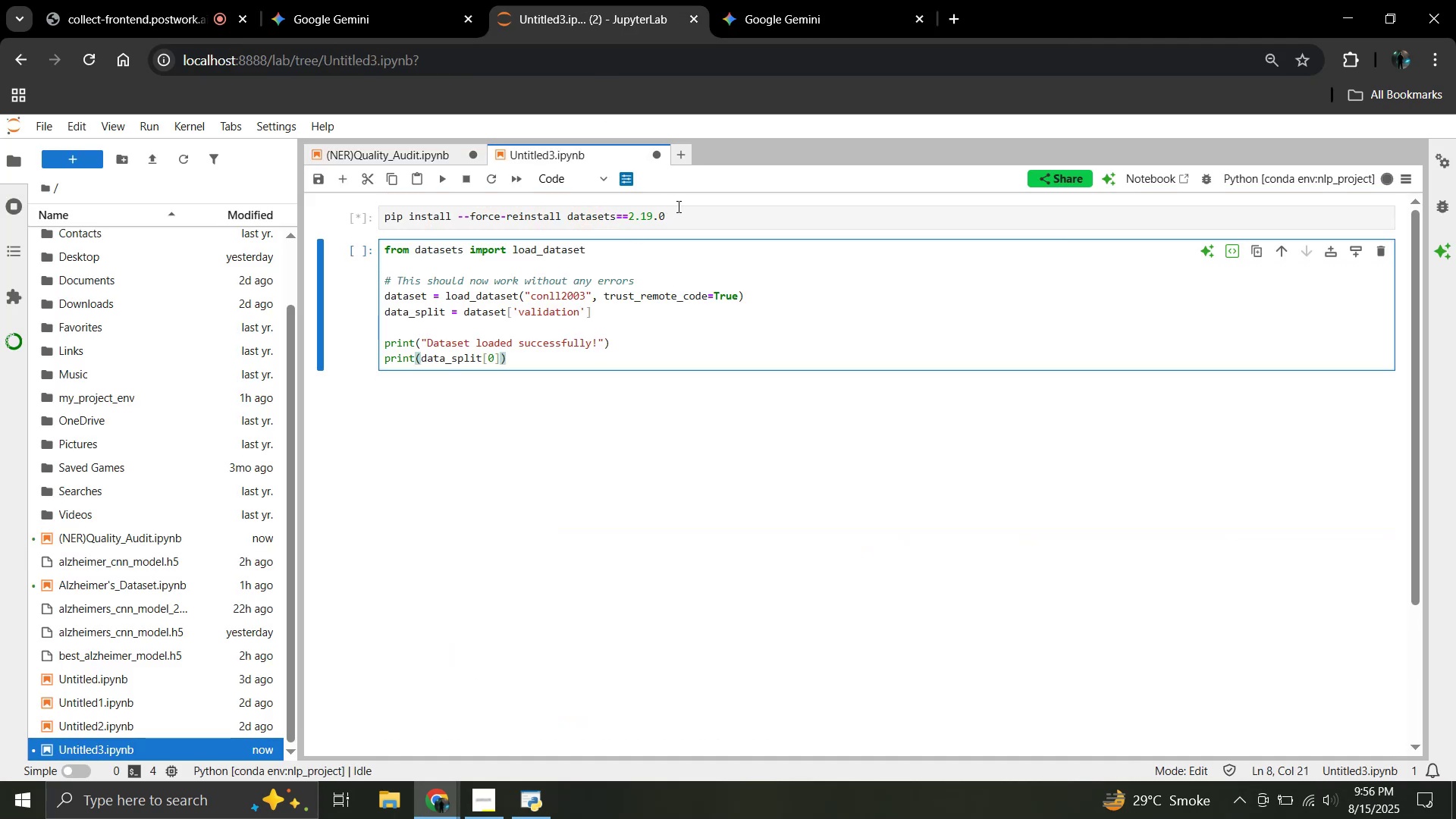 
left_click([692, 225])
 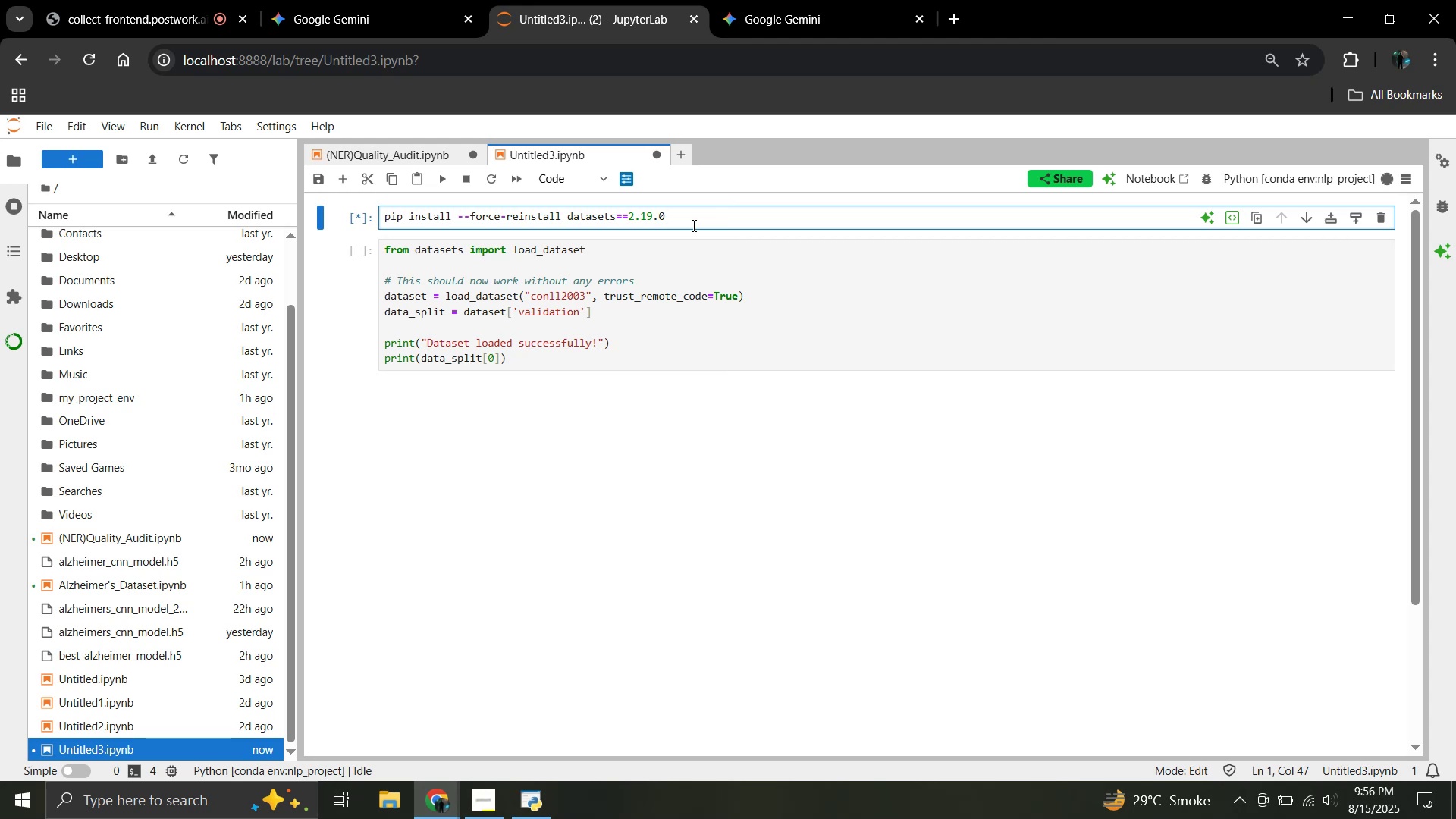 
wait(15.36)
 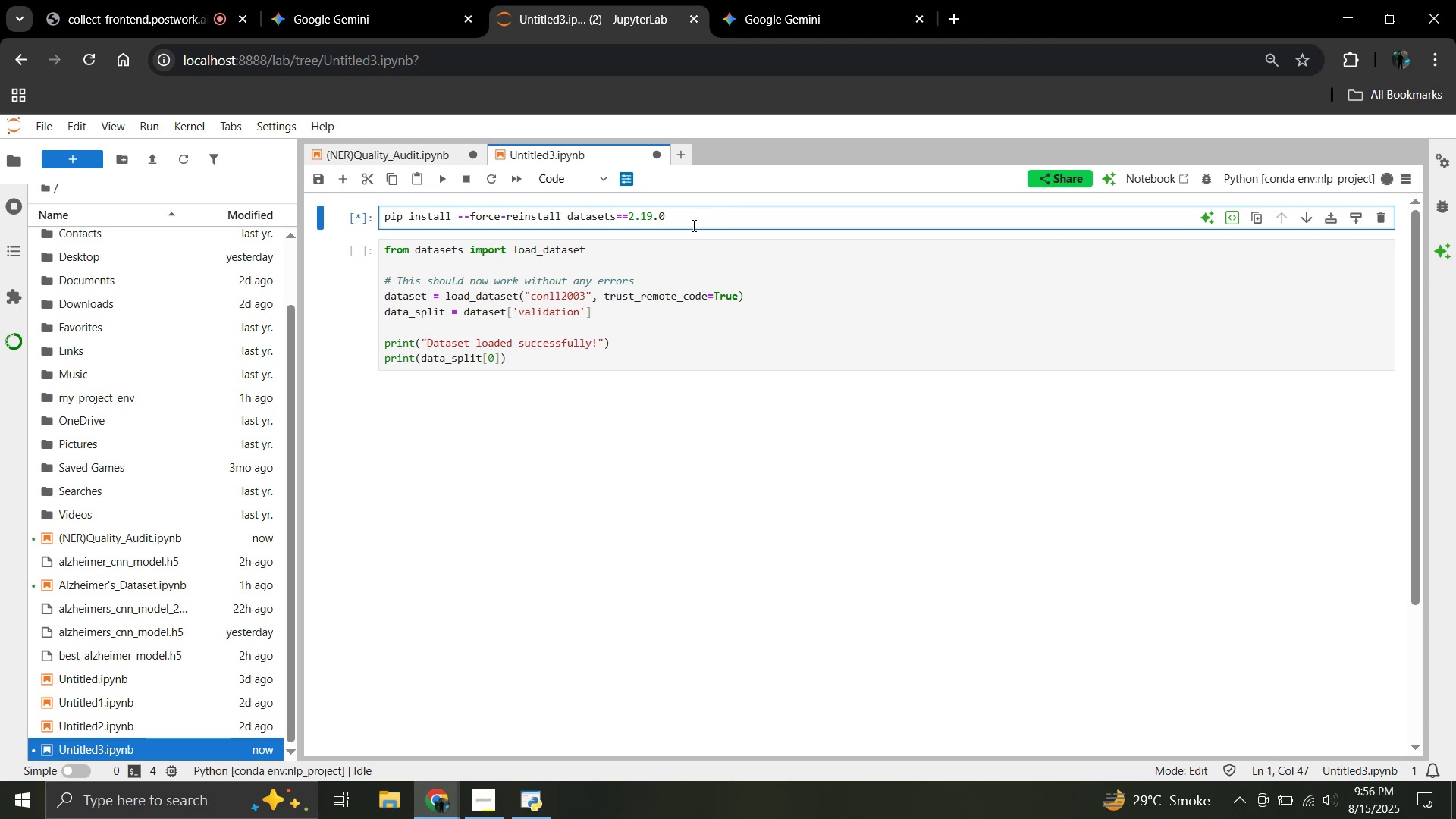 
scroll: coordinate [738, 243], scroll_direction: down, amount: 1.0
 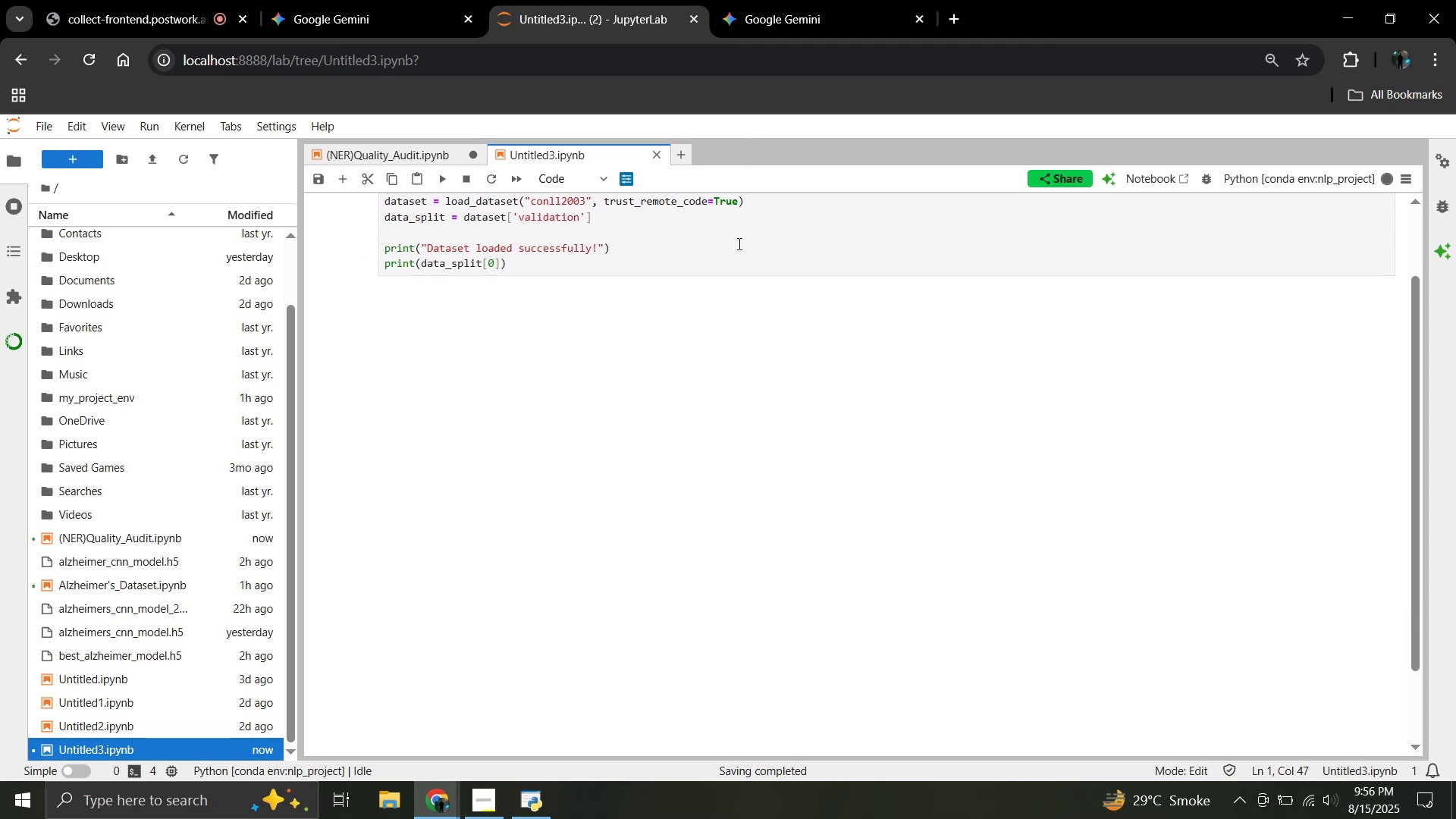 
scroll: coordinate [738, 243], scroll_direction: up, amount: 2.0
 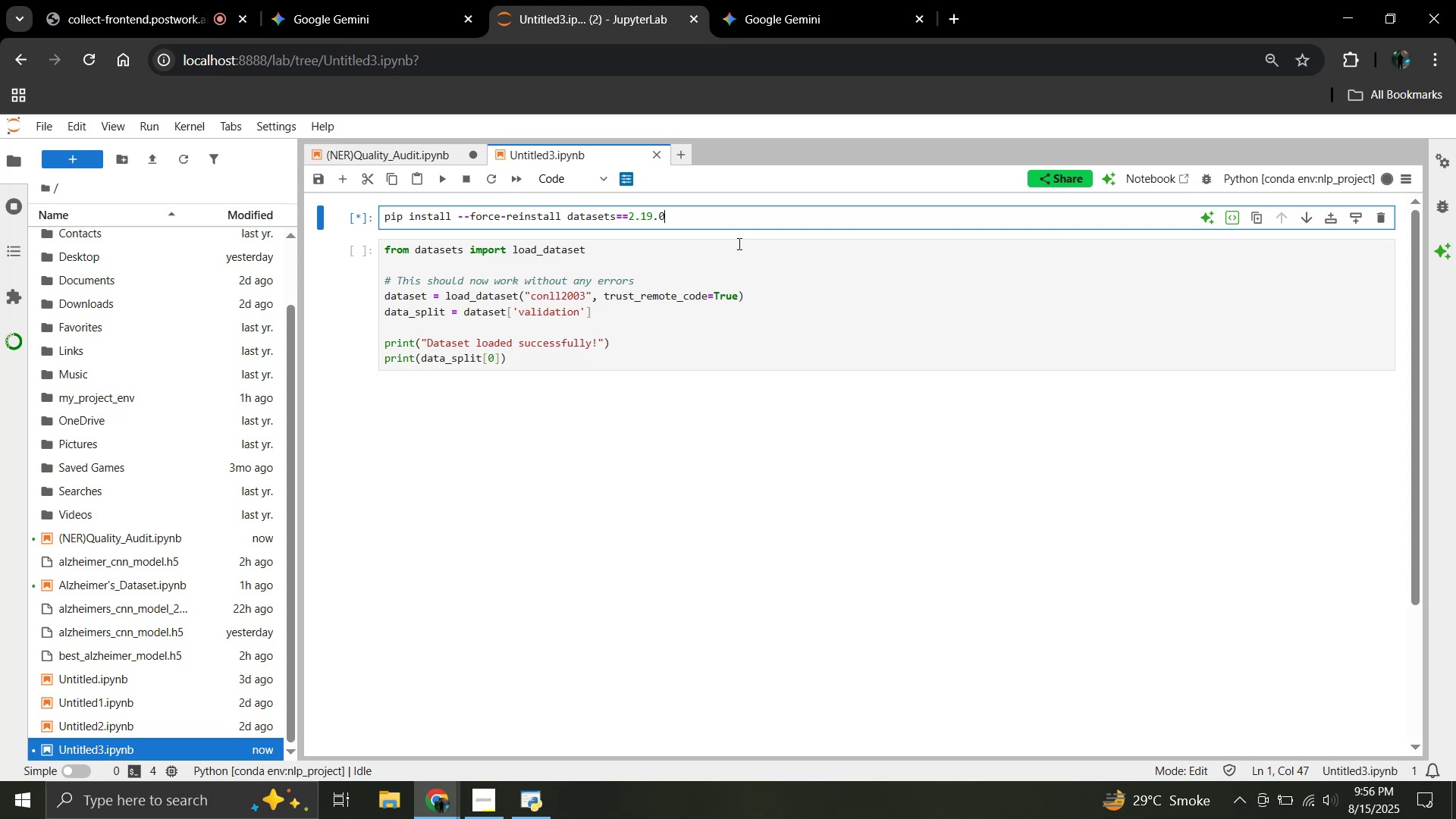 
wait(12.87)
 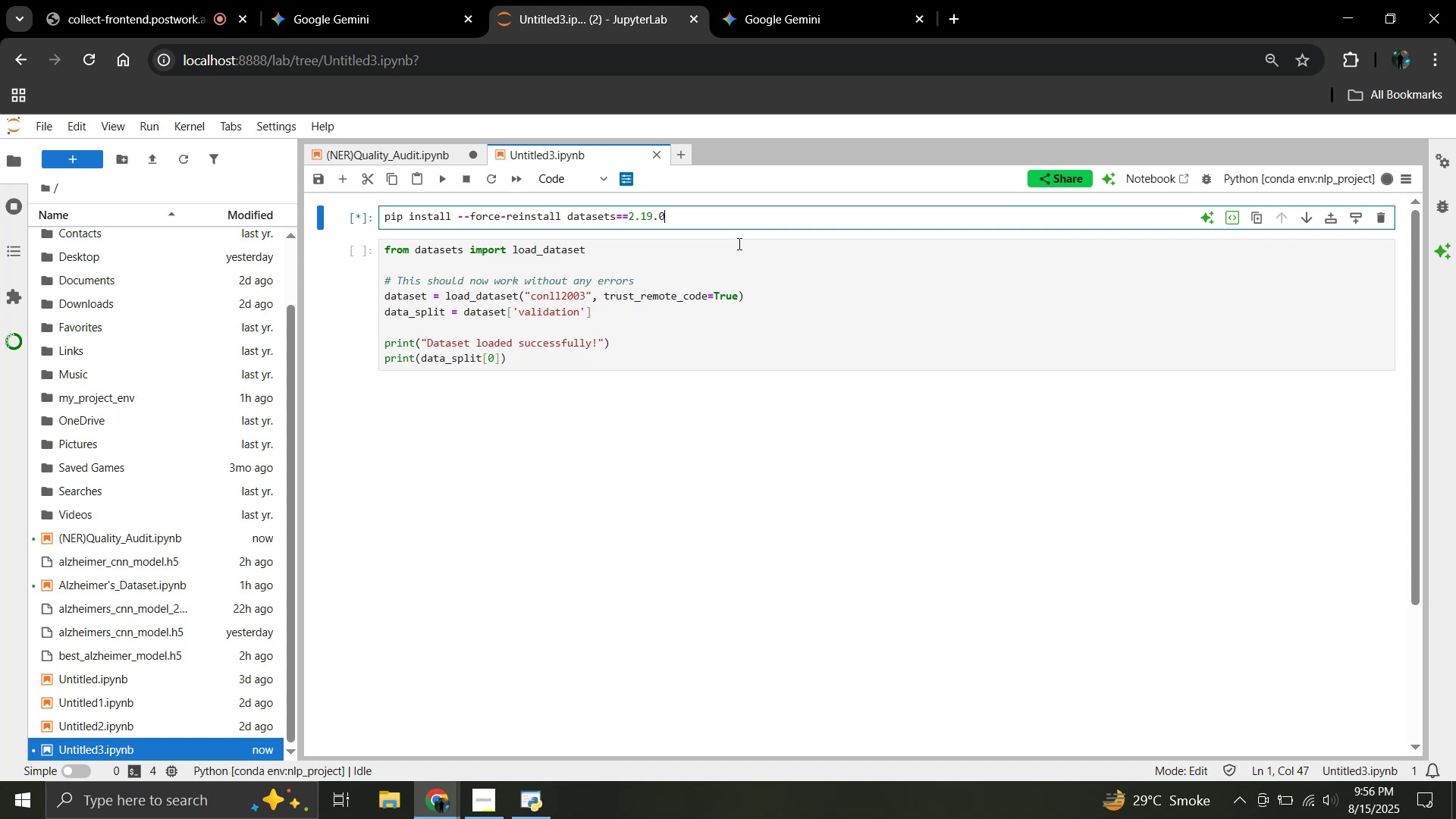 
left_click([773, 281])
 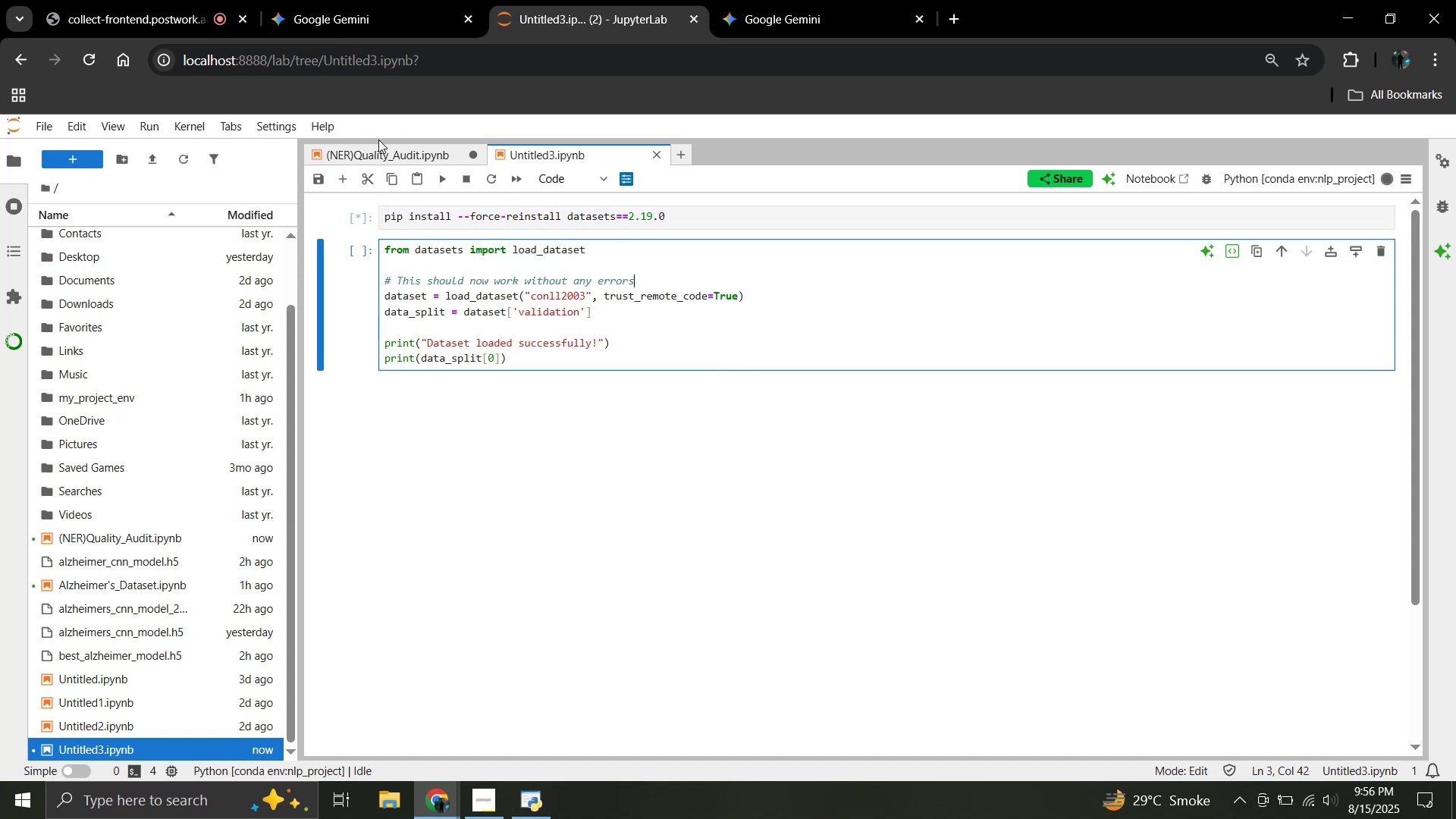 
left_click([374, 0])
 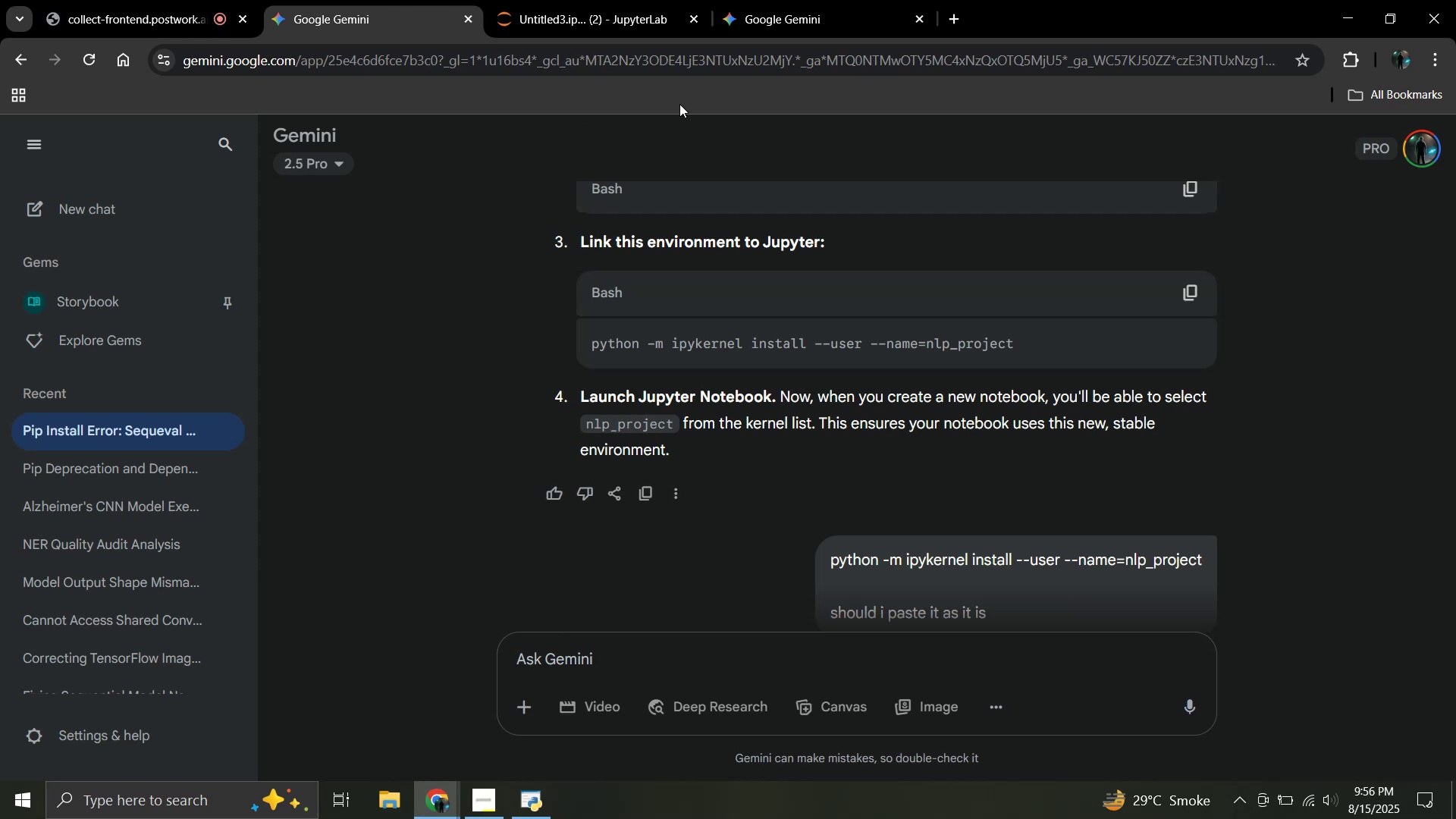 
left_click([601, 0])
 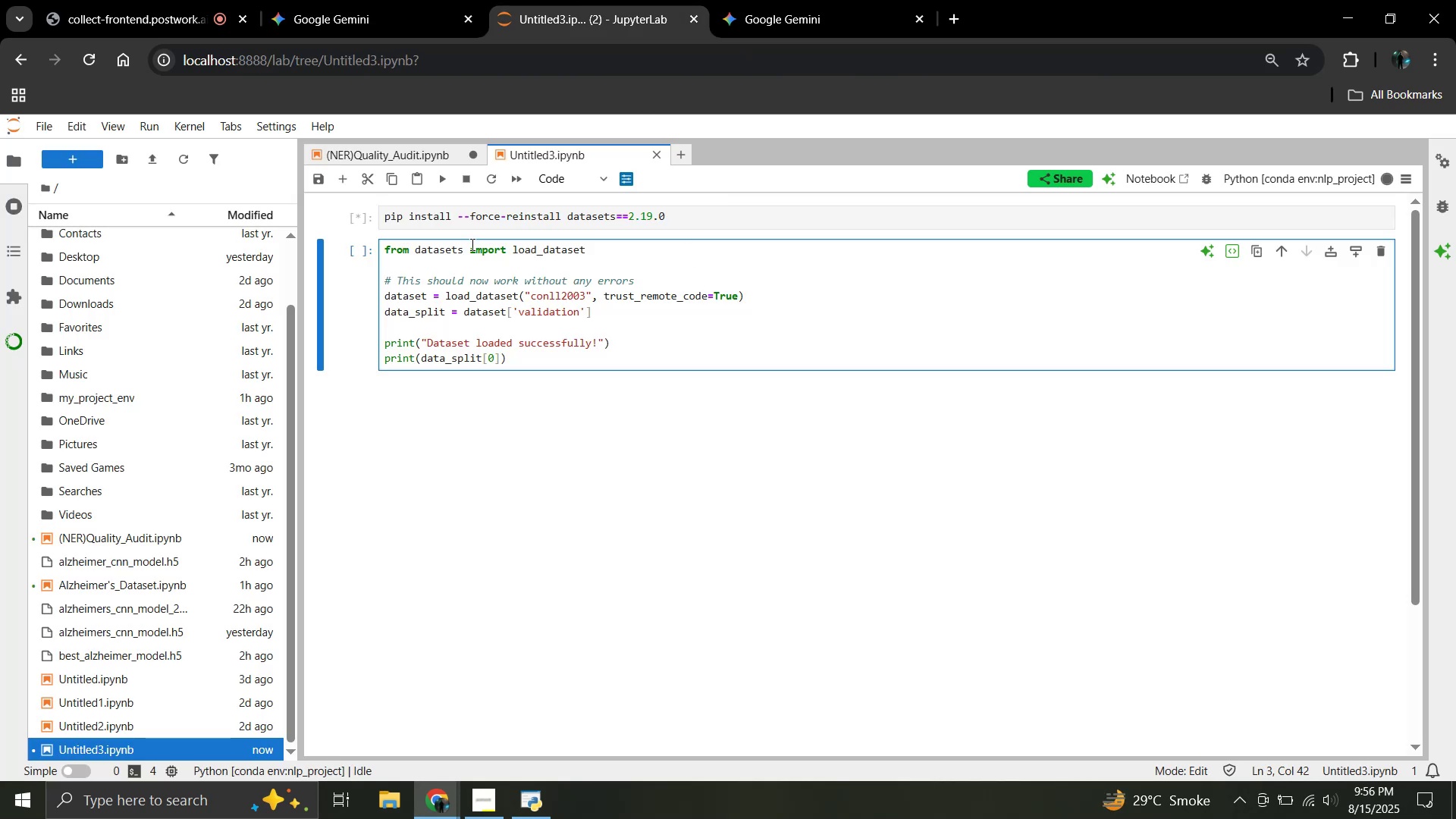 
left_click([411, 150])
 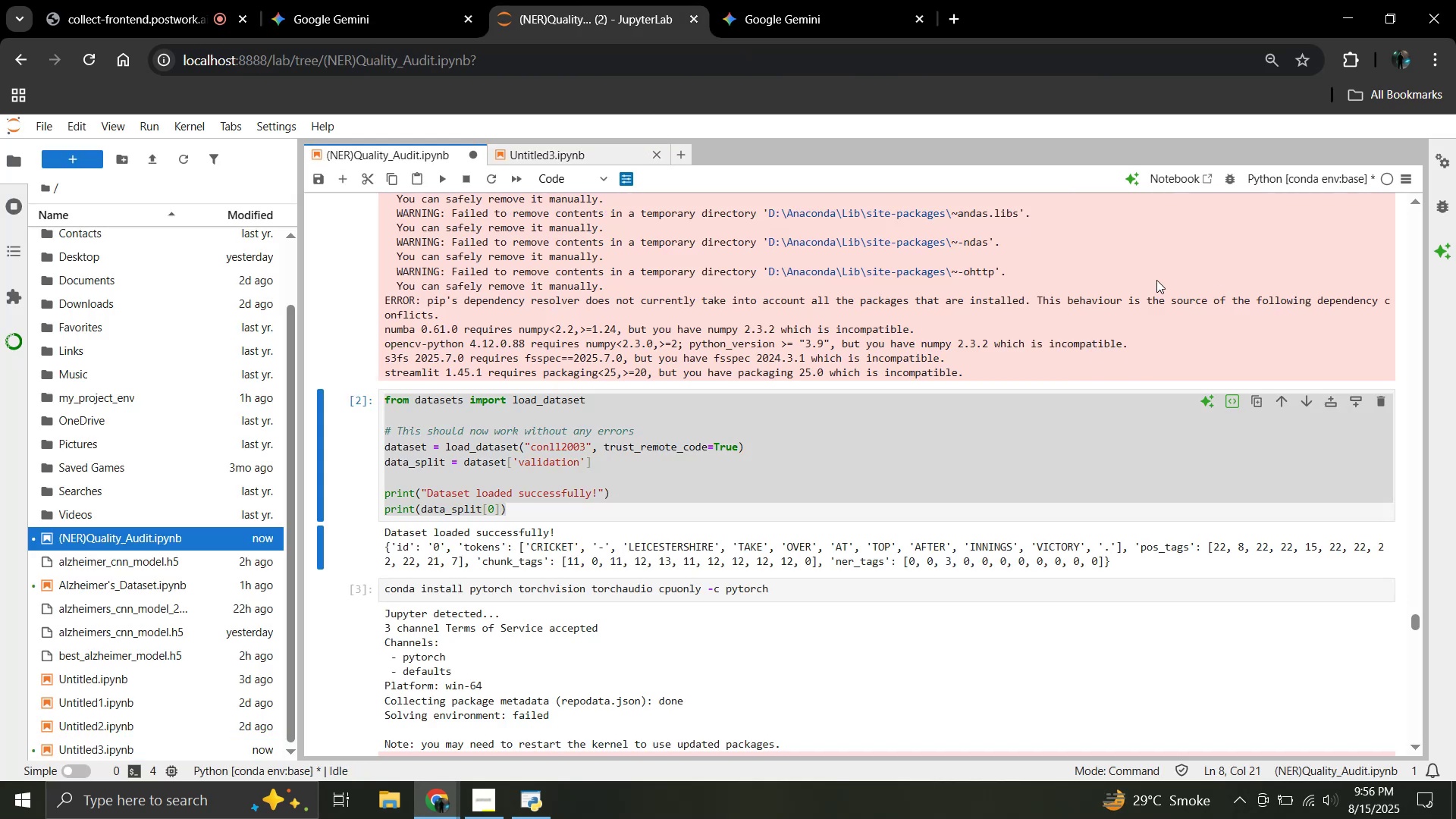 
scroll: coordinate [1148, 284], scroll_direction: none, amount: 0.0
 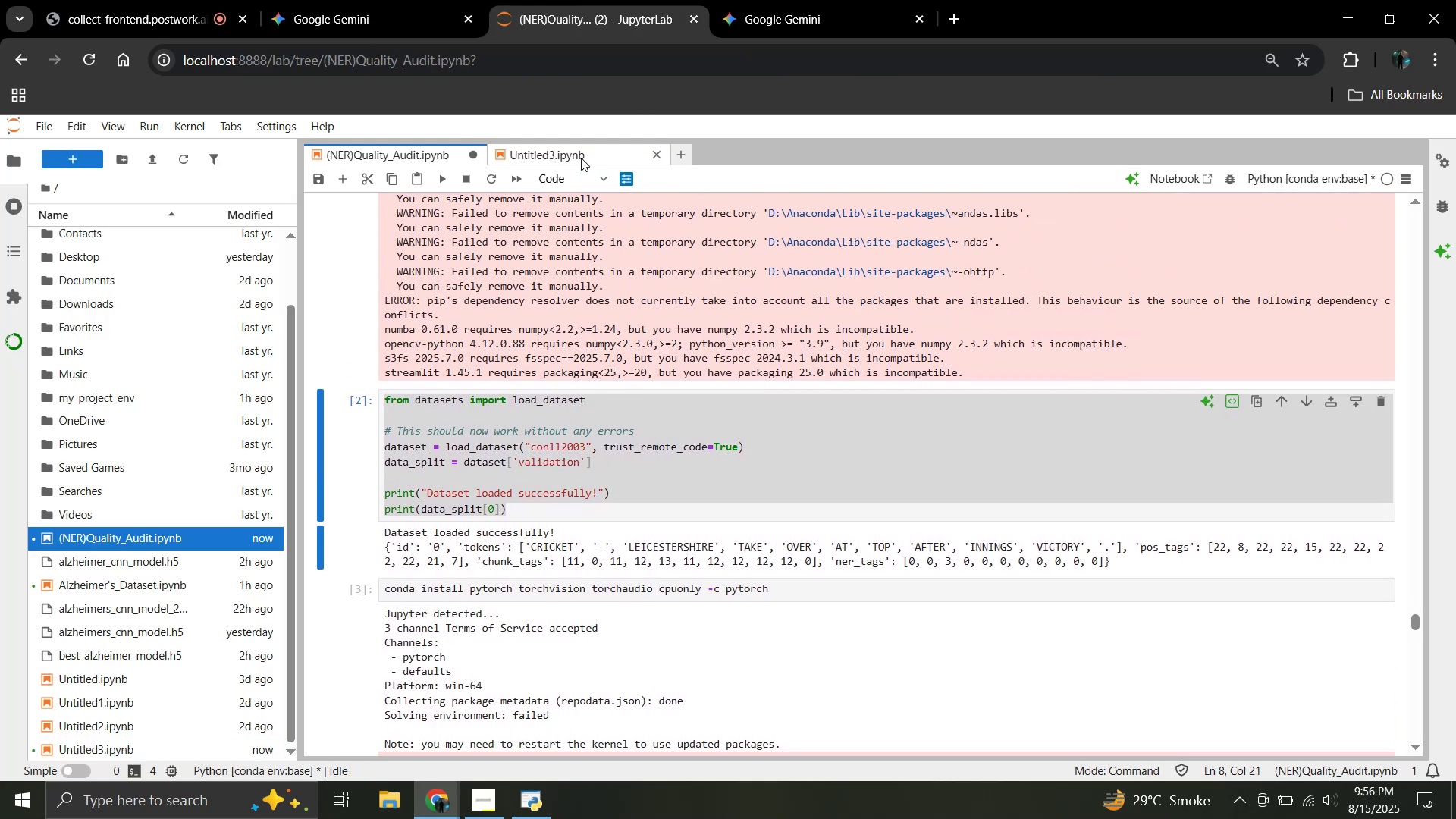 
left_click([572, 156])
 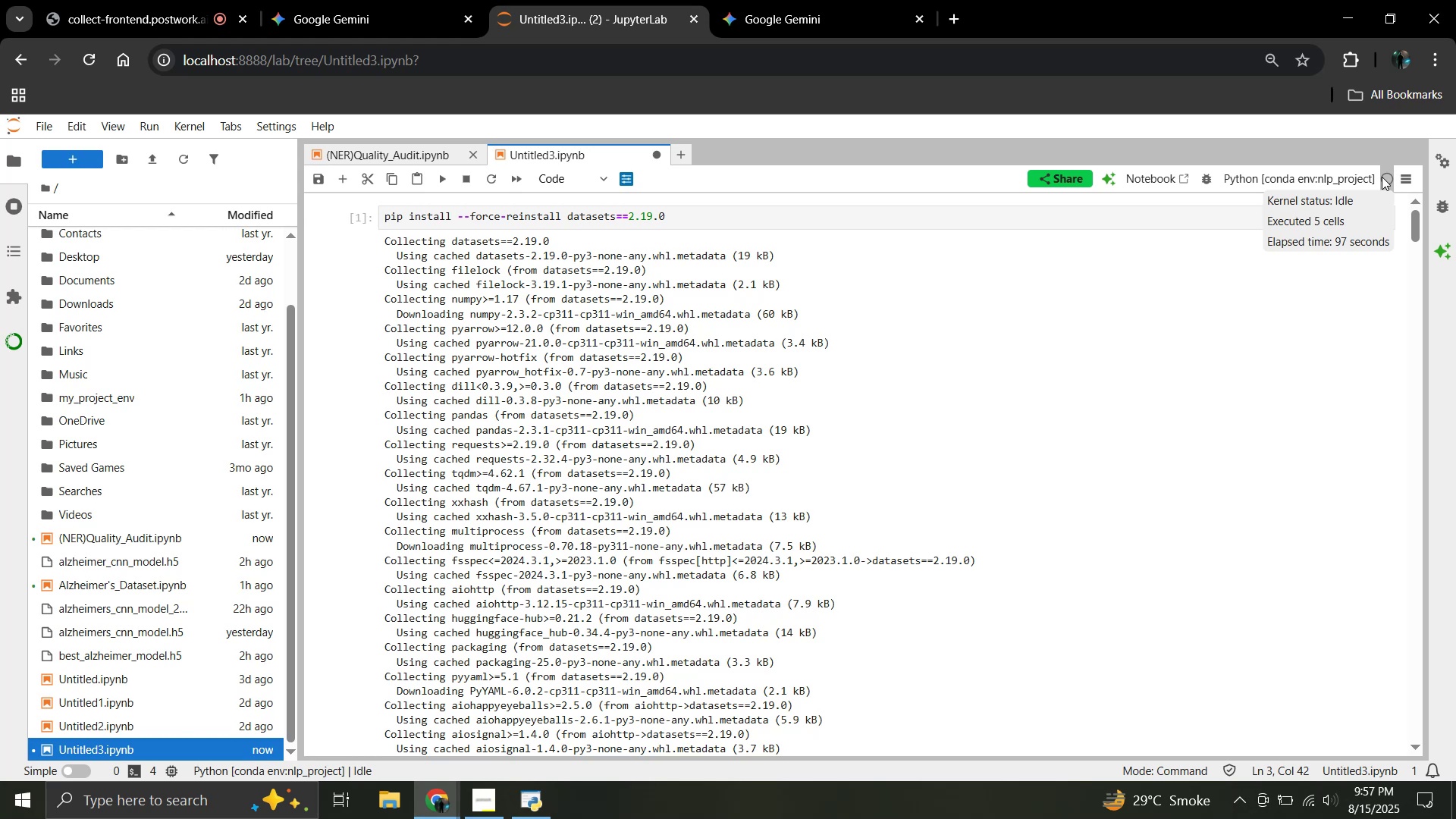 
wait(31.73)
 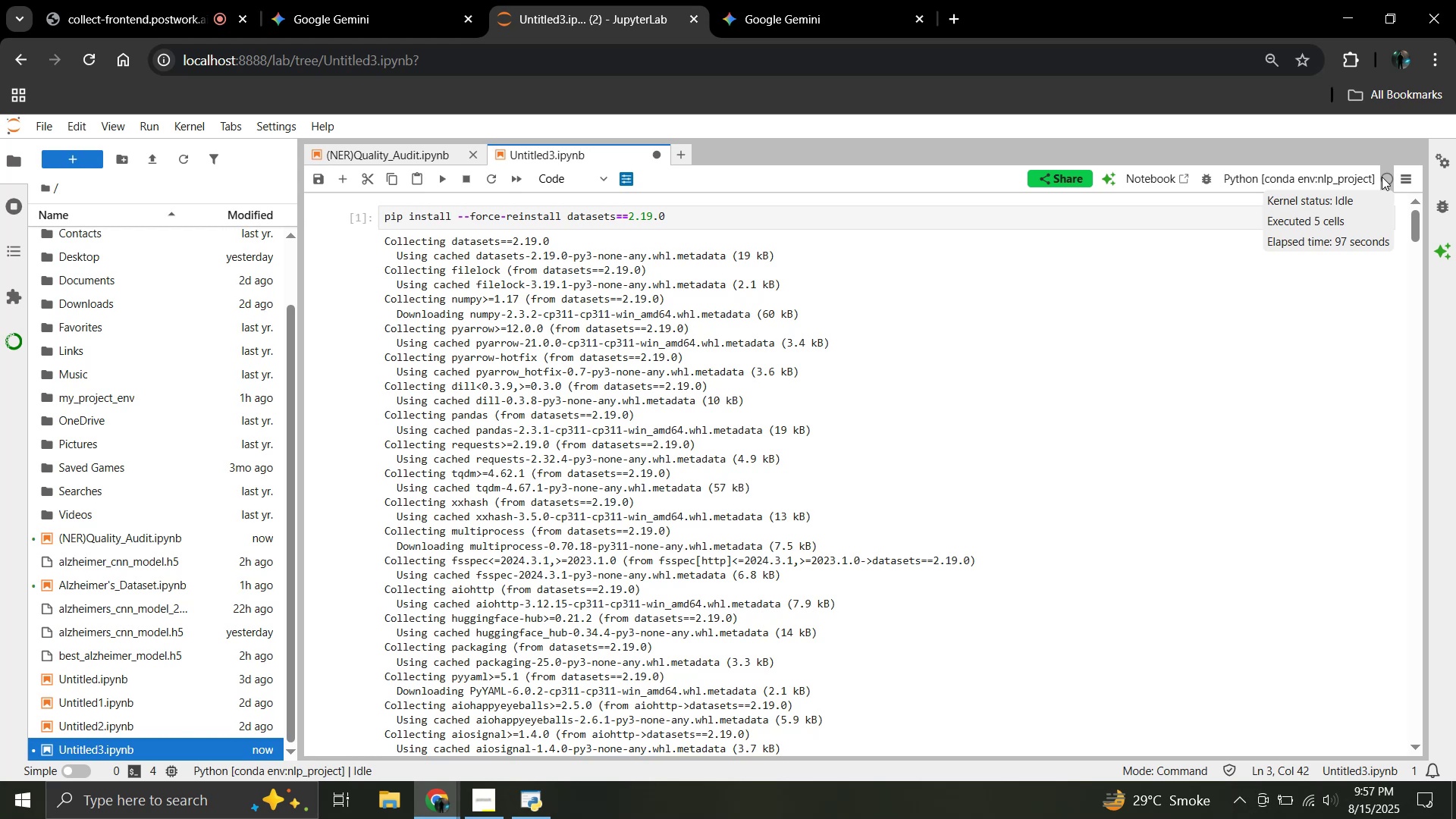 
scroll: coordinate [846, 341], scroll_direction: down, amount: 91.0
 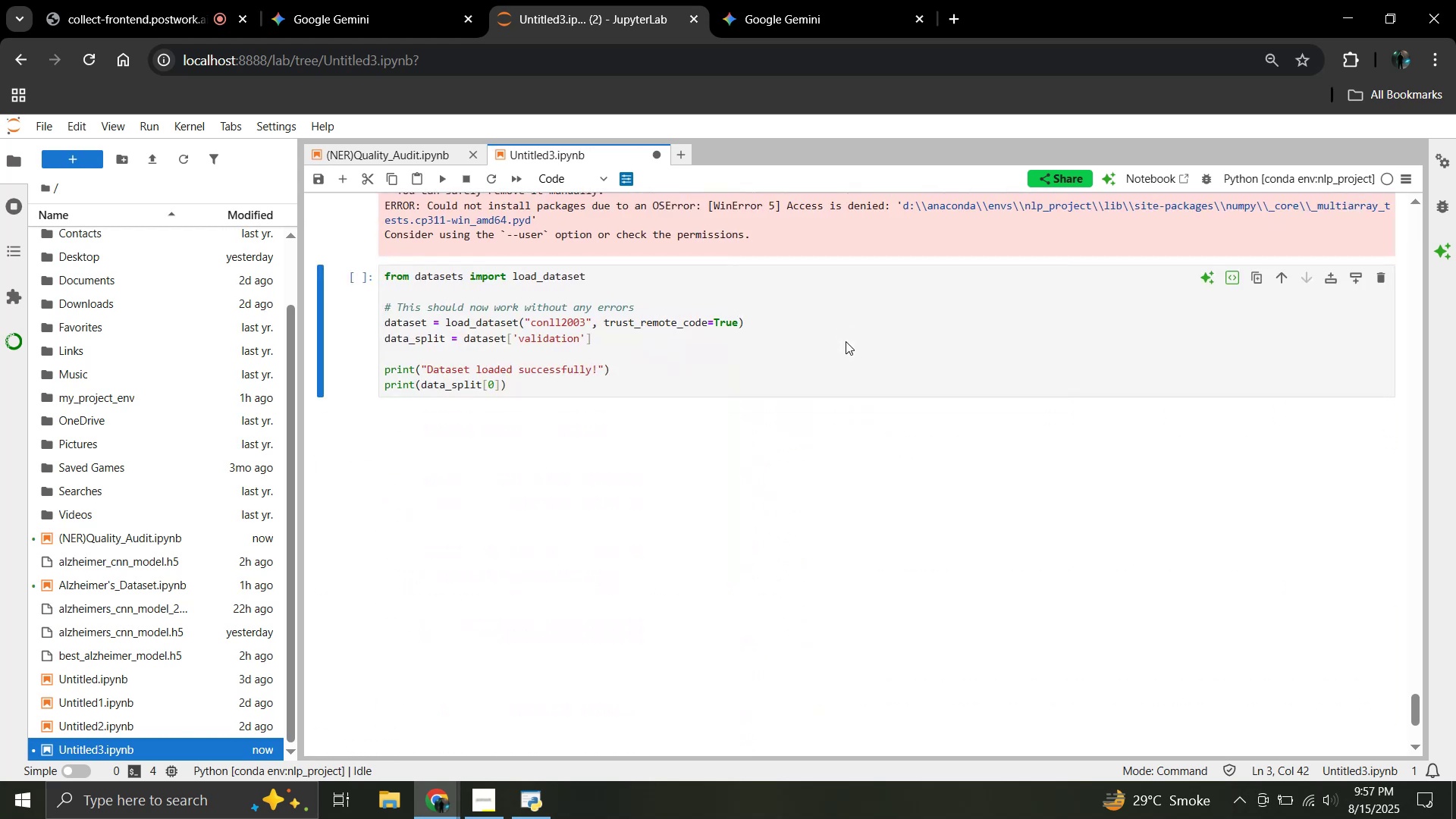 
scroll: coordinate [846, 341], scroll_direction: up, amount: 3.0
 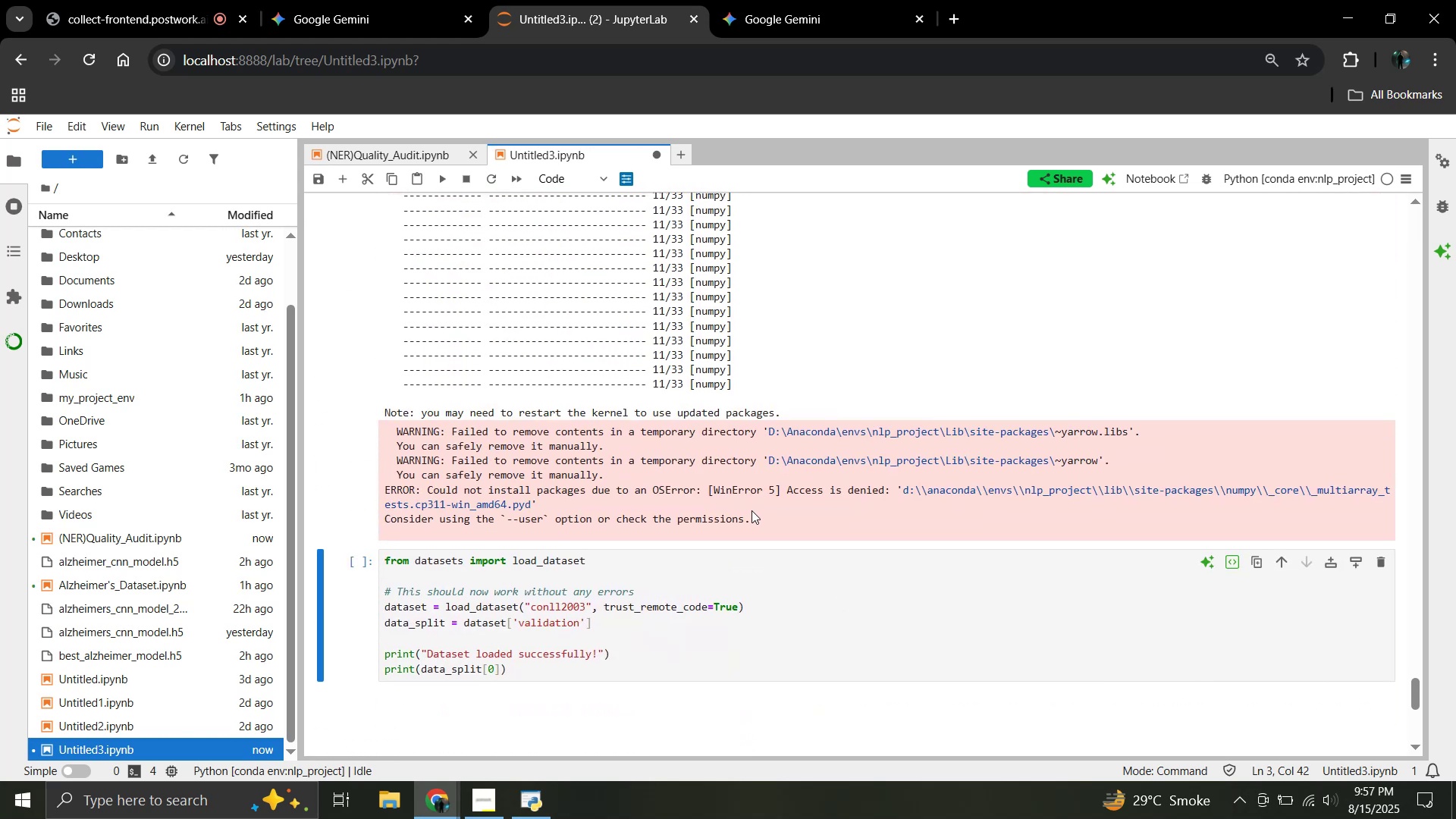 
left_click_drag(start_coordinate=[755, 515], to_coordinate=[450, 467])
 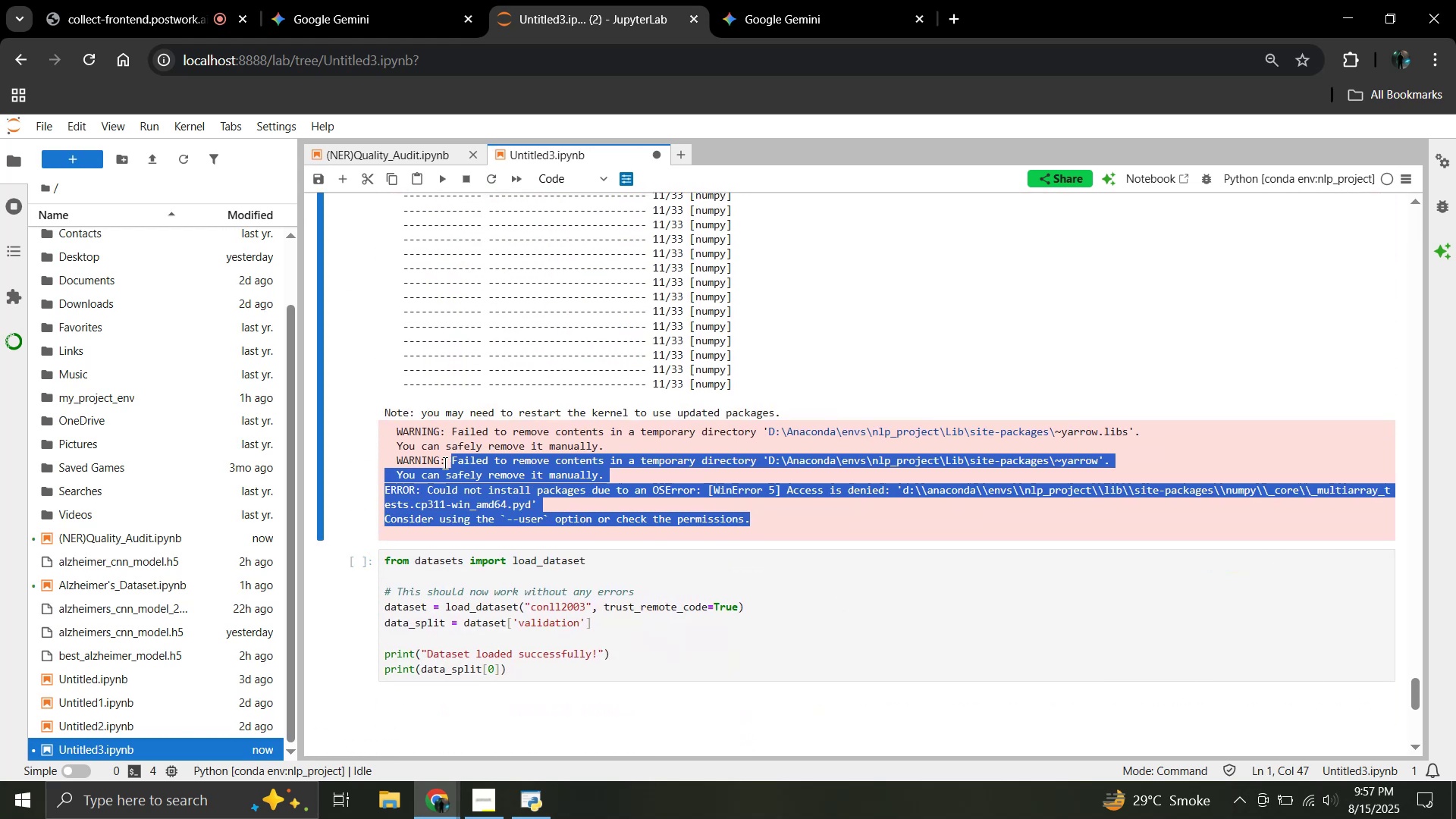 
left_click_drag(start_coordinate=[419, 450], to_coordinate=[383, 434])
 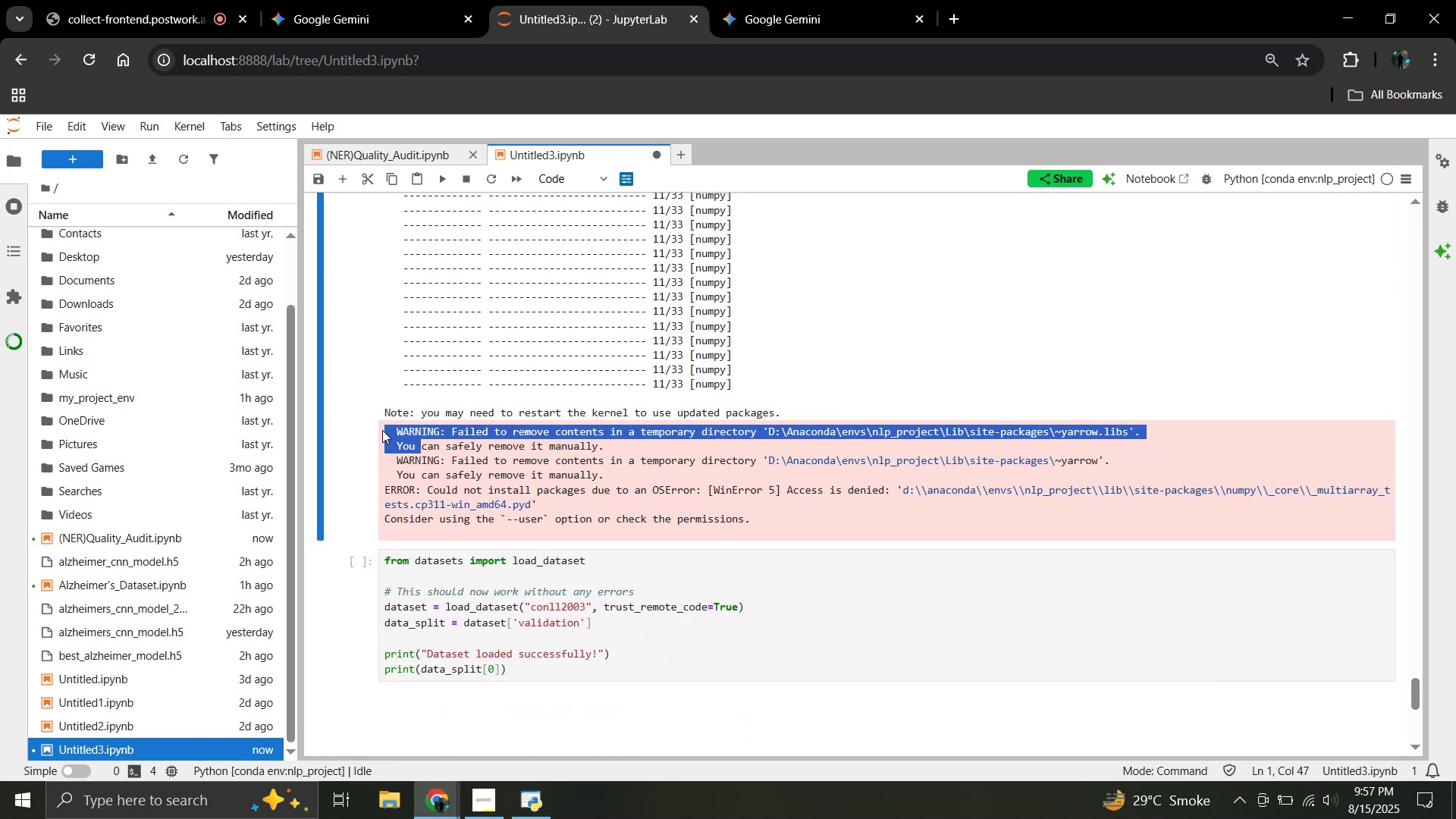 
left_click_drag(start_coordinate=[382, 430], to_coordinate=[573, 466])
 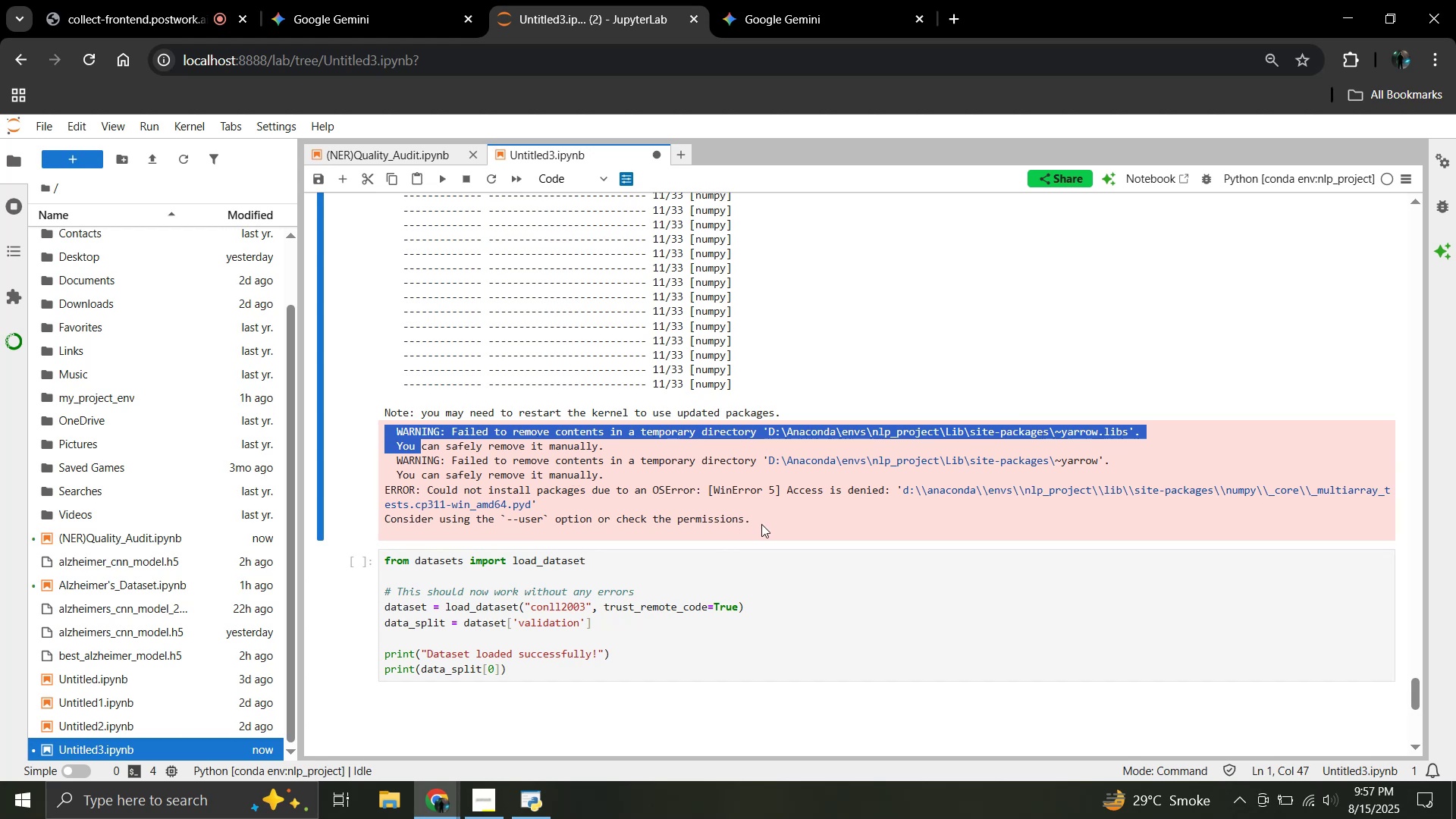 
left_click_drag(start_coordinate=[750, 520], to_coordinate=[391, 437])
 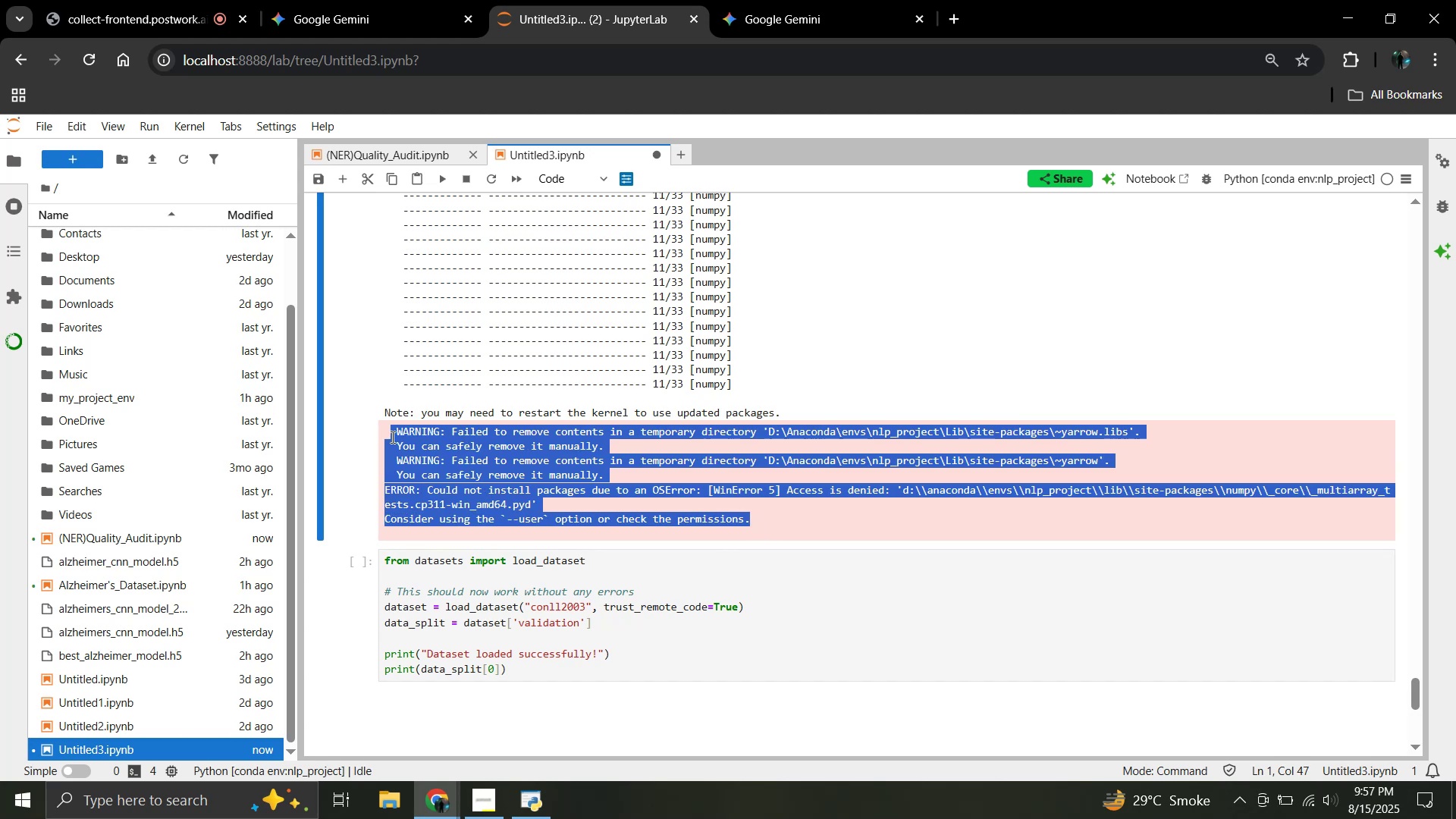 
key(Control+C)
 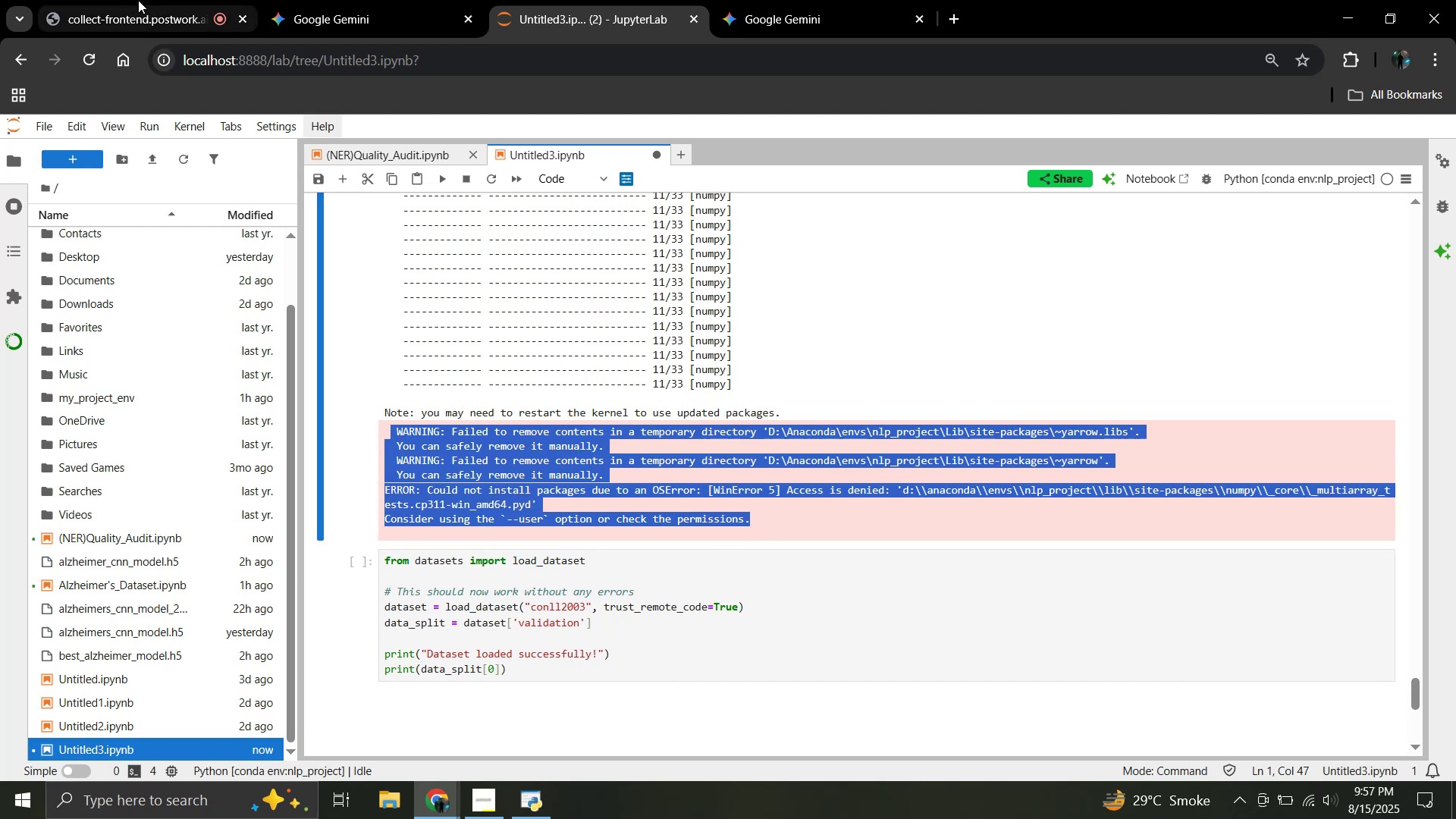 
left_click([353, 0])
 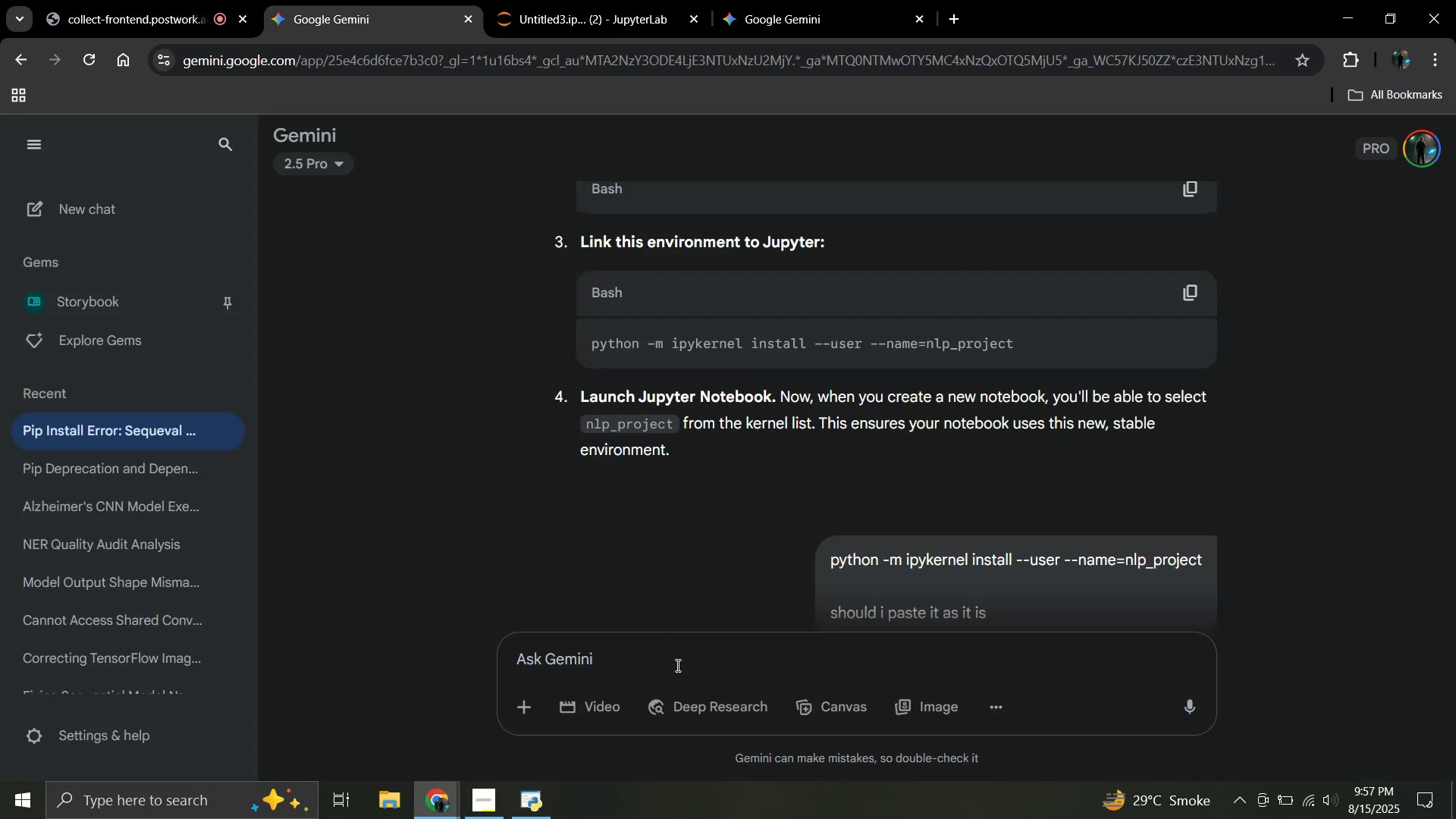 
left_click([676, 658])
 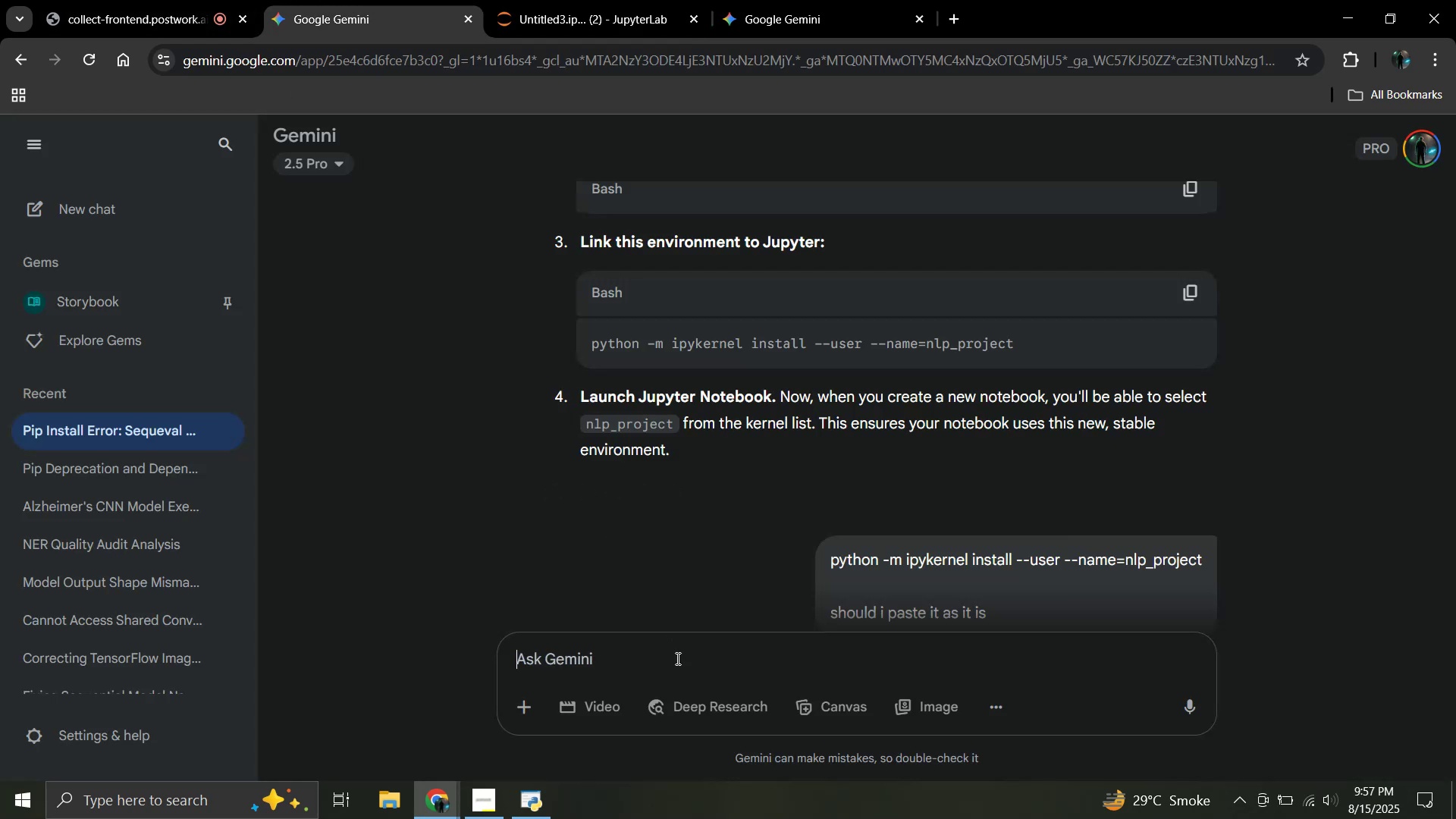 
key(Control+V)
 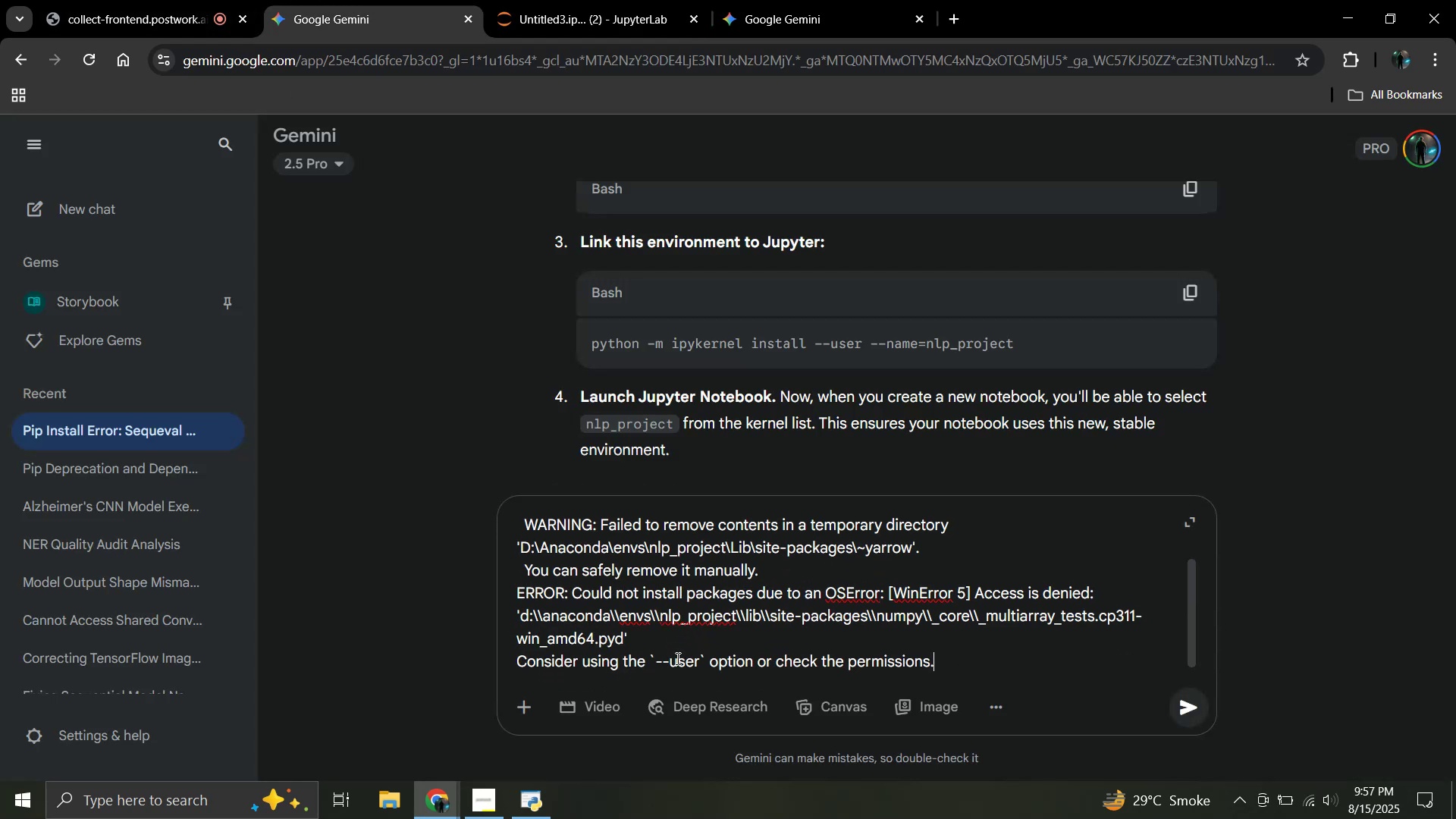 
hold_key(key=ShiftRight, duration=1.52)
 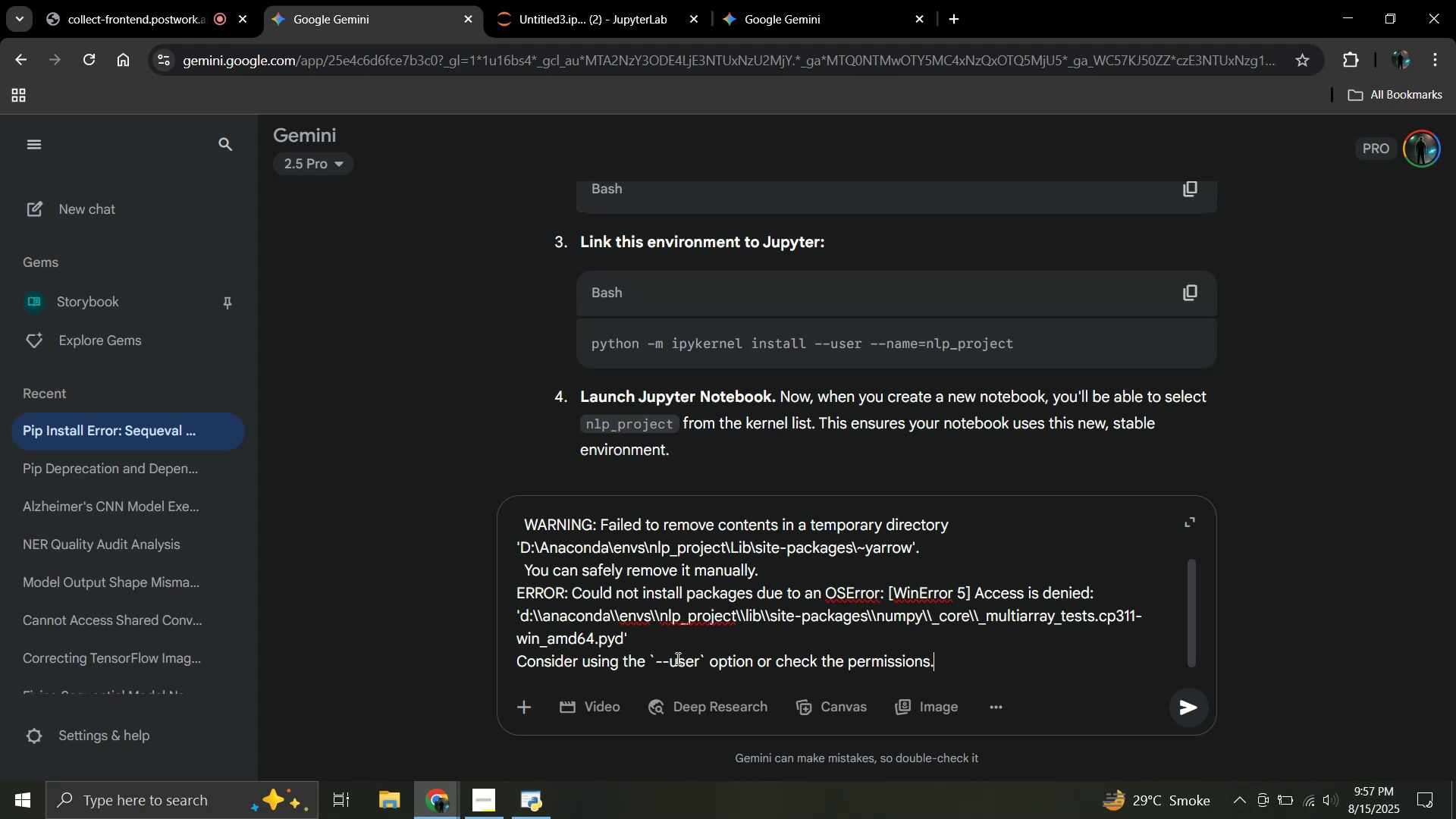 
key(Shift+Enter)
 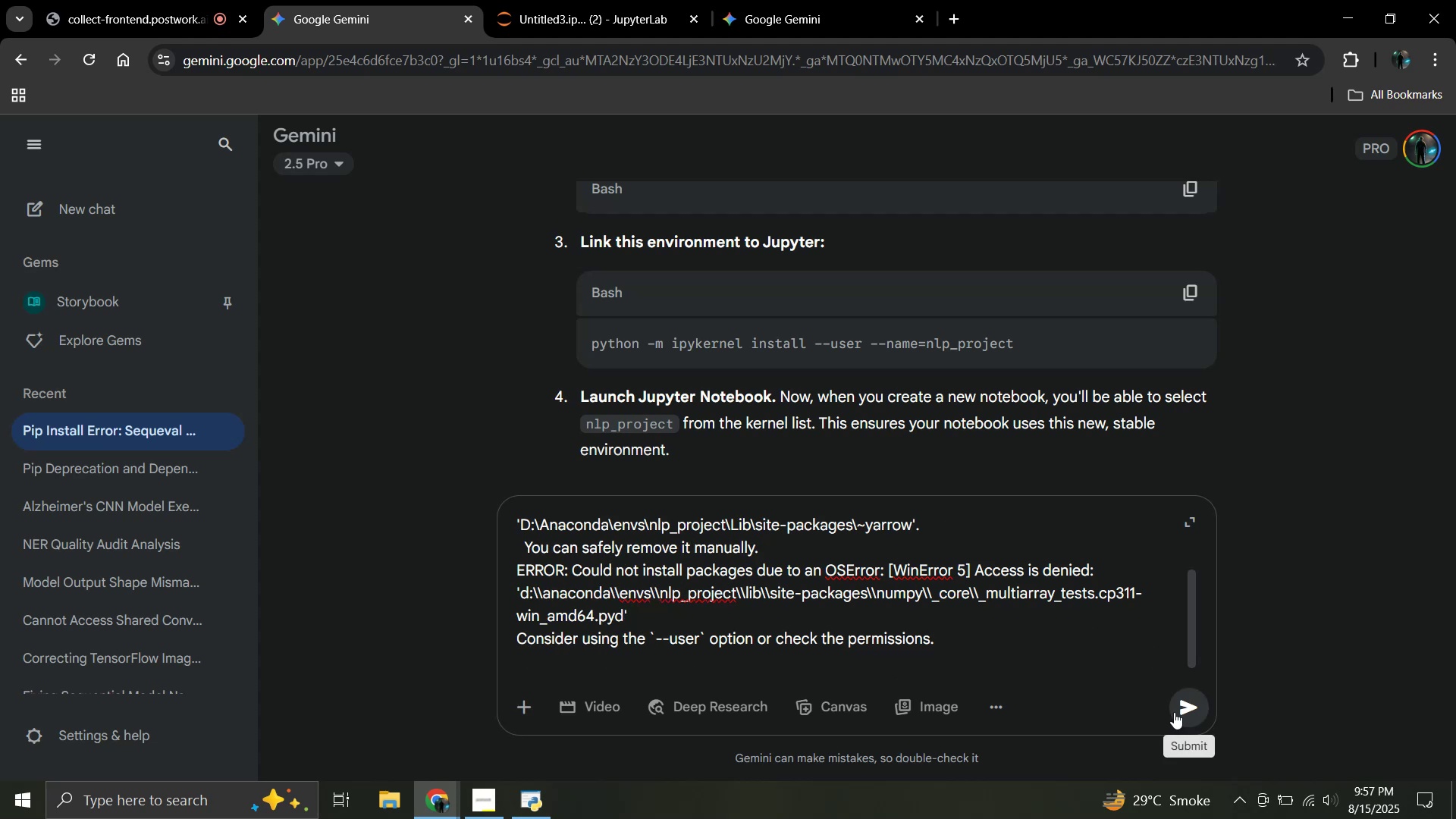 
left_click([1174, 712])
 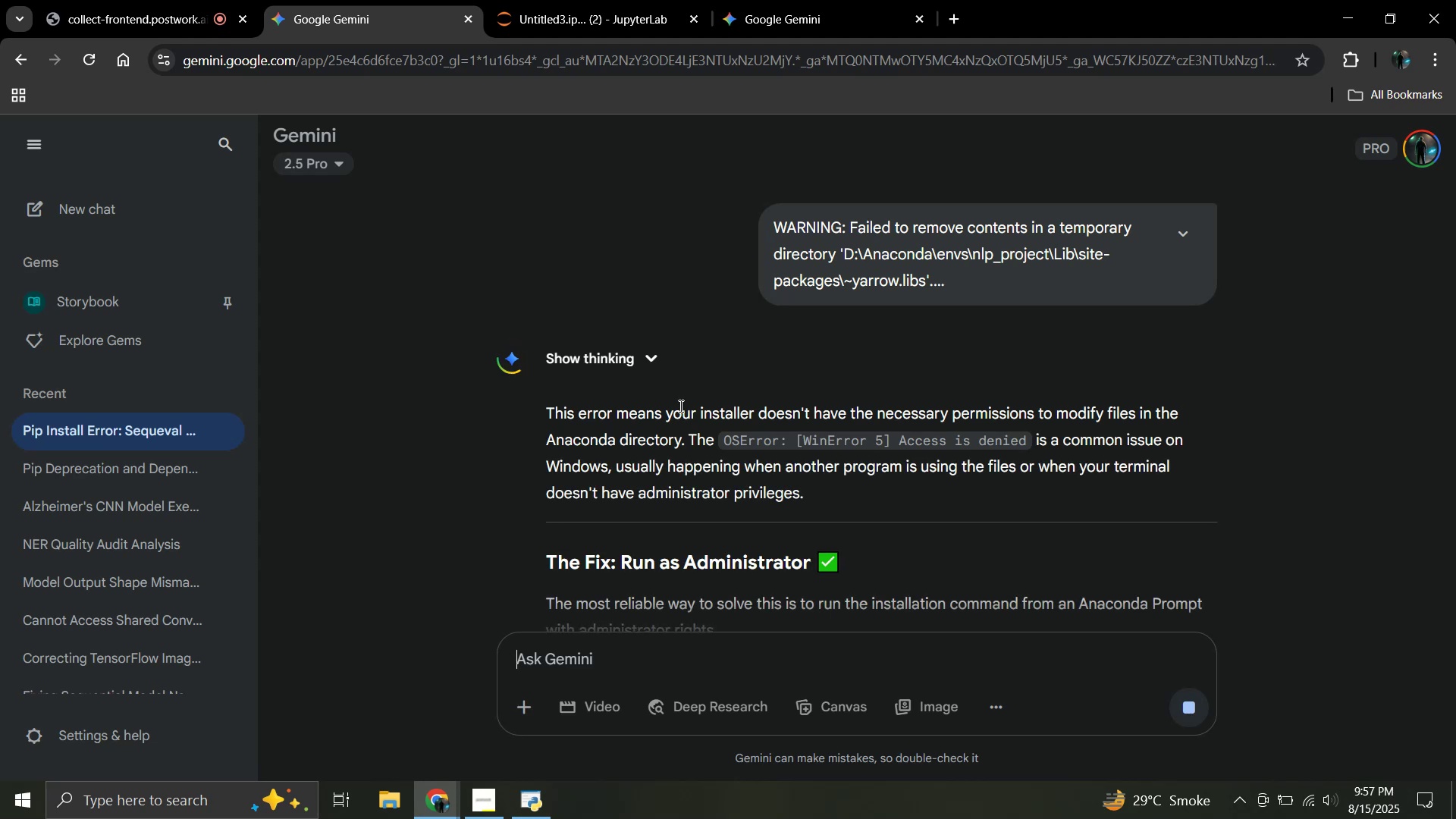 
wait(12.72)
 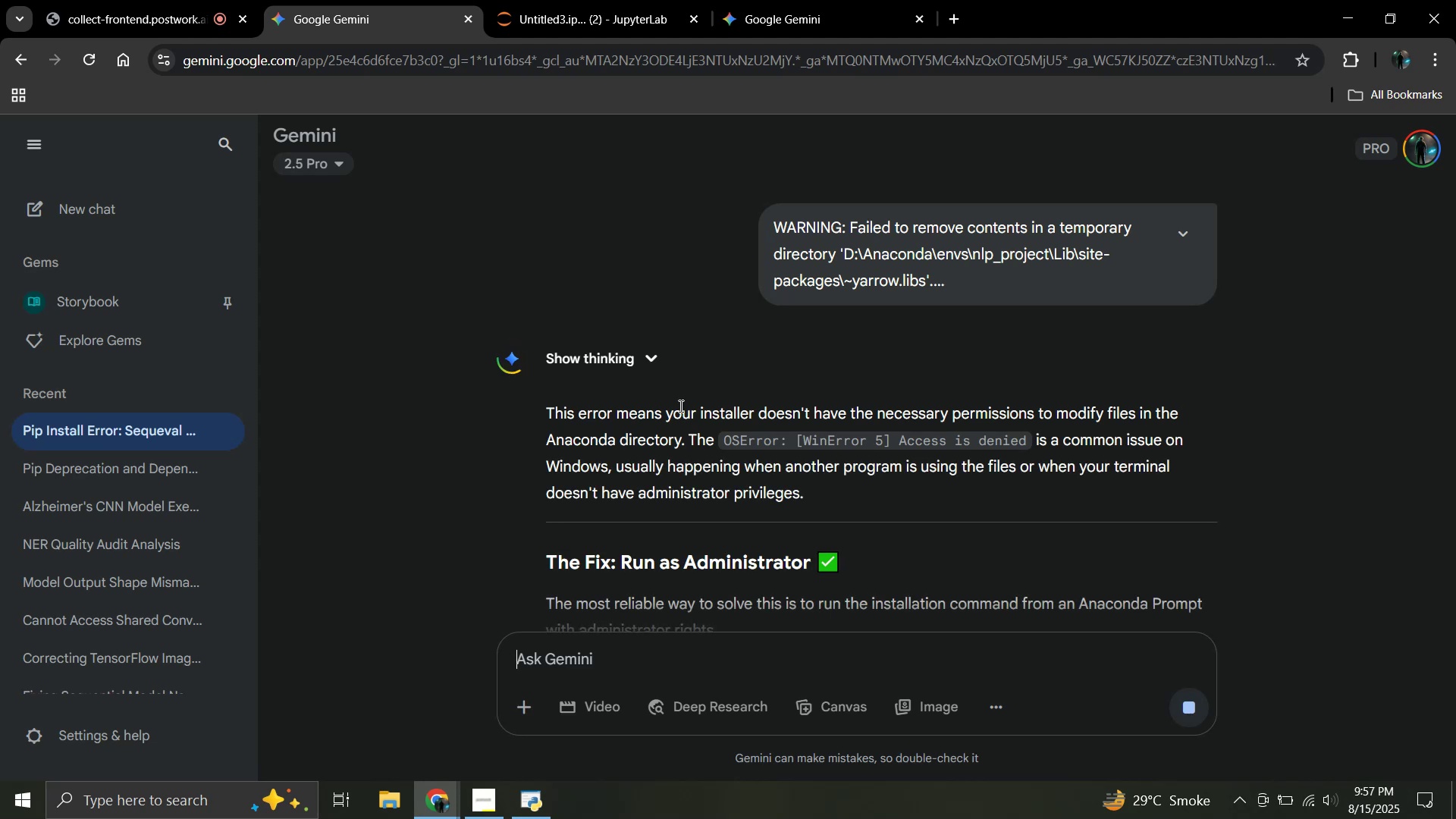 
scroll: coordinate [679, 406], scroll_direction: down, amount: 1.0
 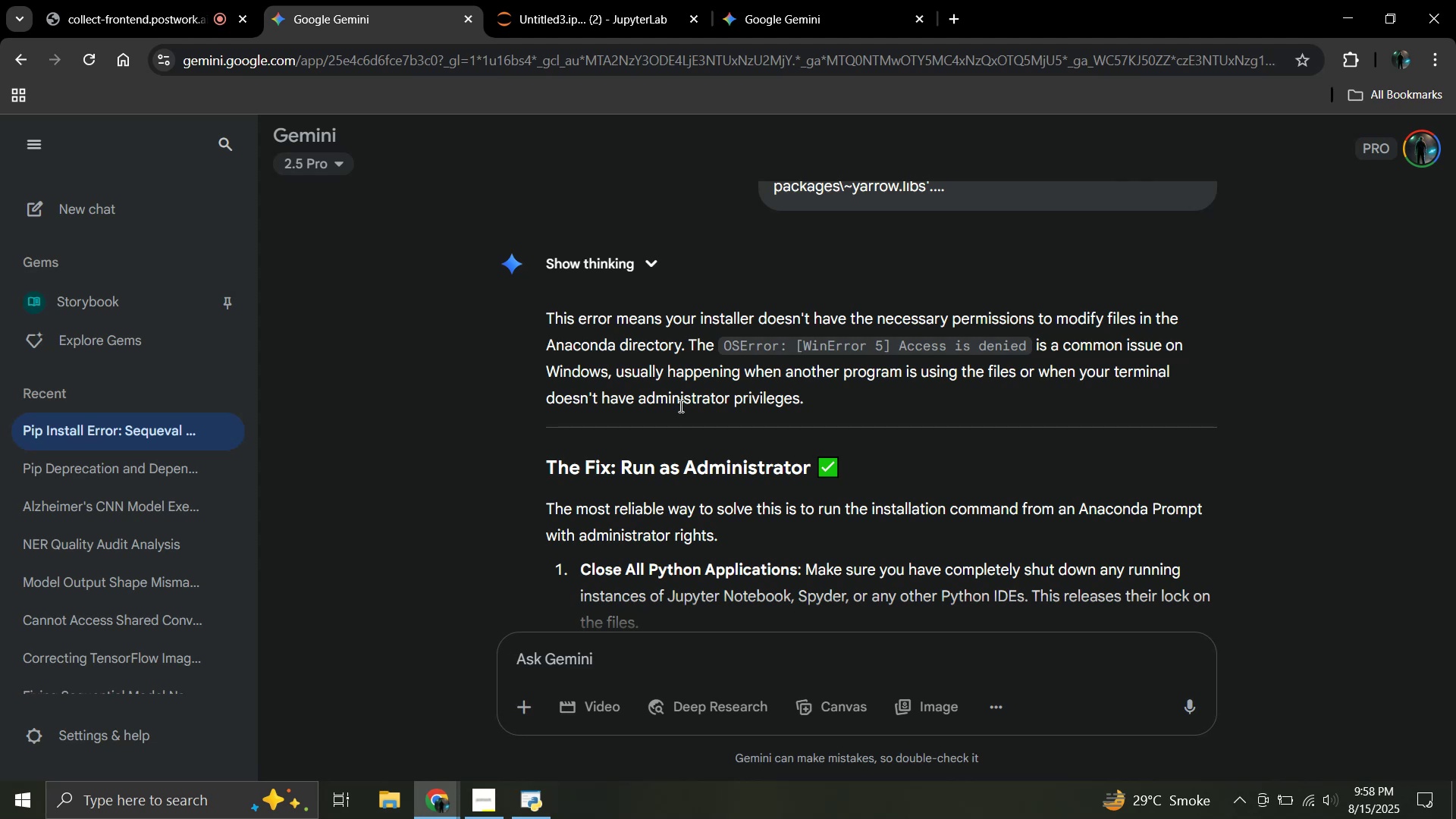 
wait(7.28)
 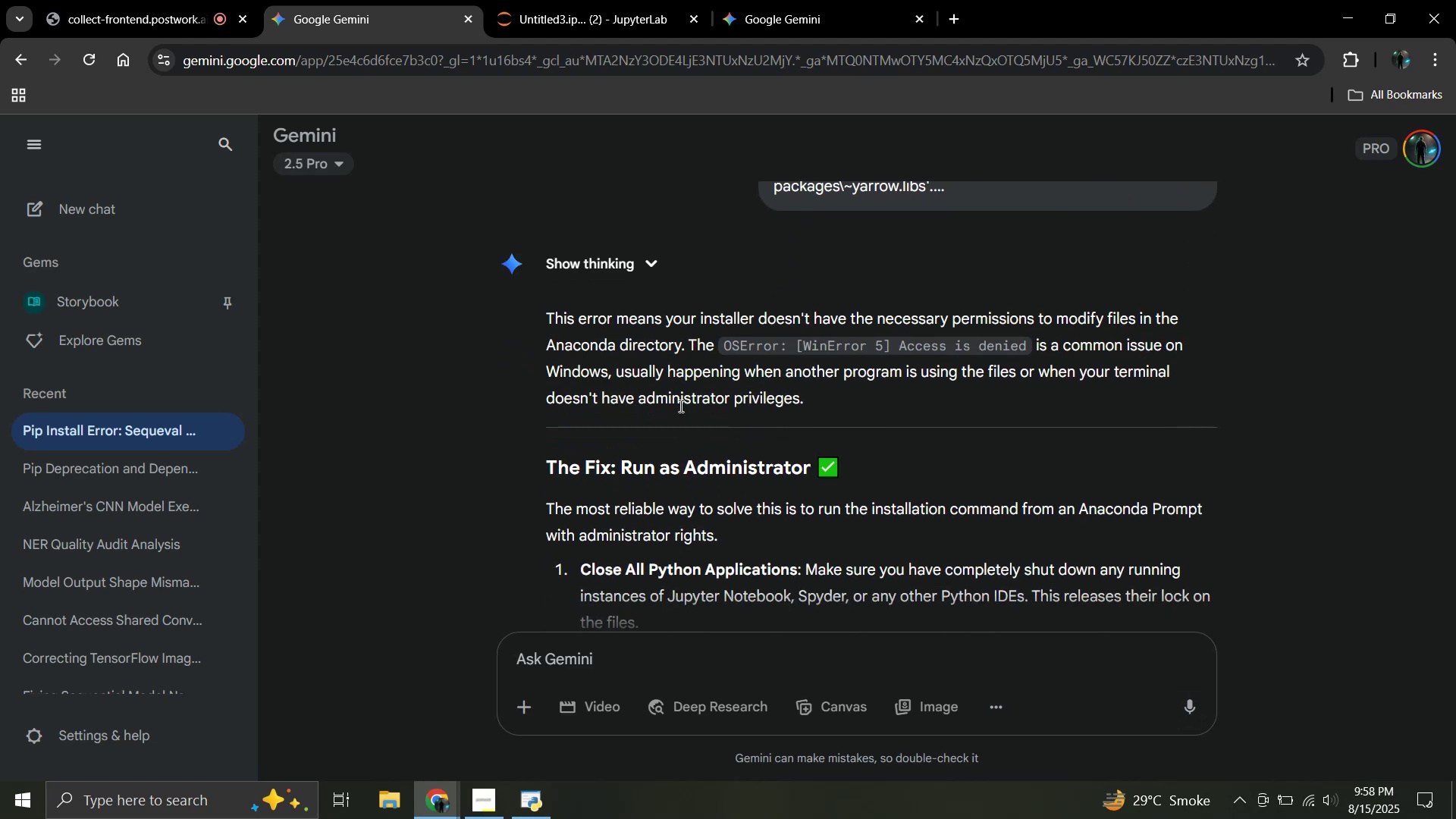 
scroll: coordinate [679, 406], scroll_direction: down, amount: 1.0
 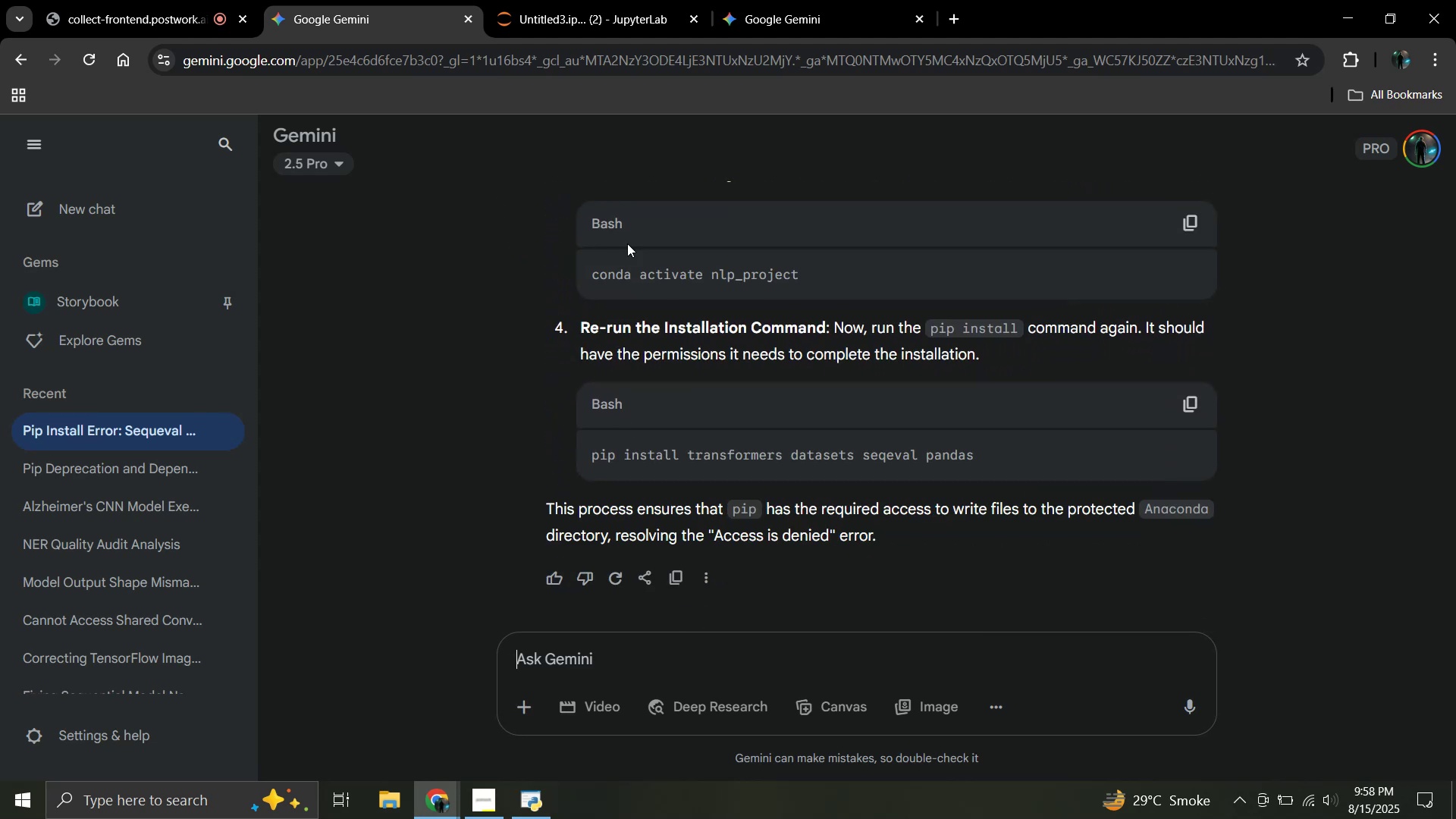 
left_click([592, 0])
 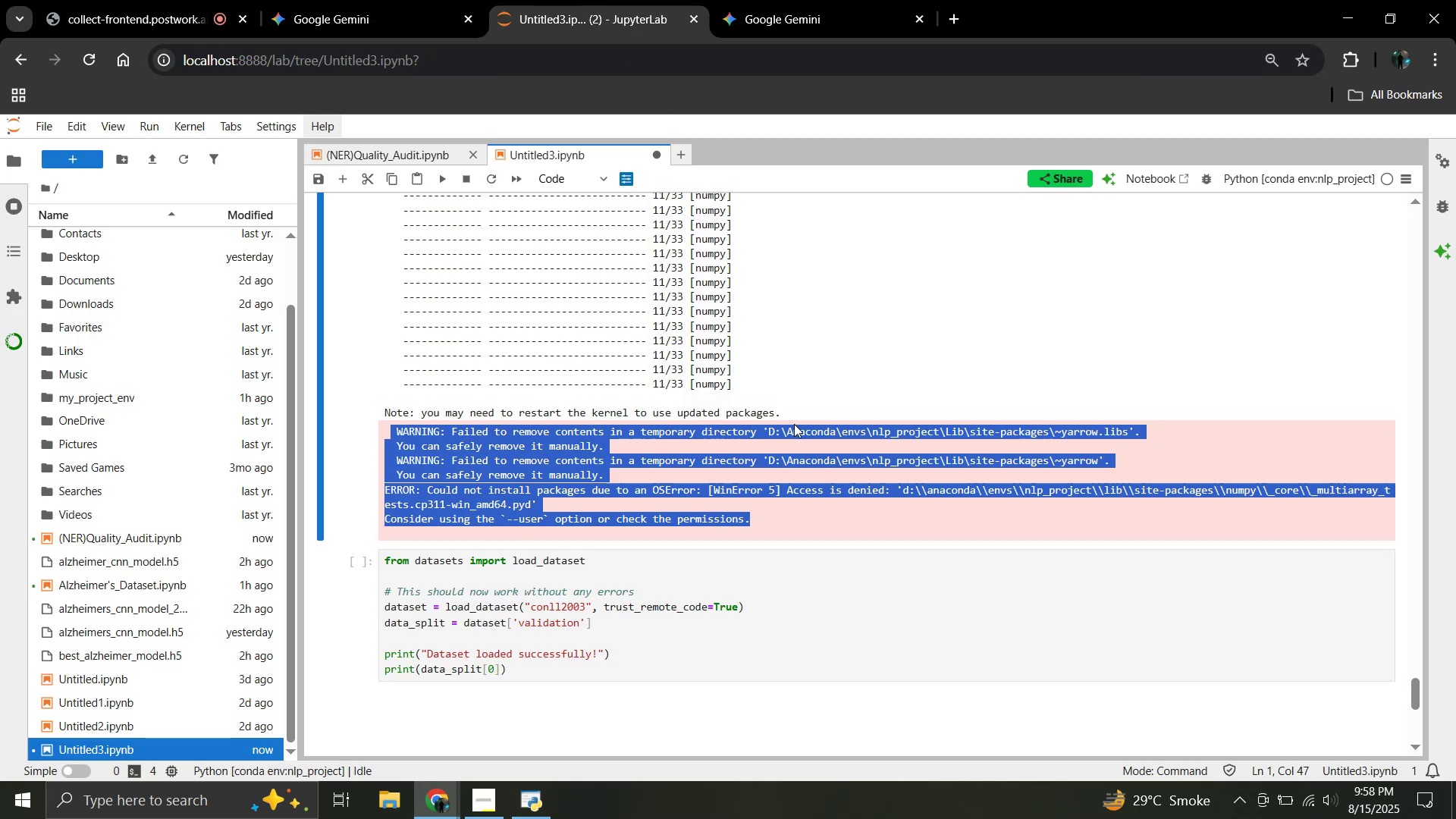 
left_click([803, 451])
 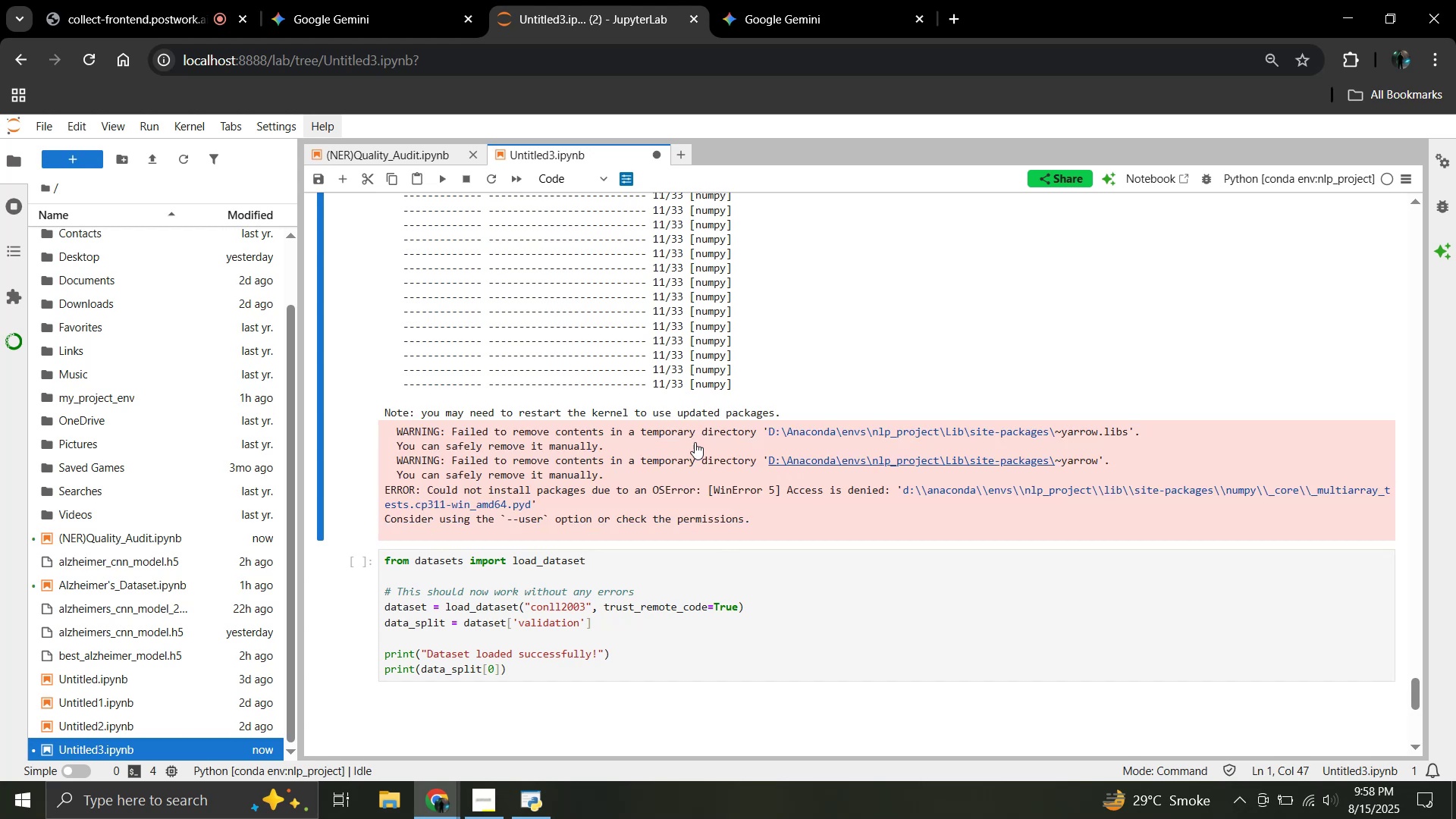 
scroll: coordinate [615, 403], scroll_direction: up, amount: 94.0
 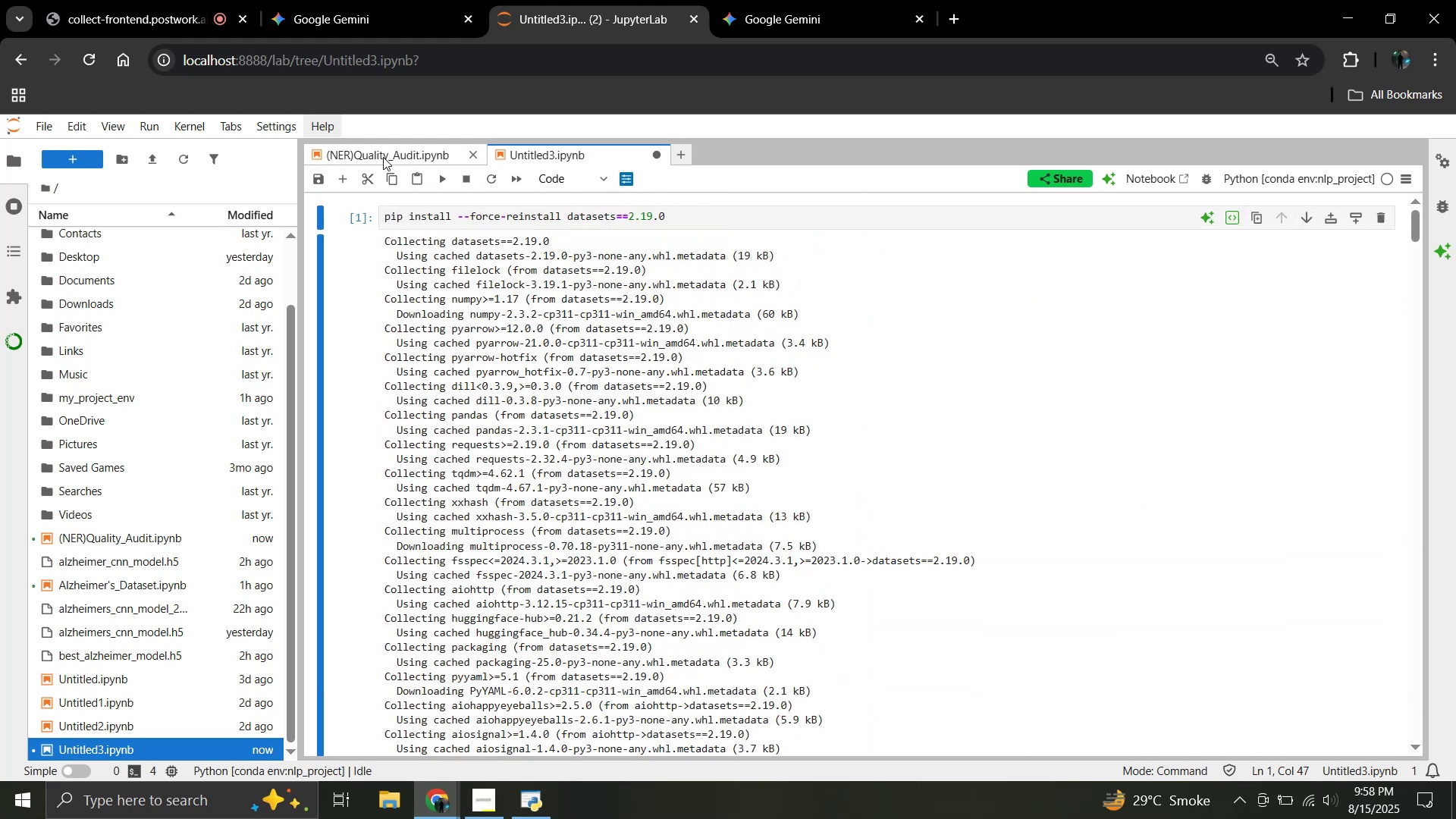 
left_click([383, 157])
 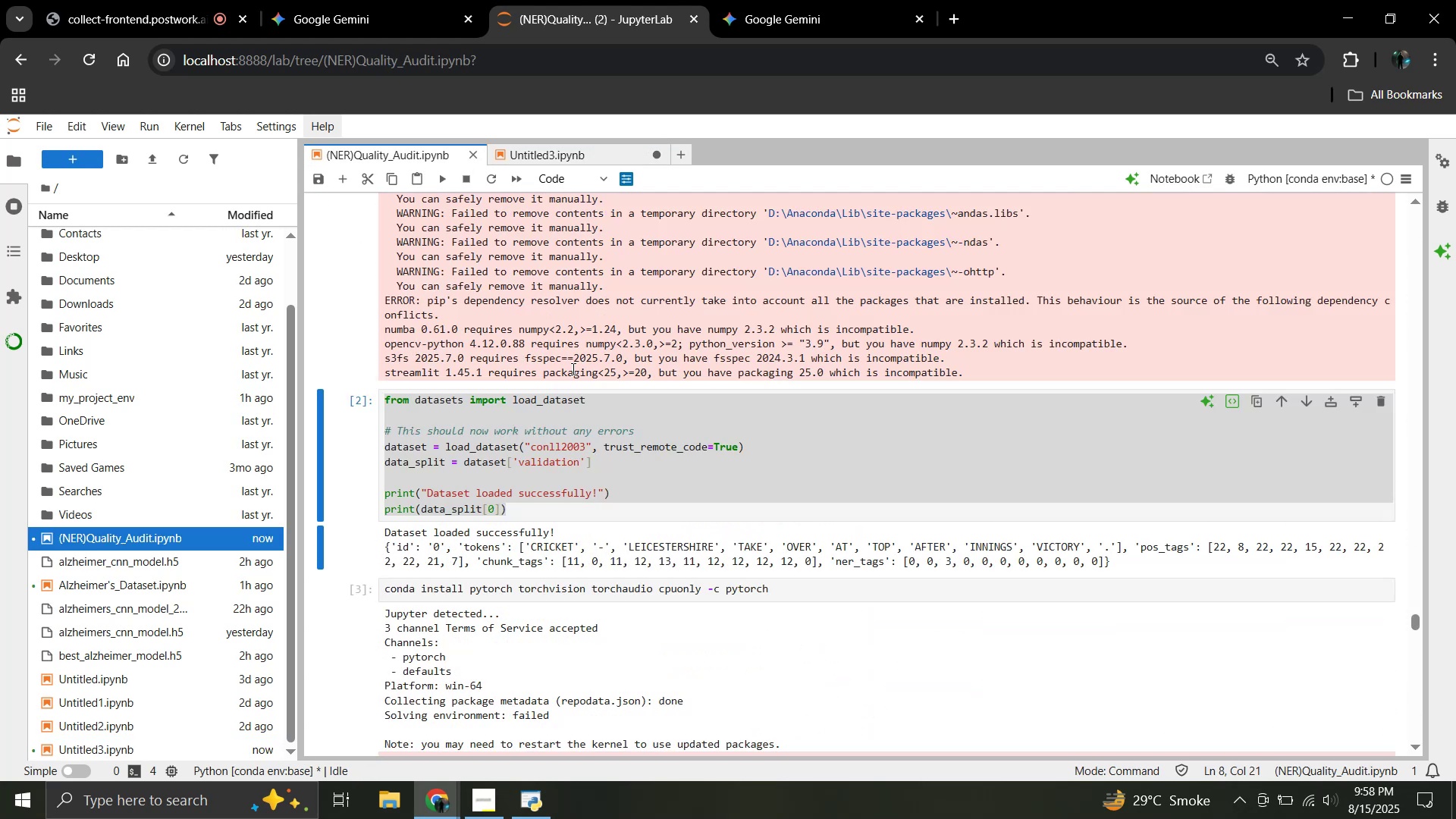 
left_click([615, 438])
 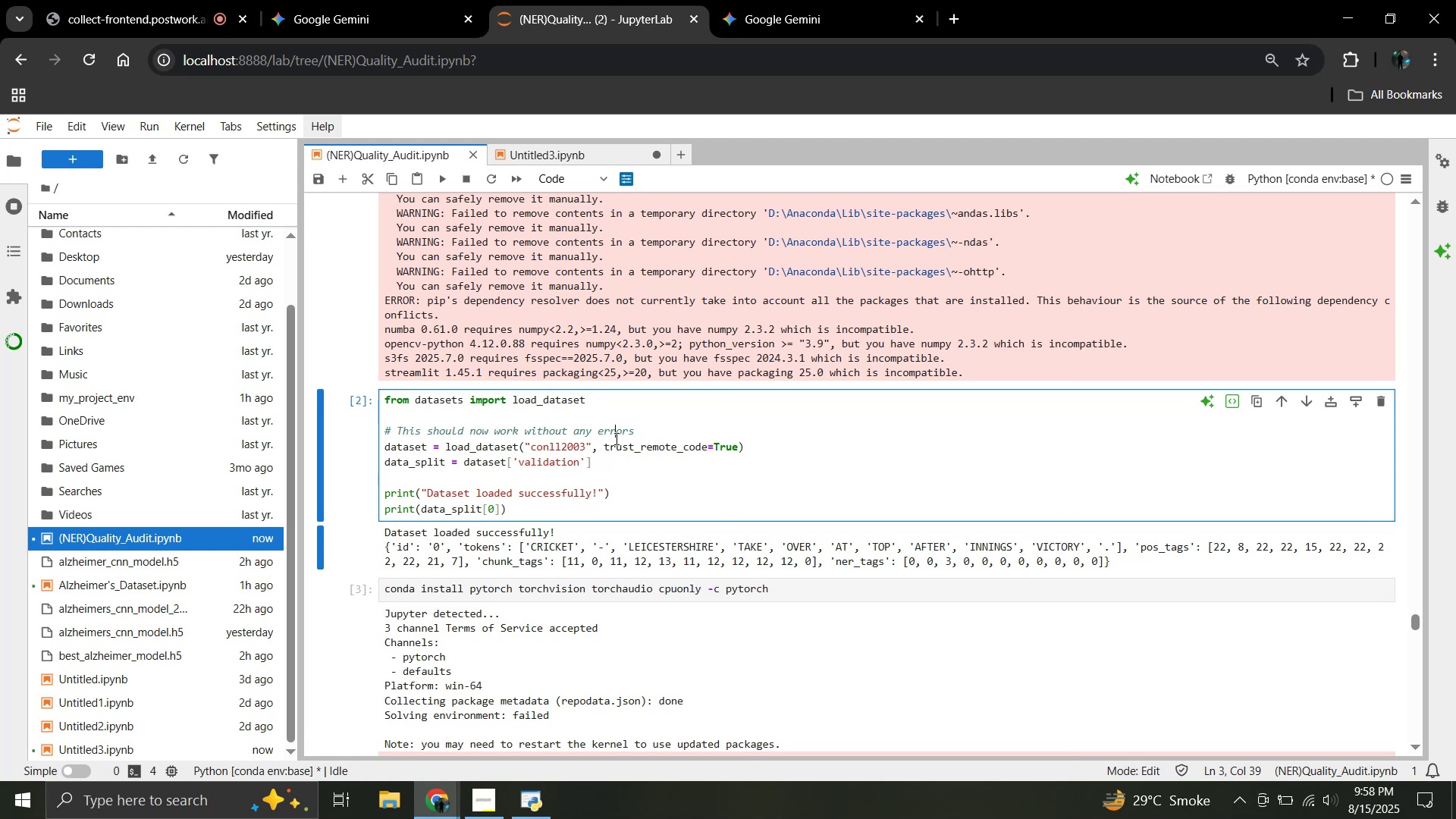 
key(Control+S)
 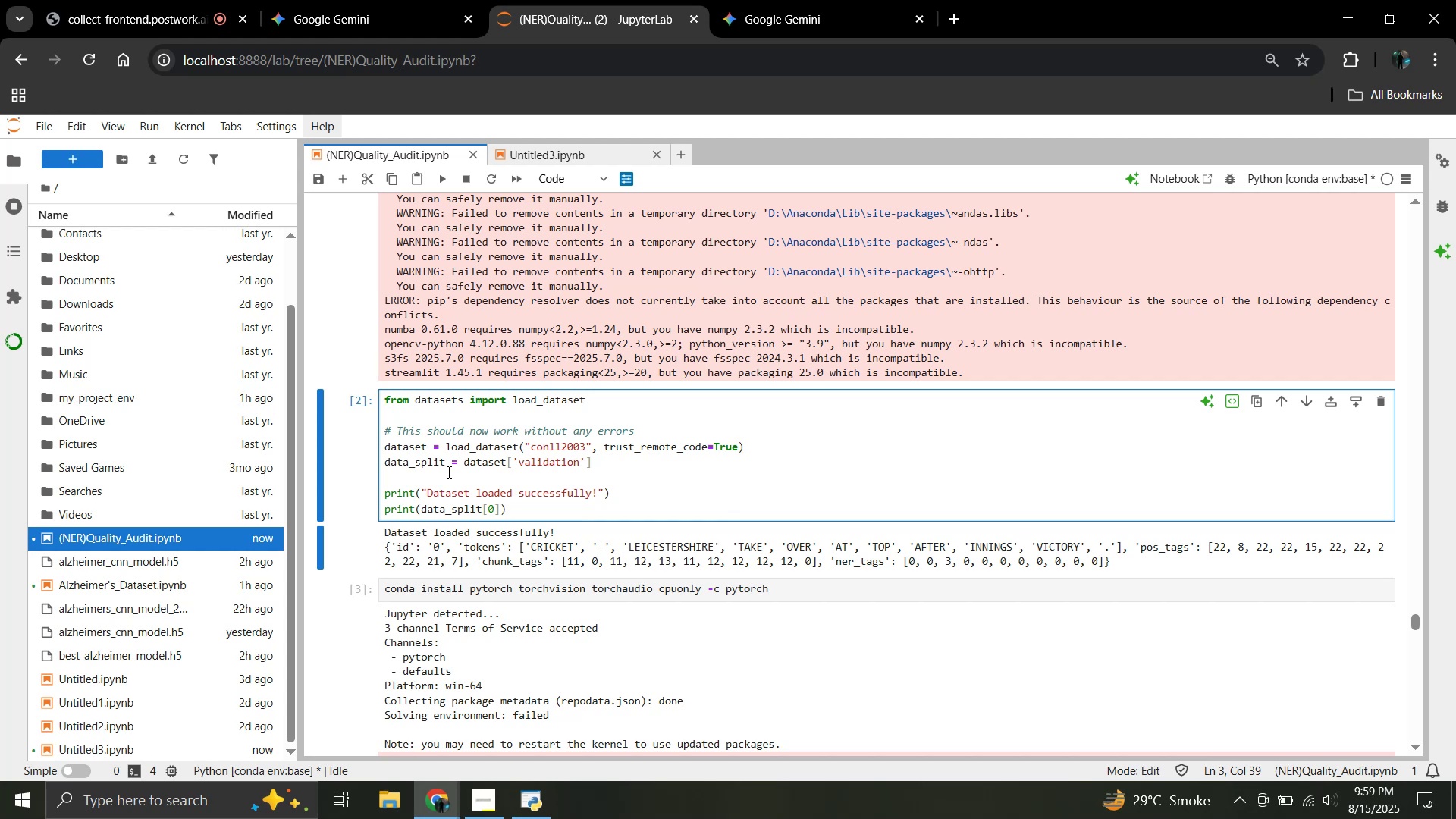 
wait(63.29)
 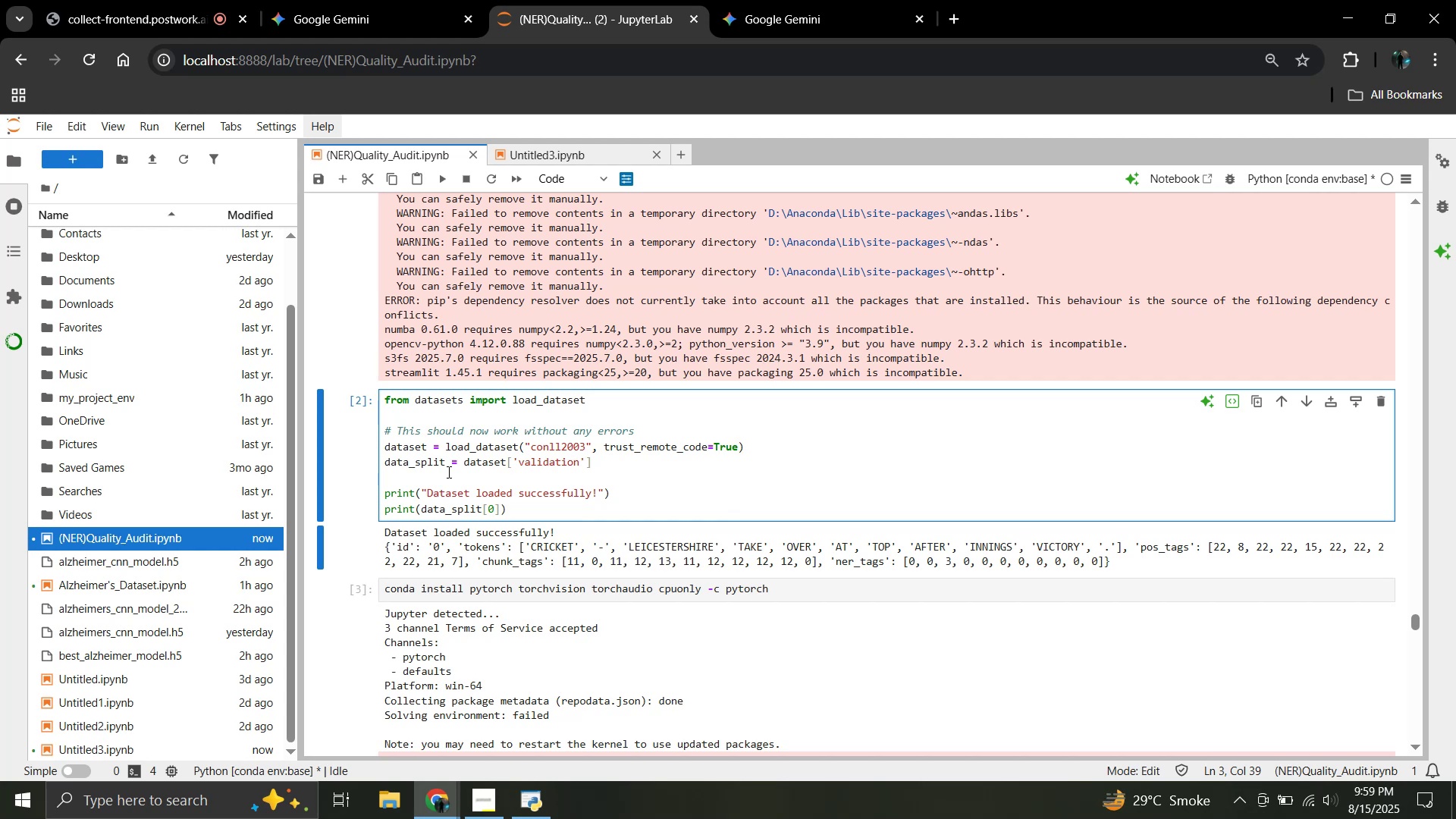 
scroll: coordinate [443, 472], scroll_direction: up, amount: 7.0
 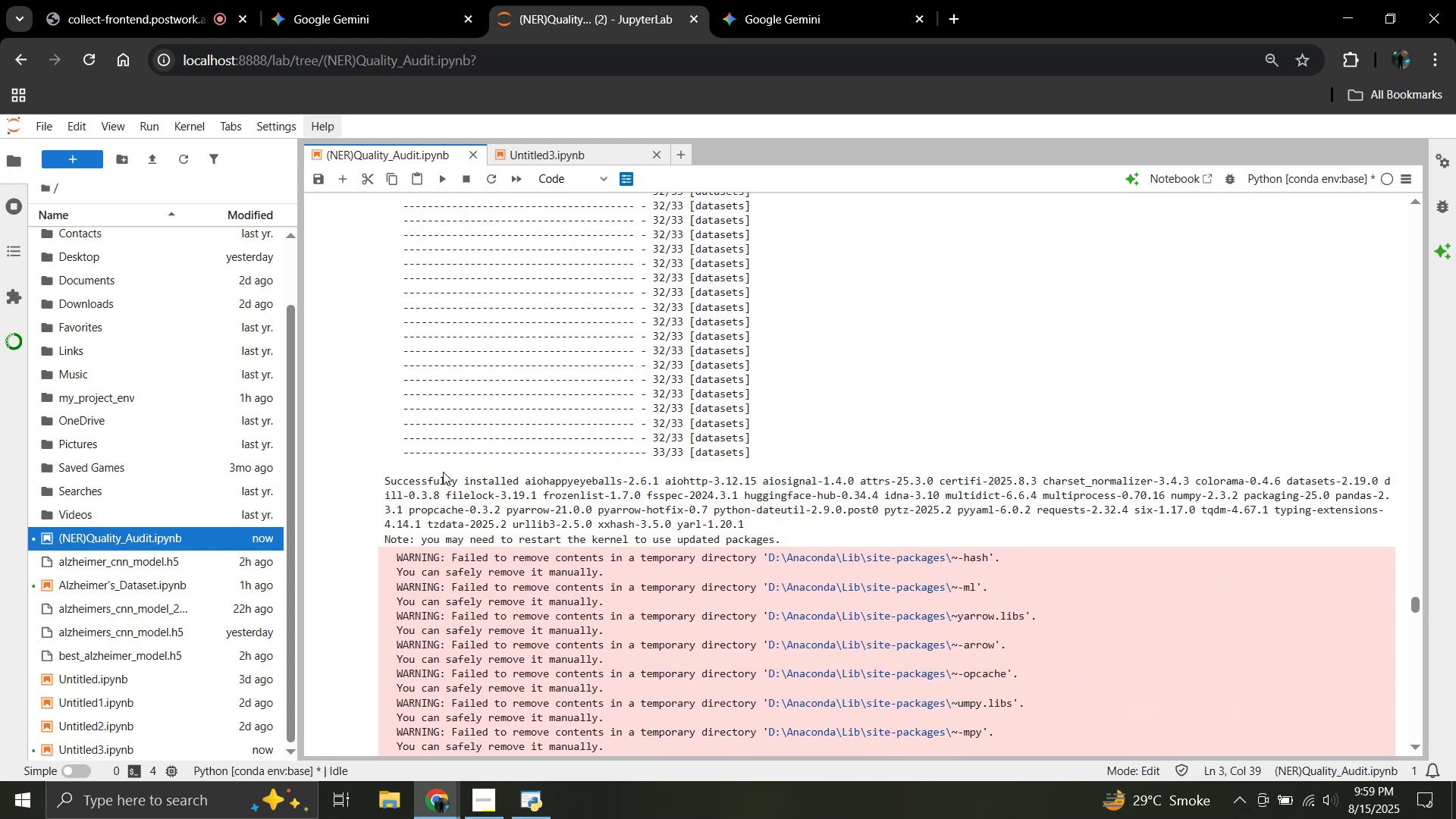 
scroll: coordinate [440, 454], scroll_direction: down, amount: 4.0
 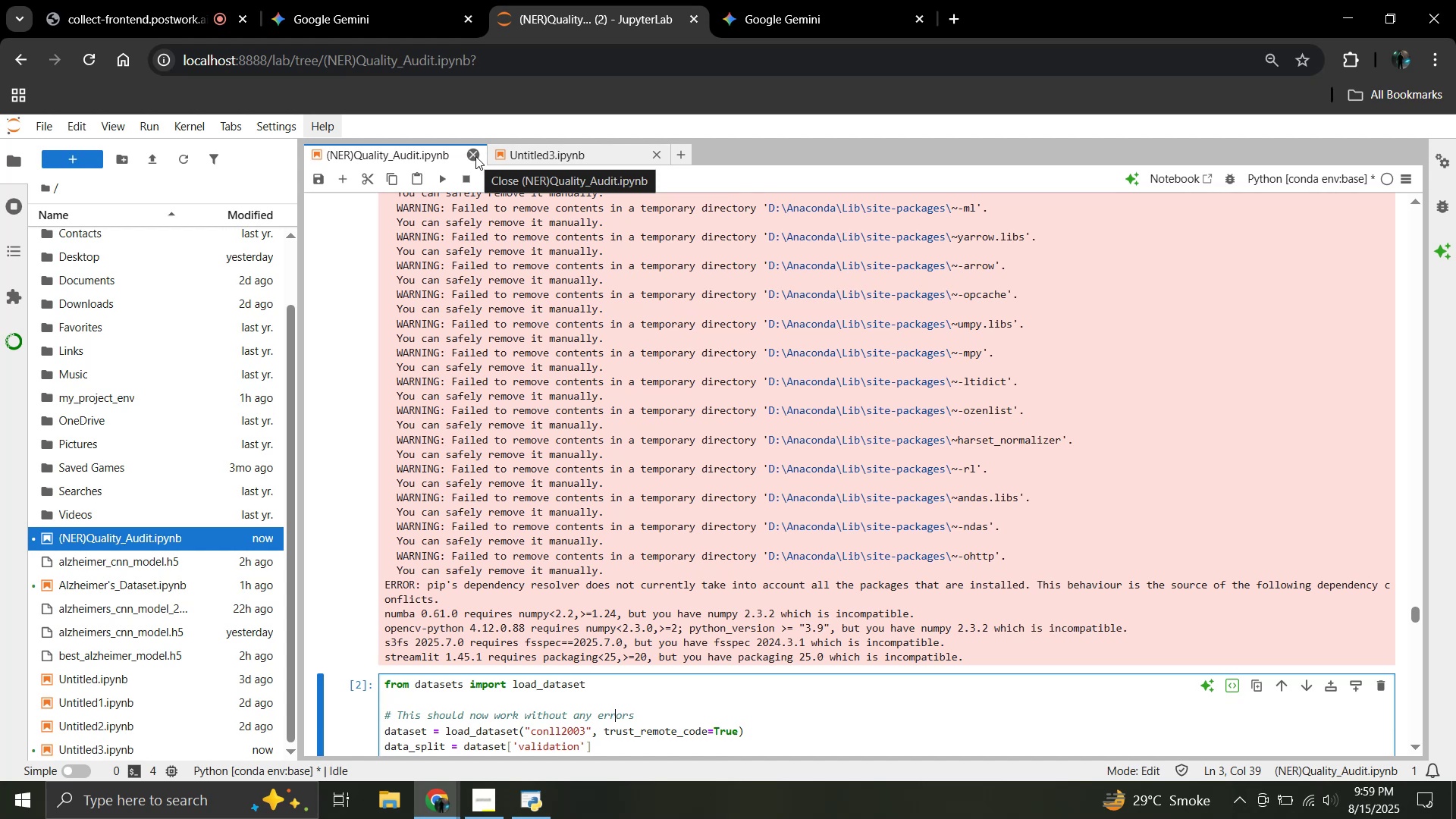 
wait(6.36)
 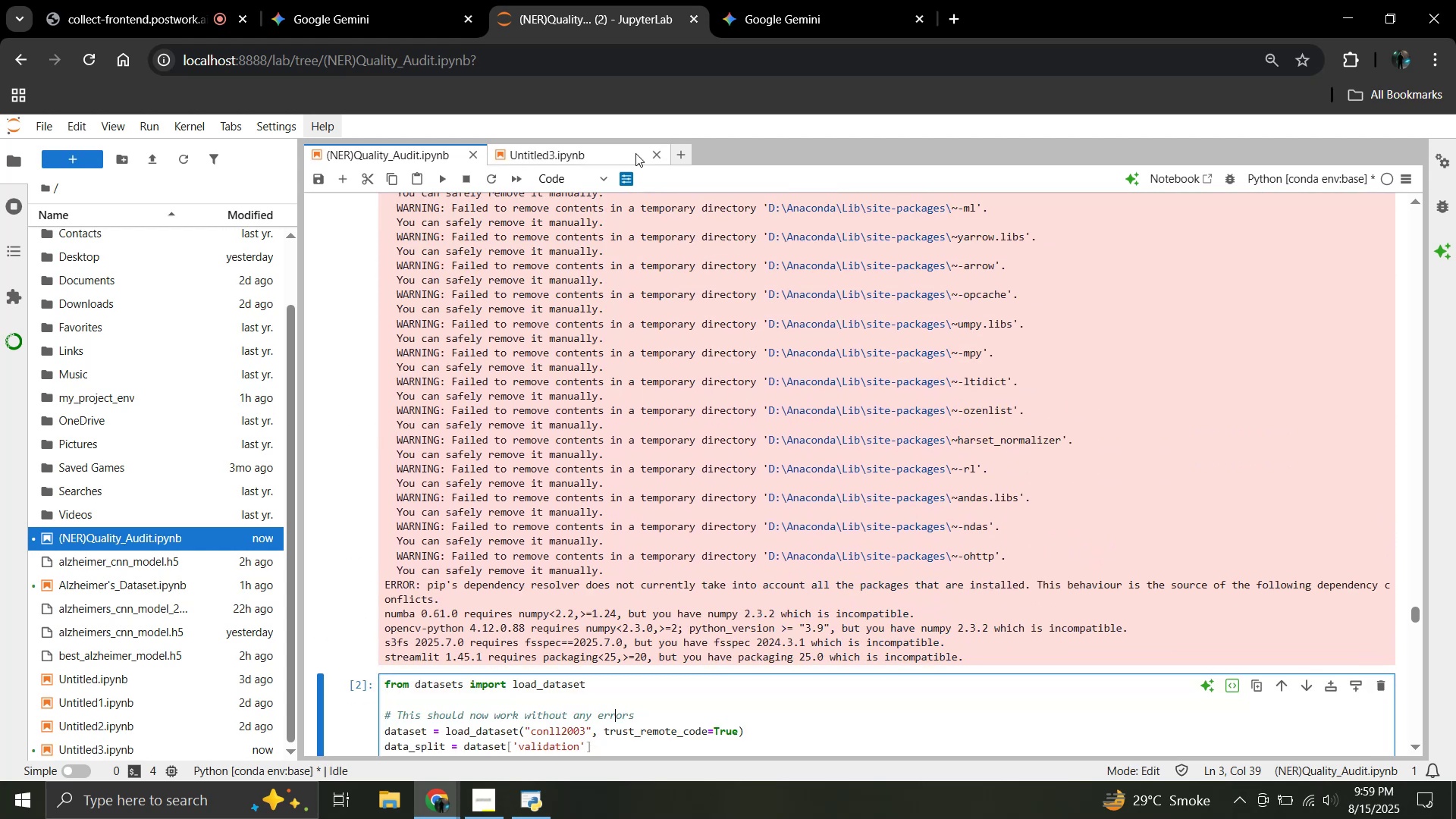 
scroll: coordinate [526, 347], scroll_direction: down, amount: 4.0
 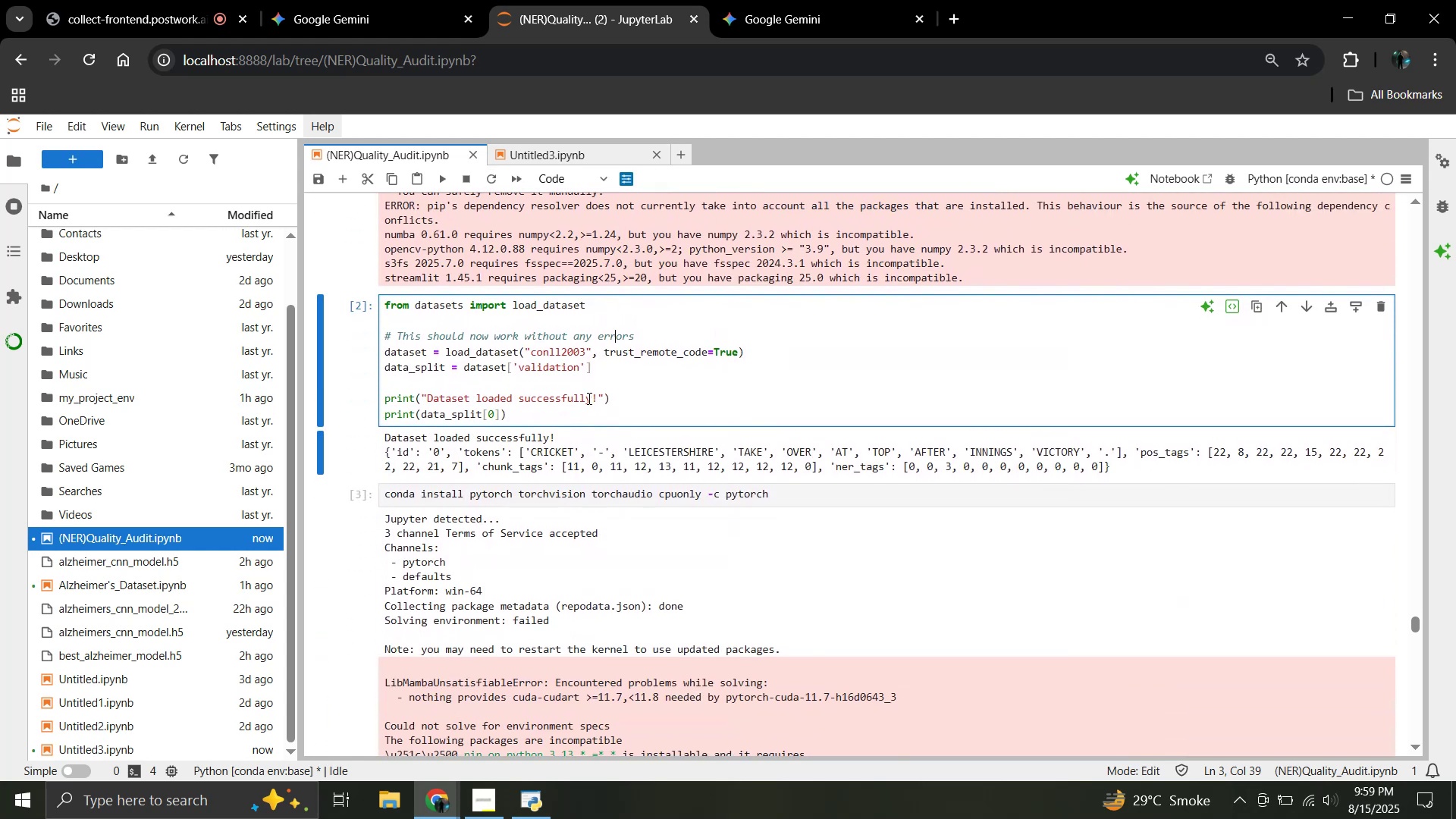 
left_click([609, 400])
 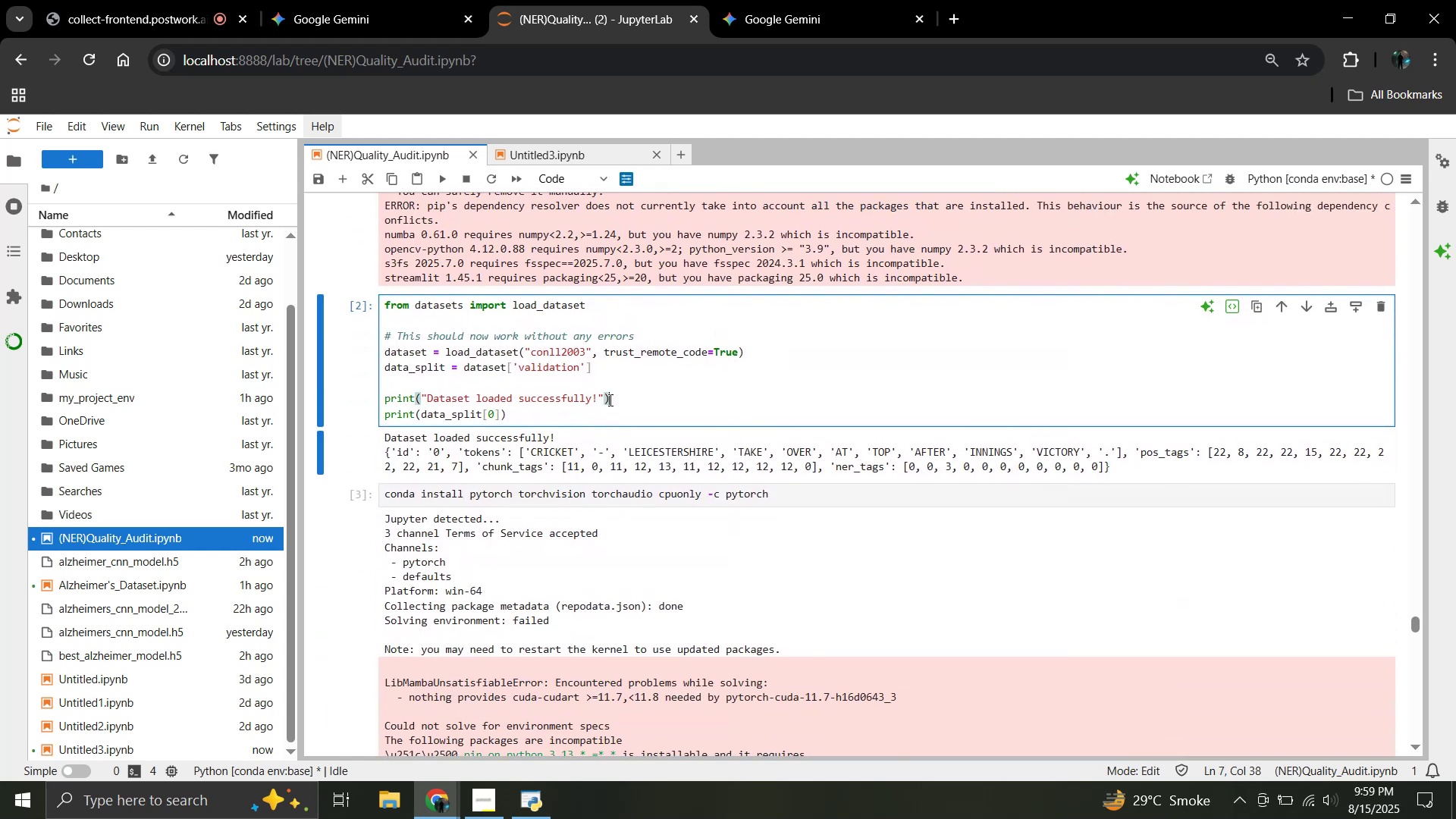 
key(Control+A)
 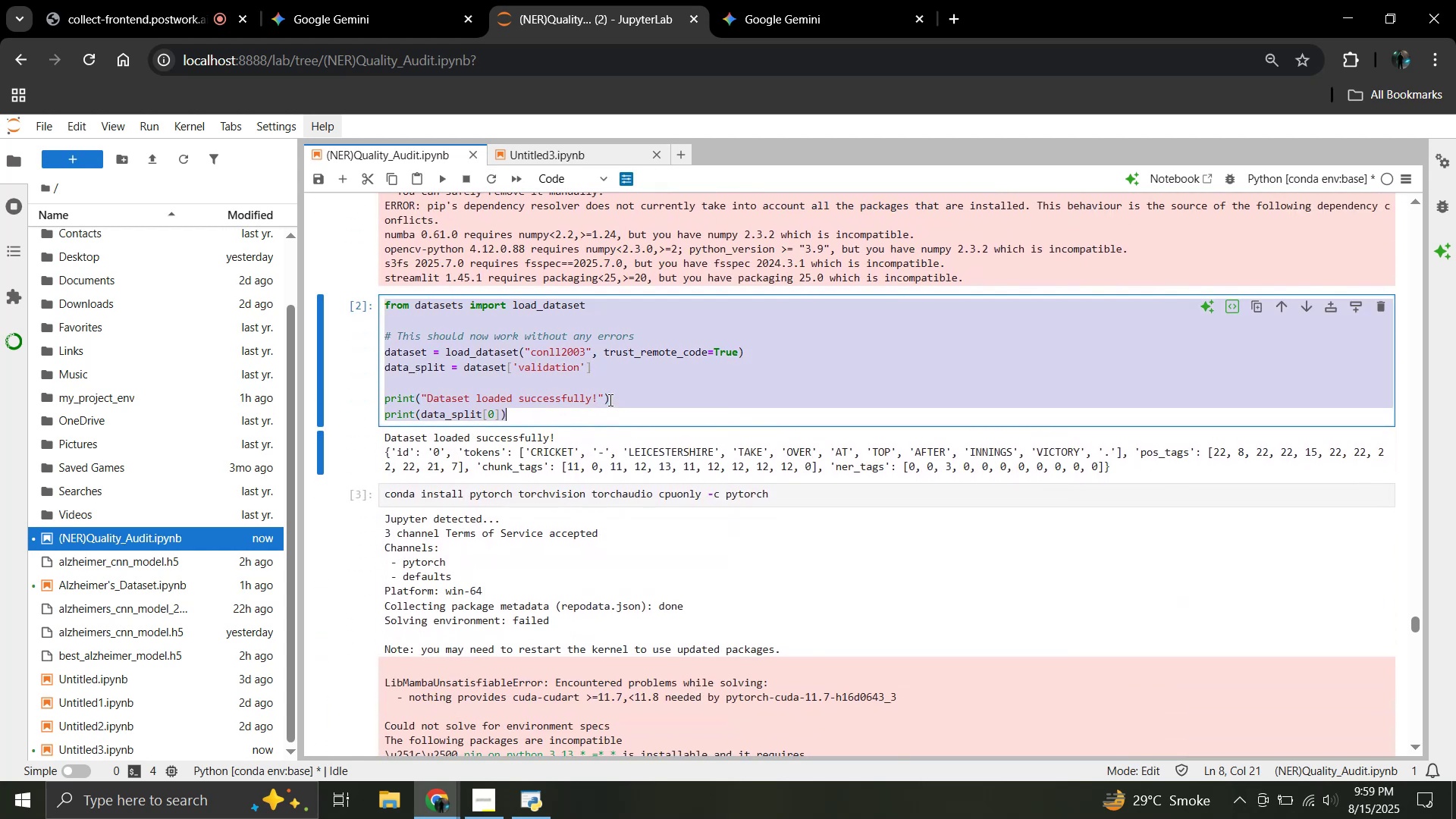 
key(Control+C)
 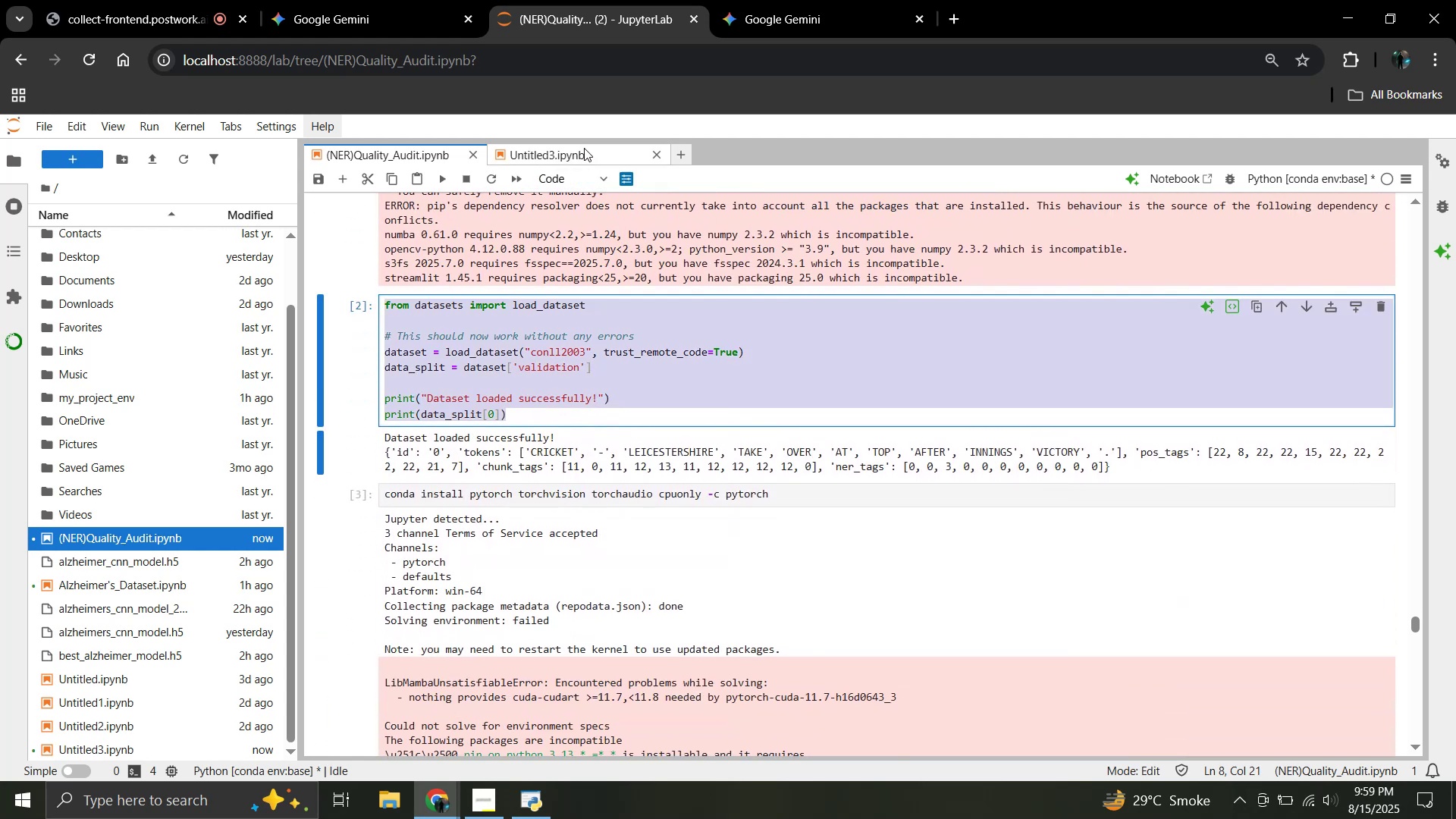 
left_click([583, 146])
 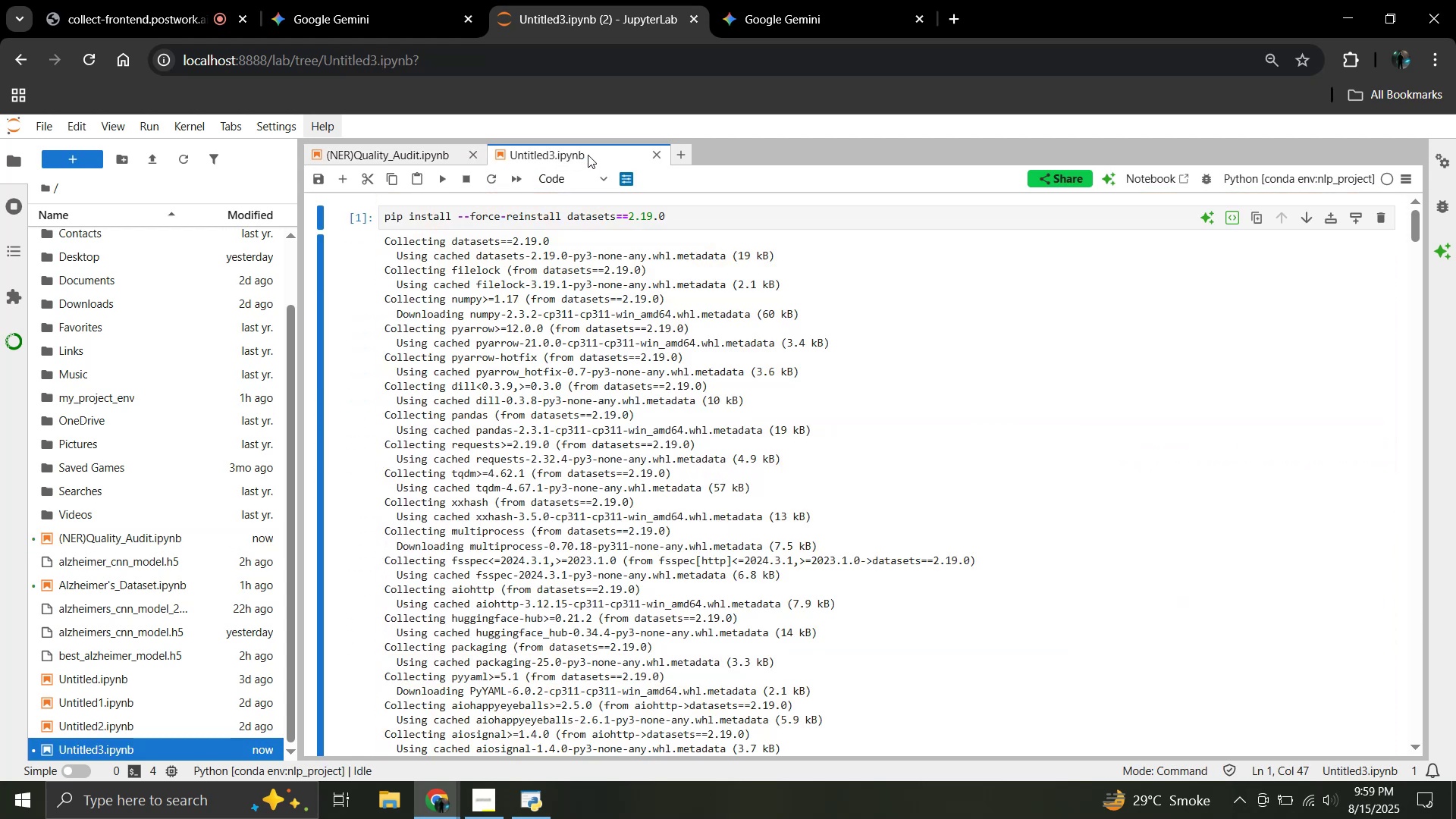 
scroll: coordinate [563, 306], scroll_direction: down, amount: 90.0
 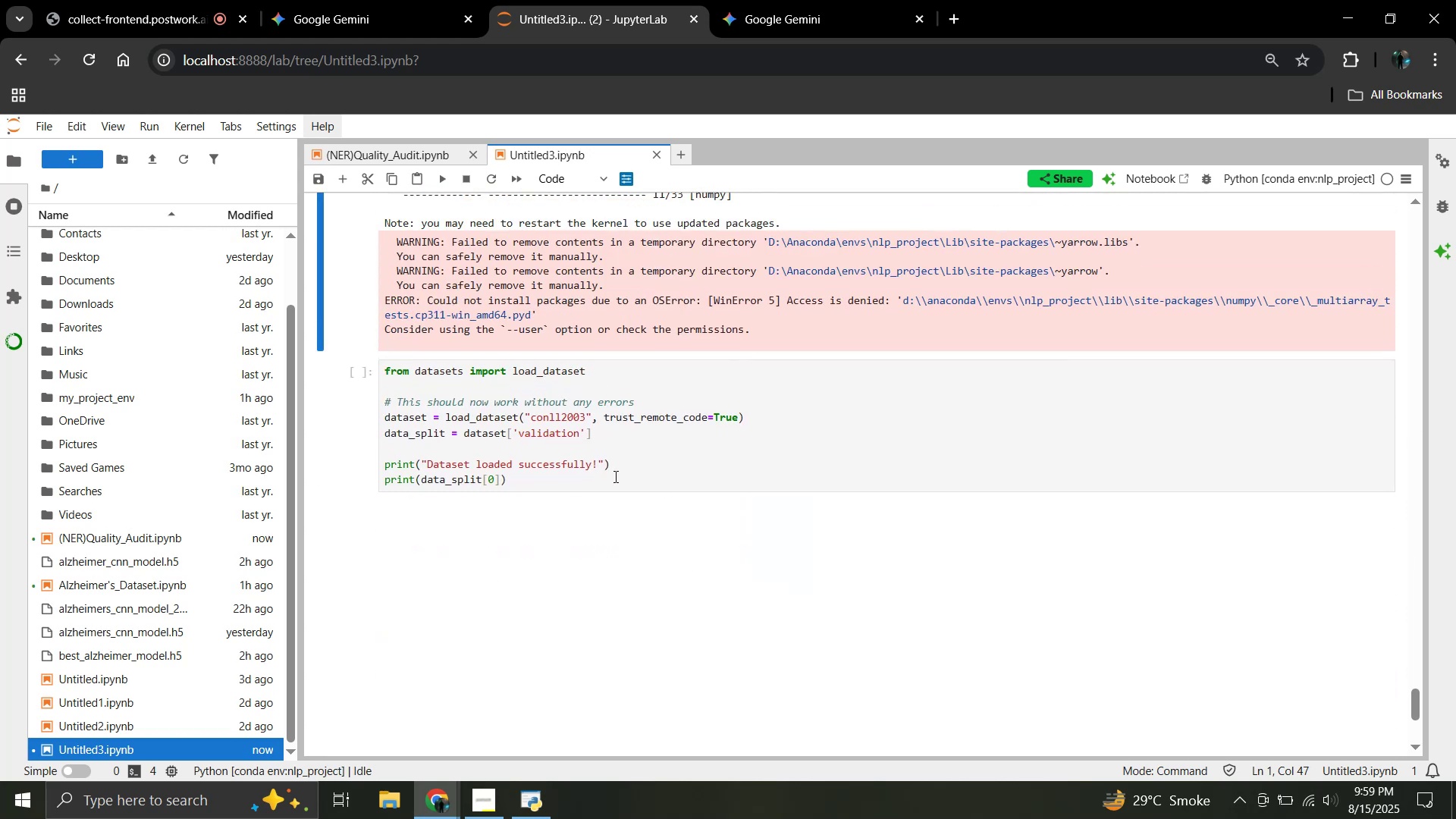 
left_click([617, 481])
 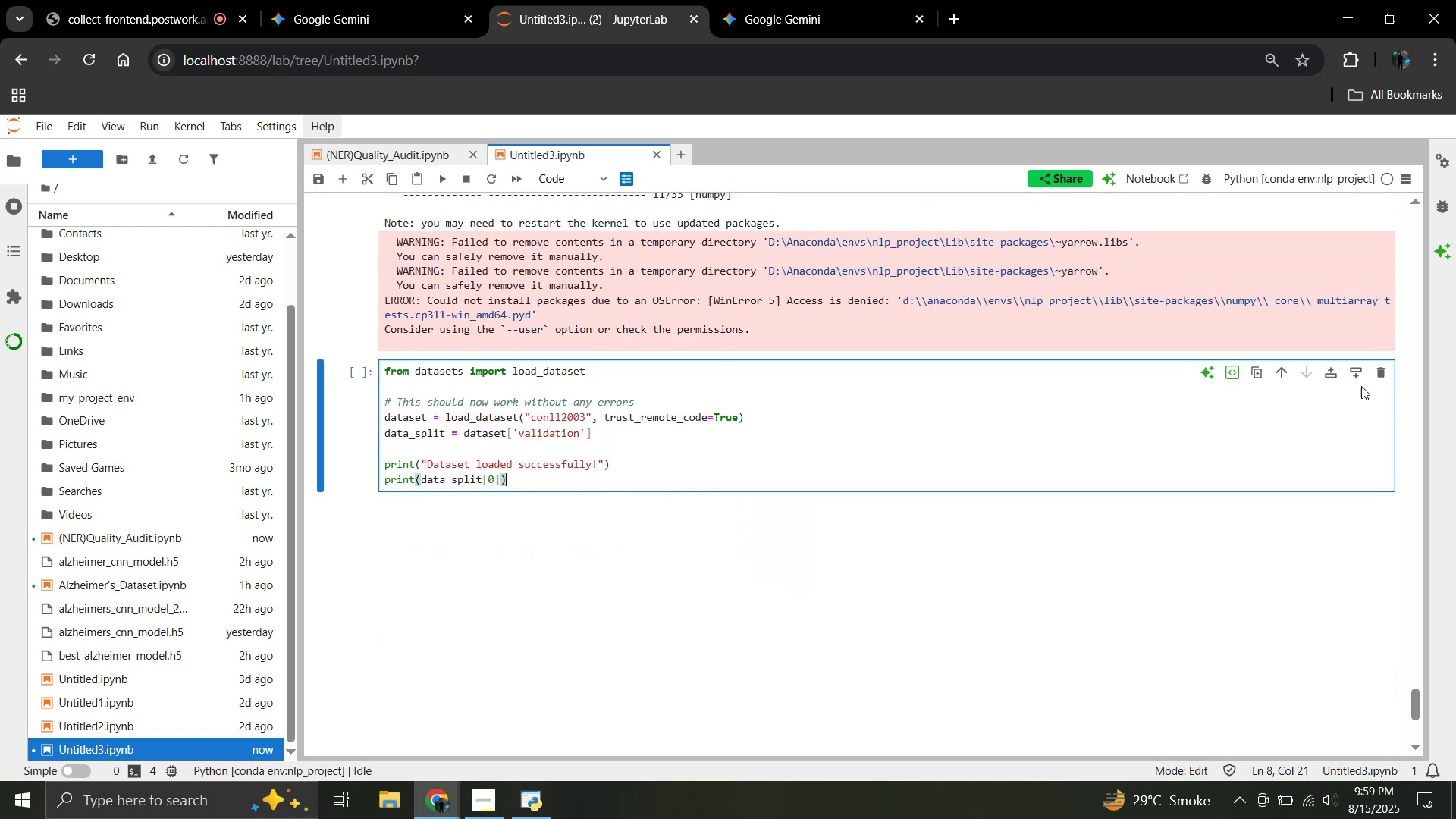 
left_click([1357, 371])
 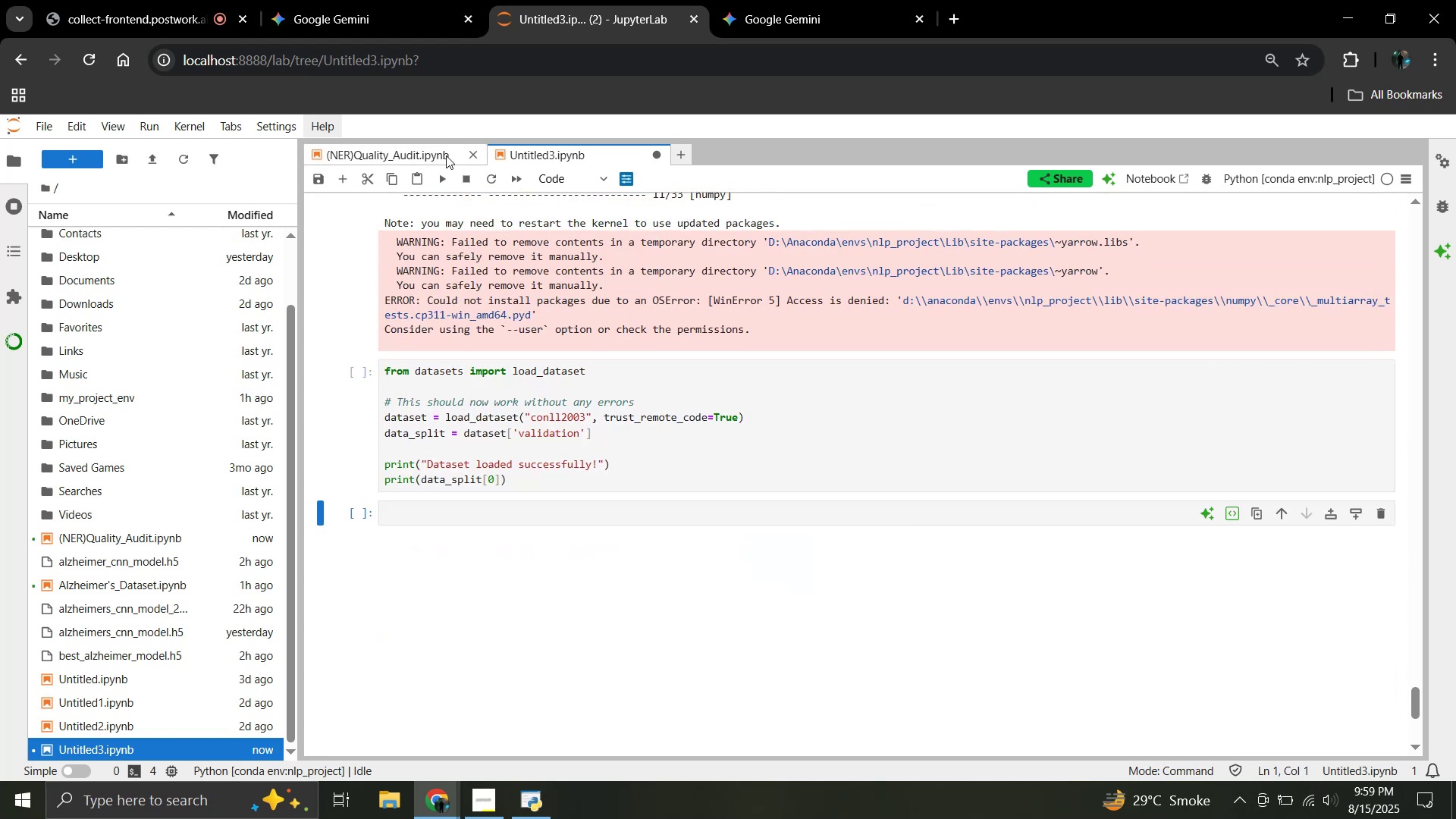 
double_click([430, 155])
 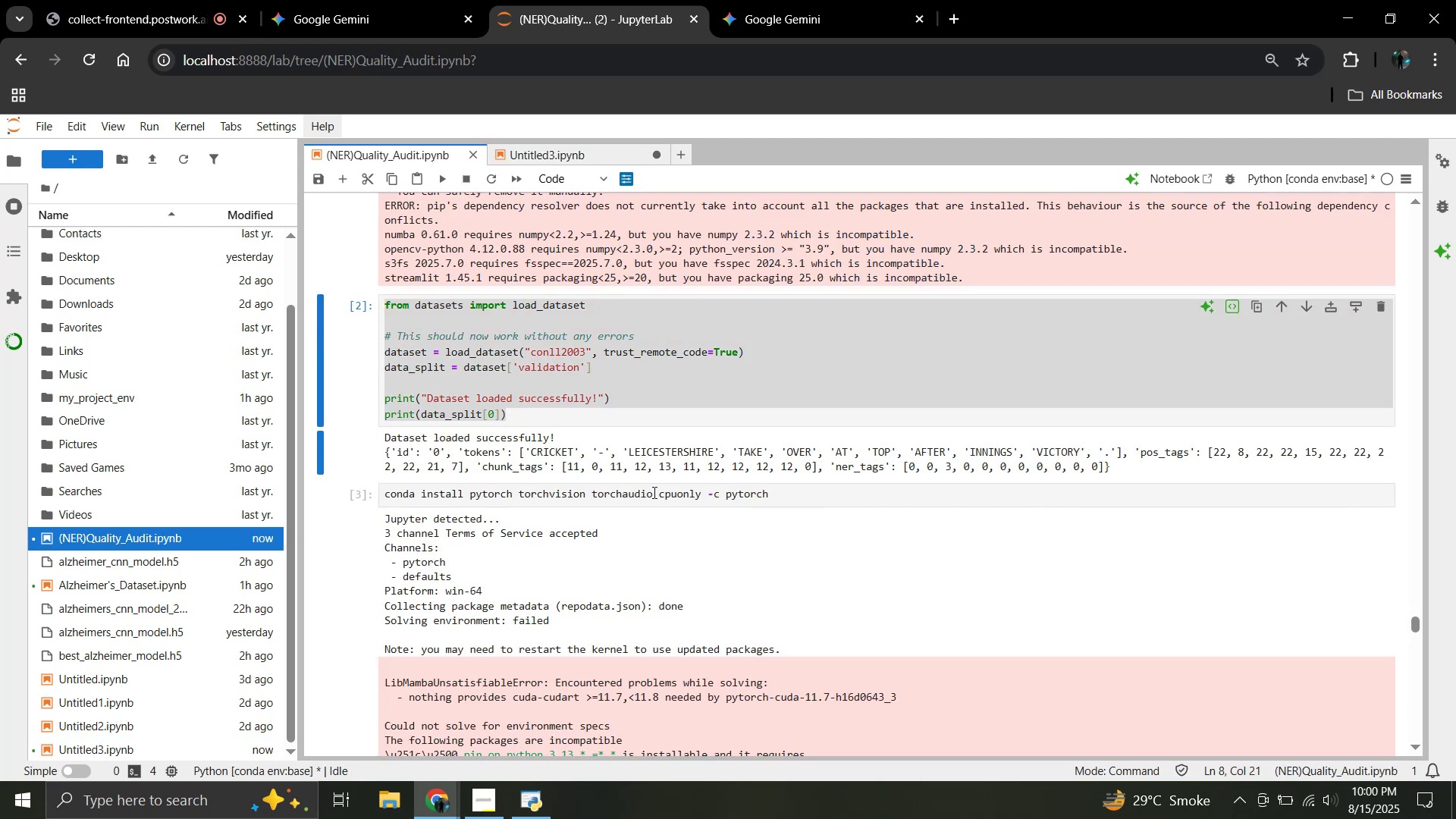 
left_click([759, 491])
 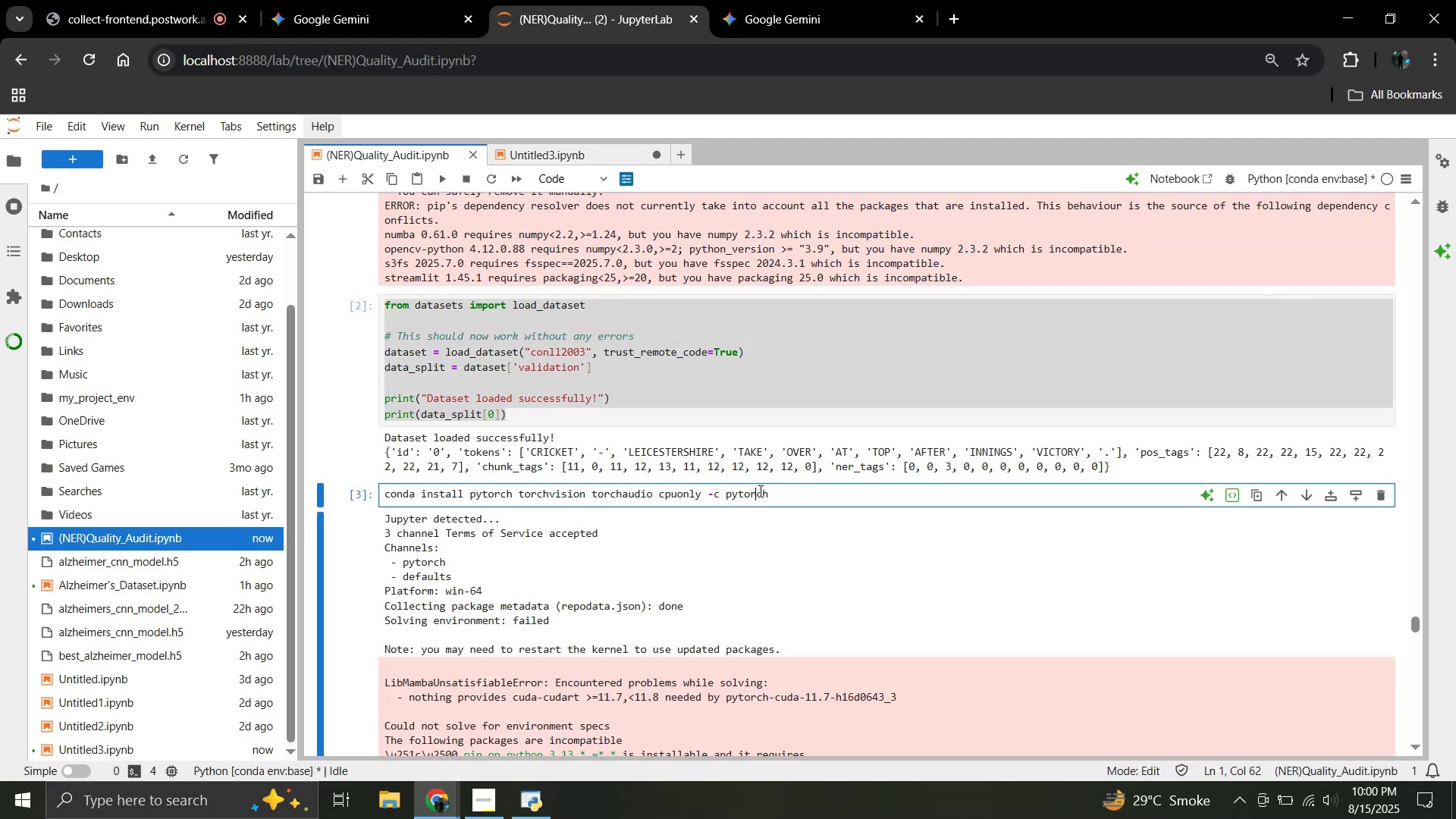 
key(Control+A)
 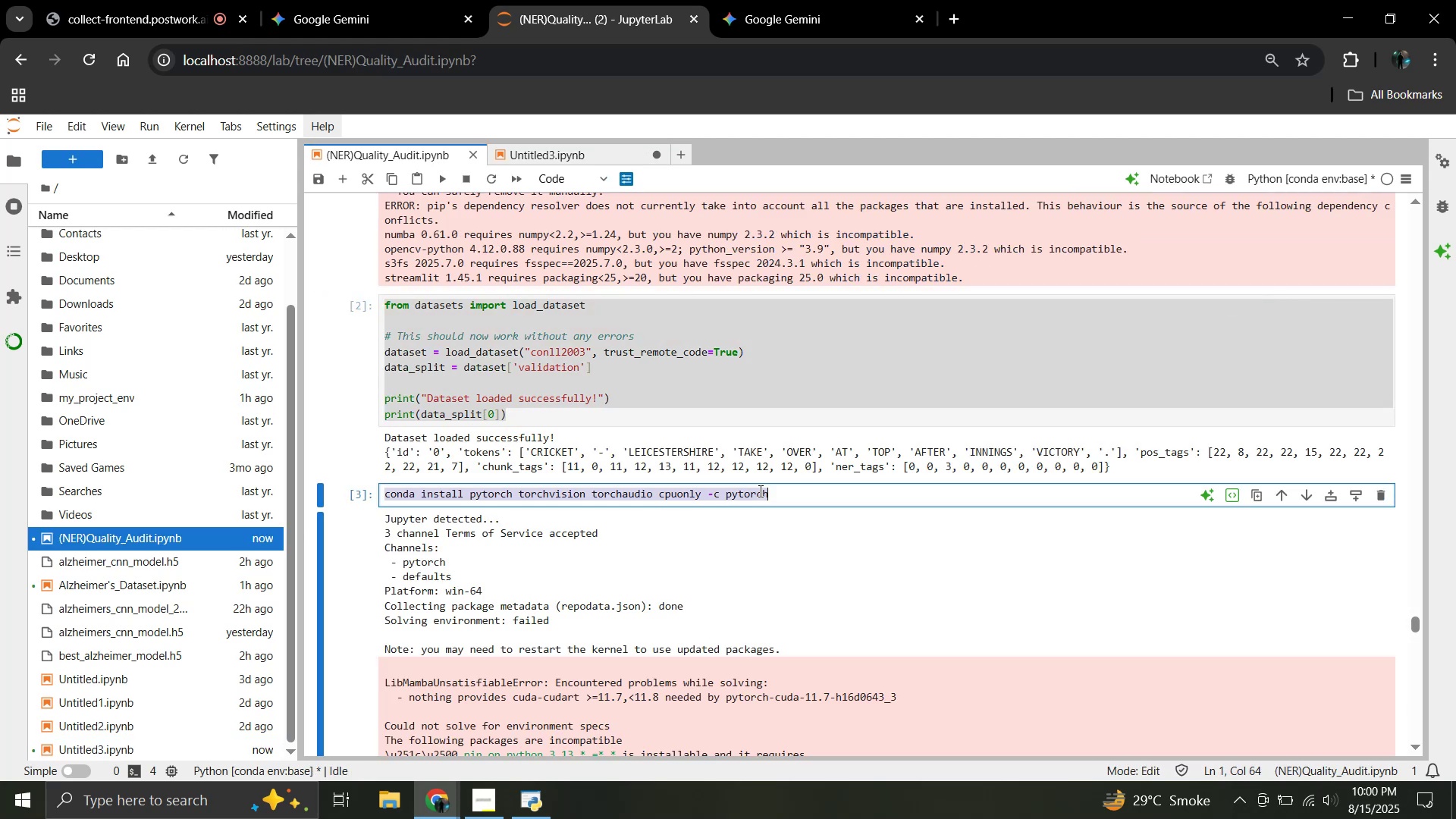 
key(Control+C)
 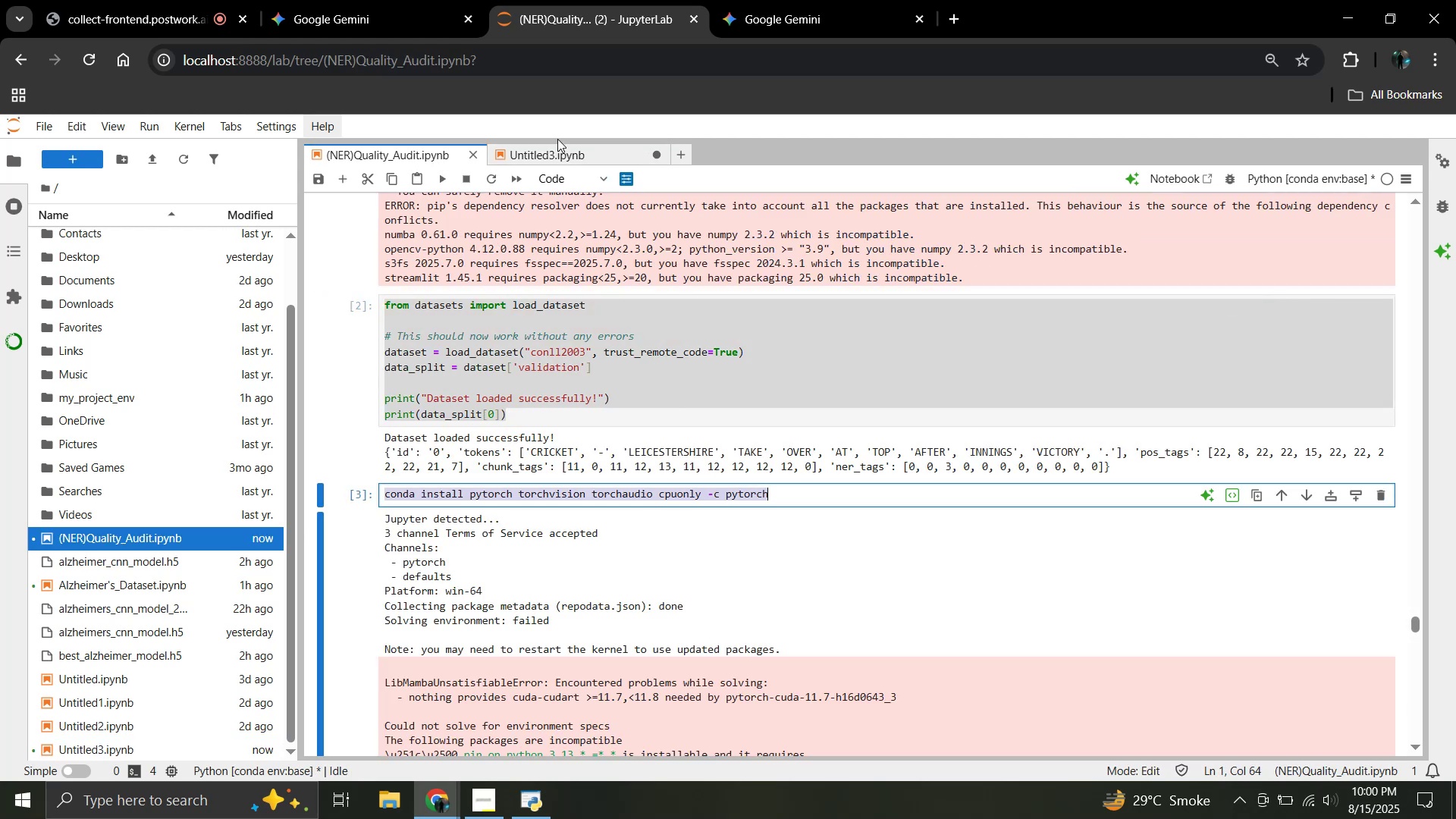 
left_click([564, 148])
 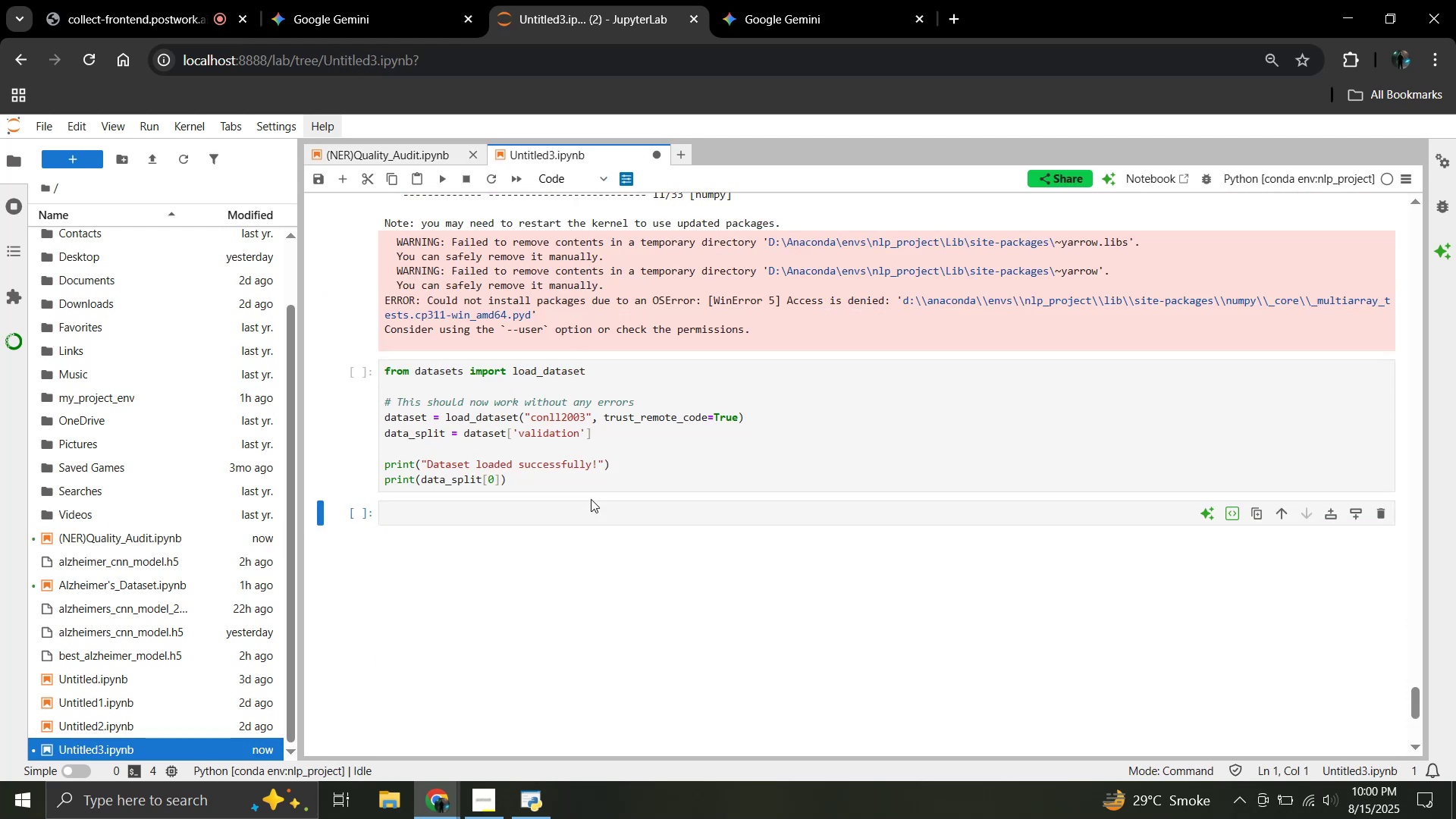 
left_click([600, 510])
 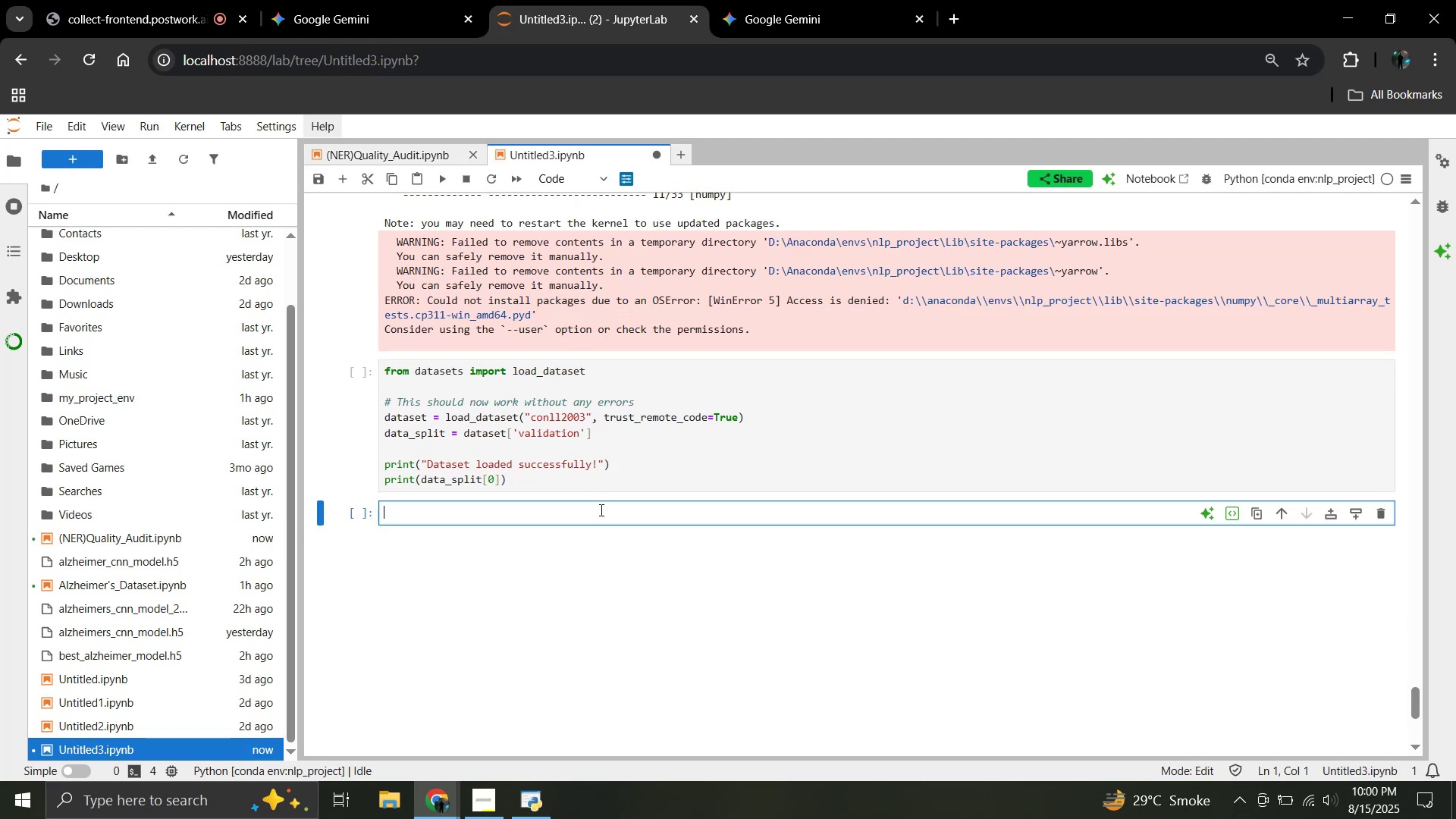 
key(Control+ControlLeft)
 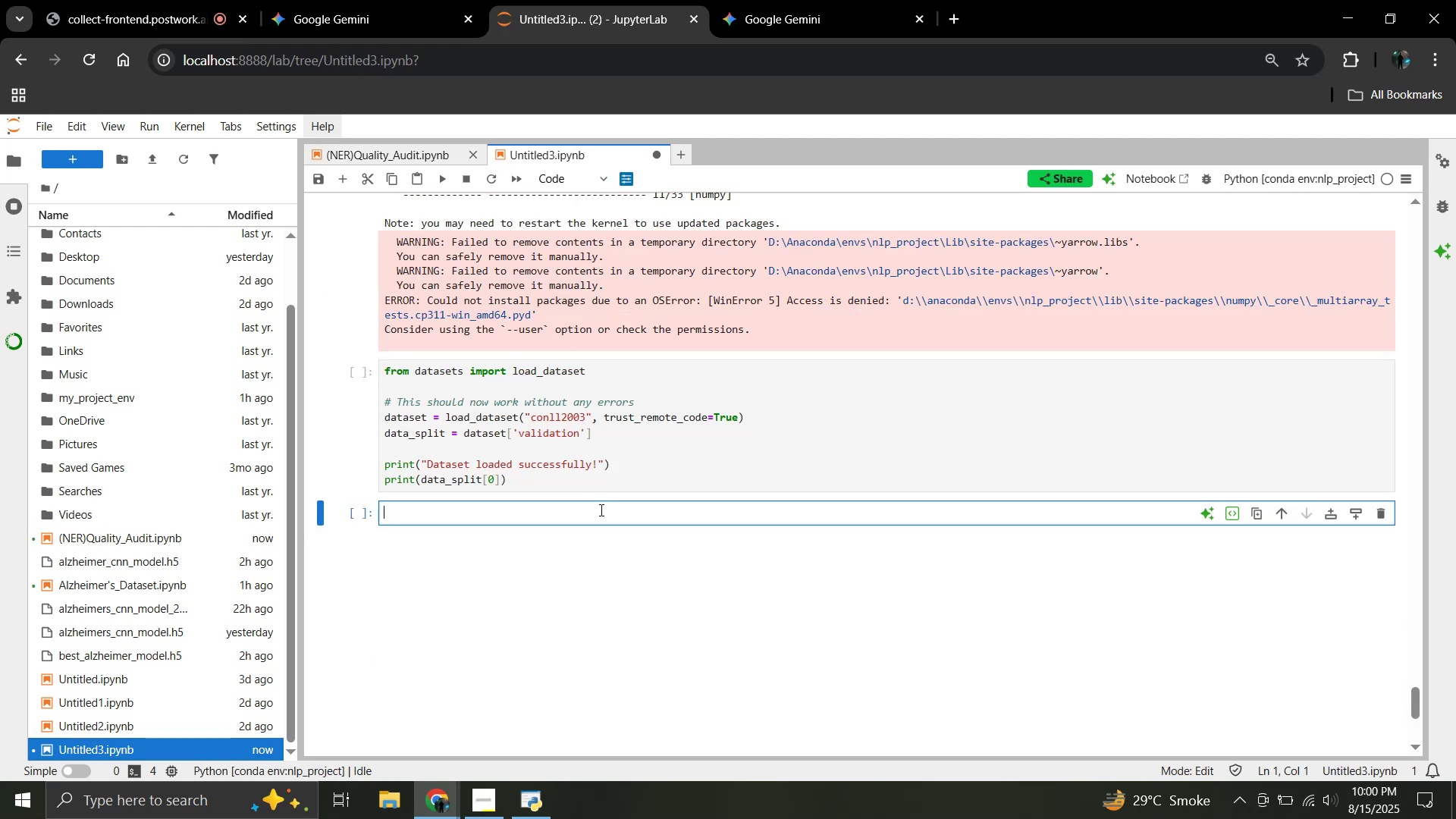 
key(Control+V)
 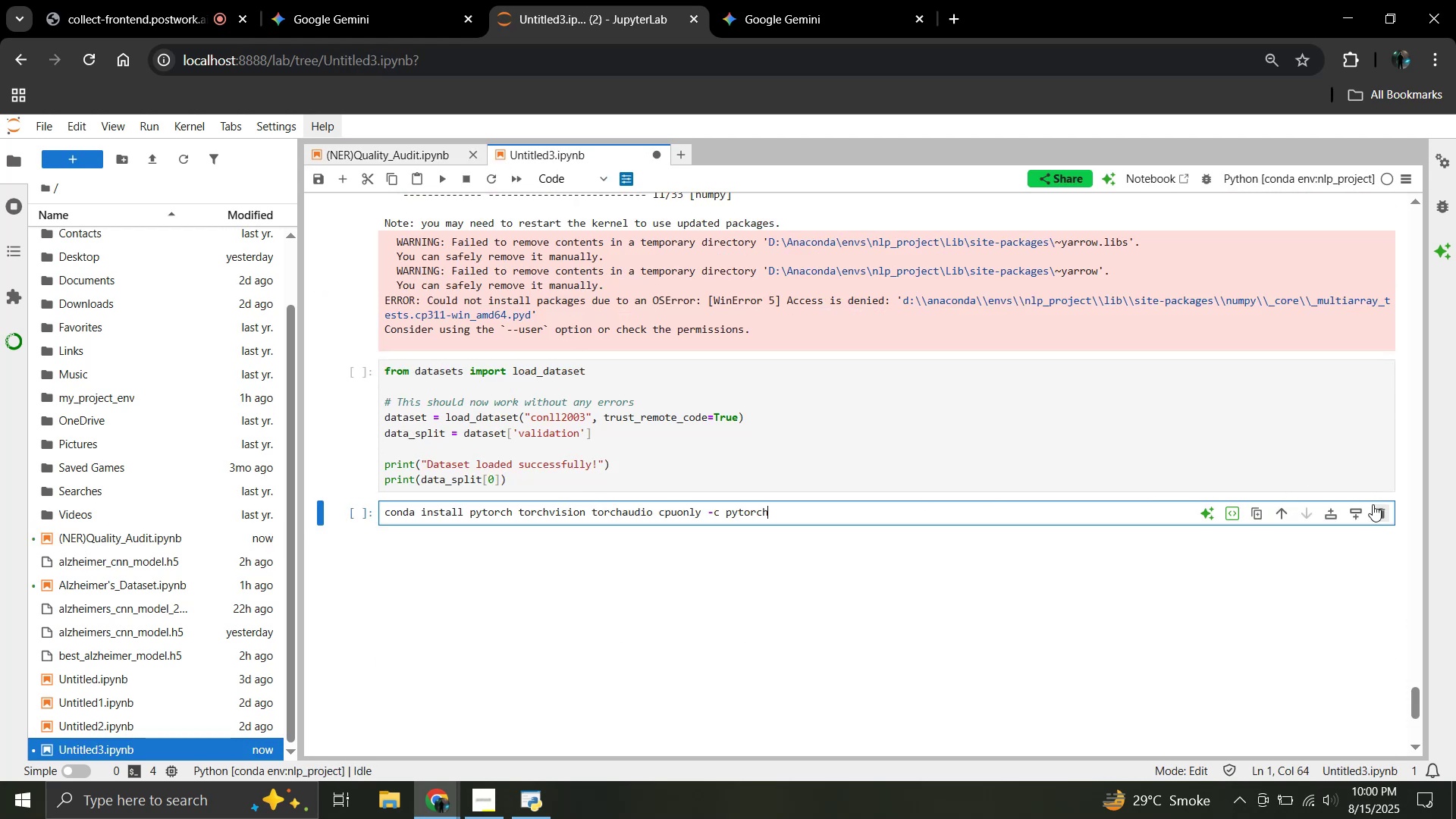 
left_click([1349, 517])
 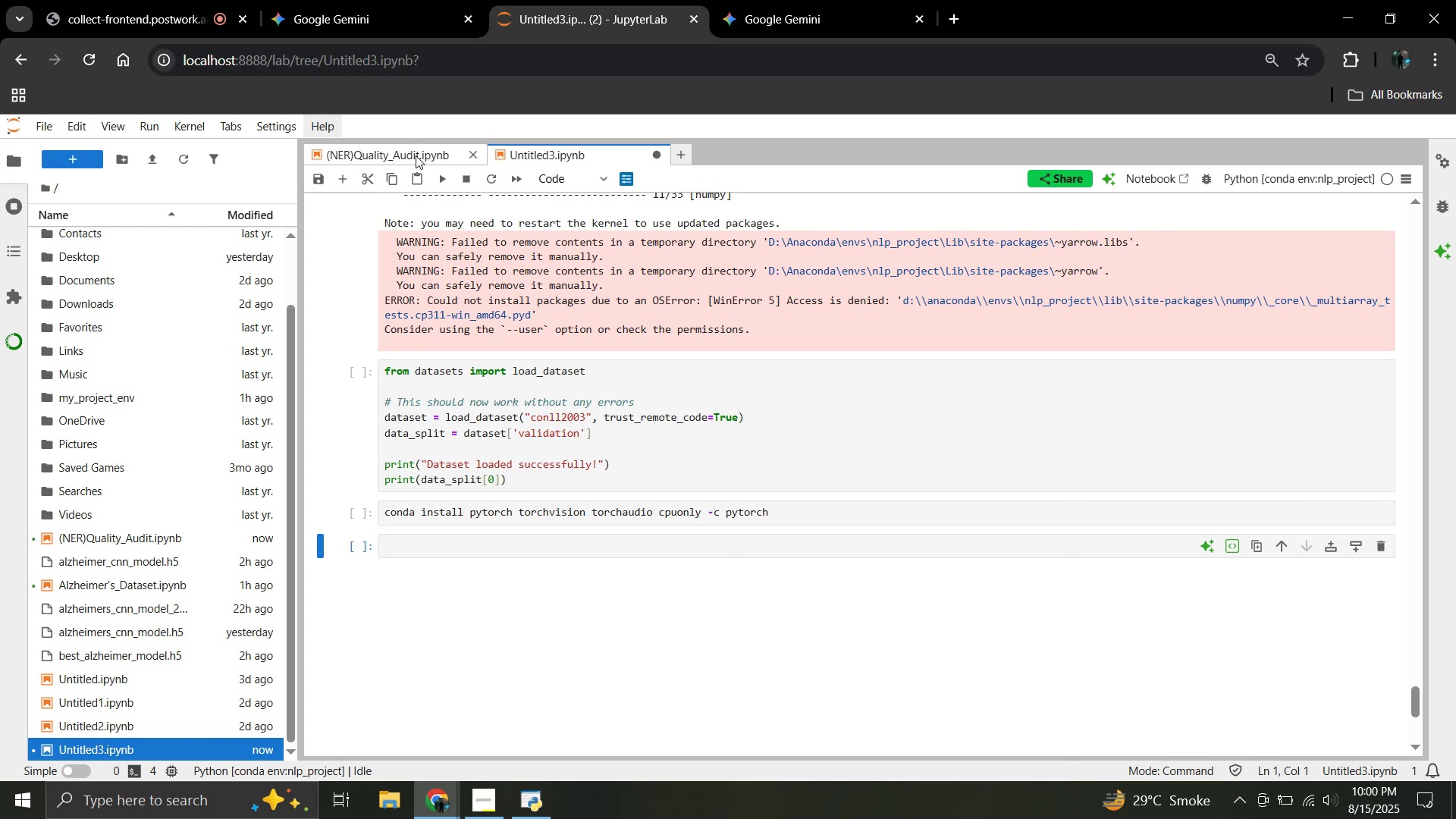 
left_click([416, 155])
 